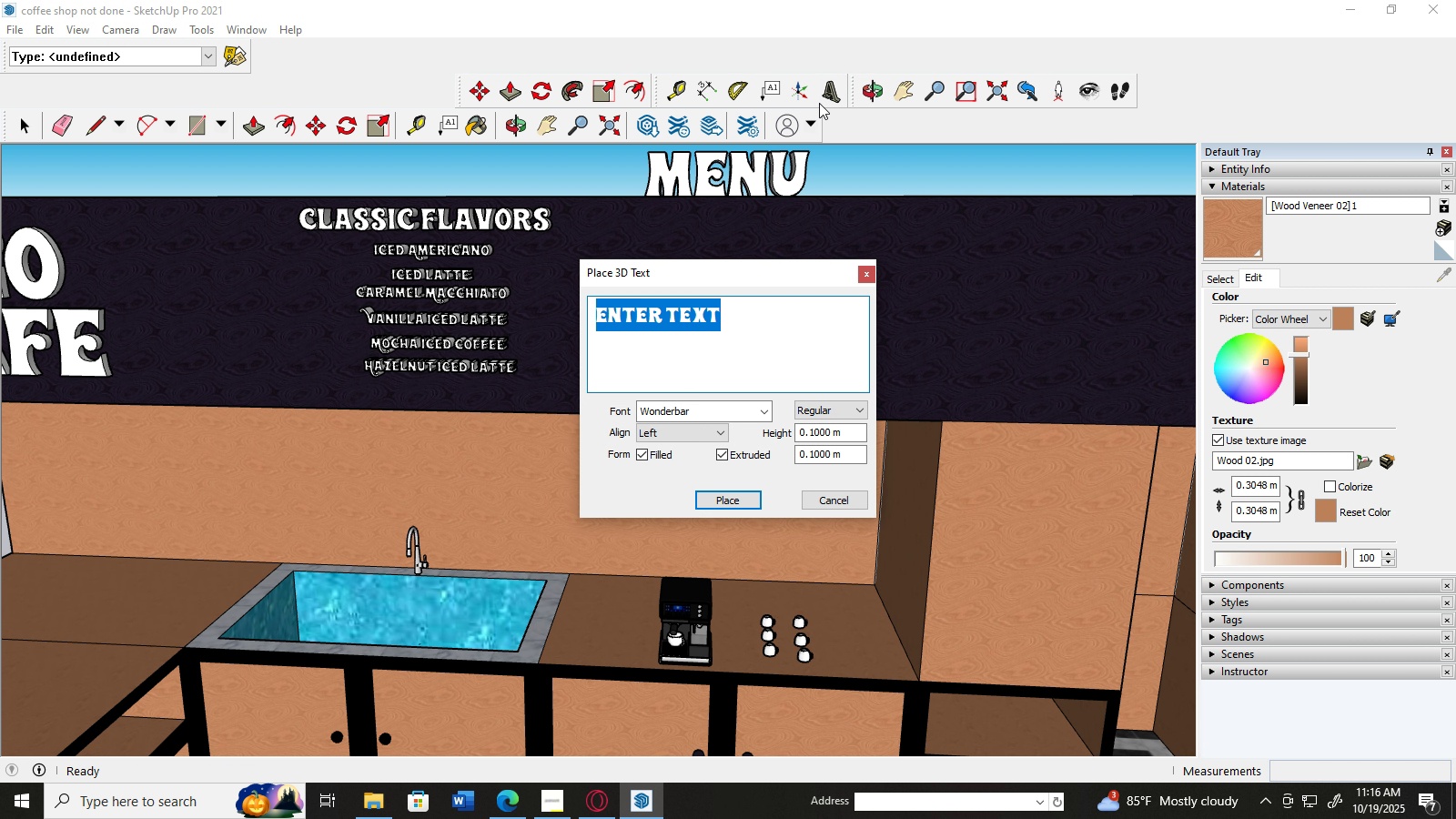 
key(Control+V)
 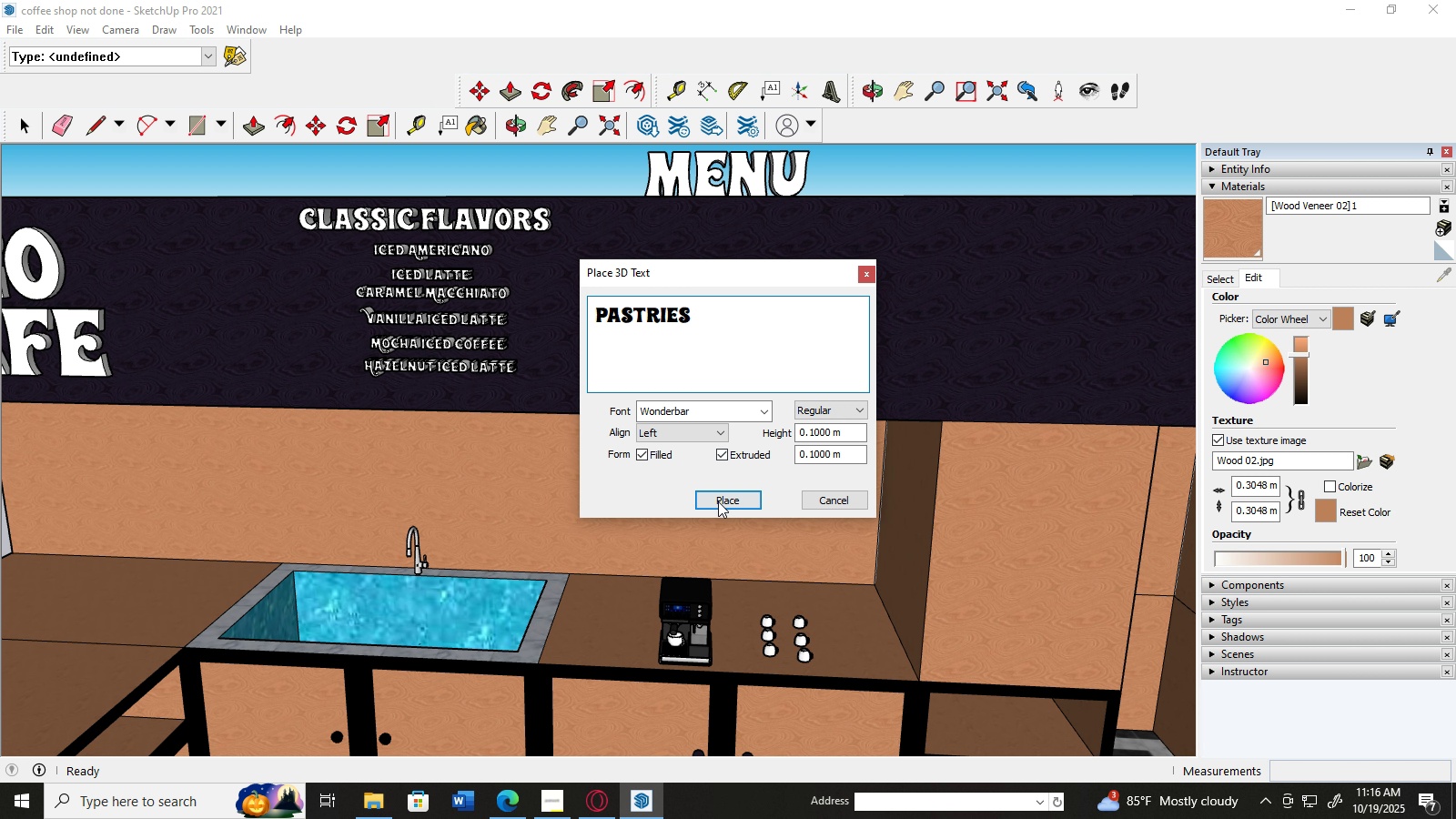 
left_click([718, 502])
 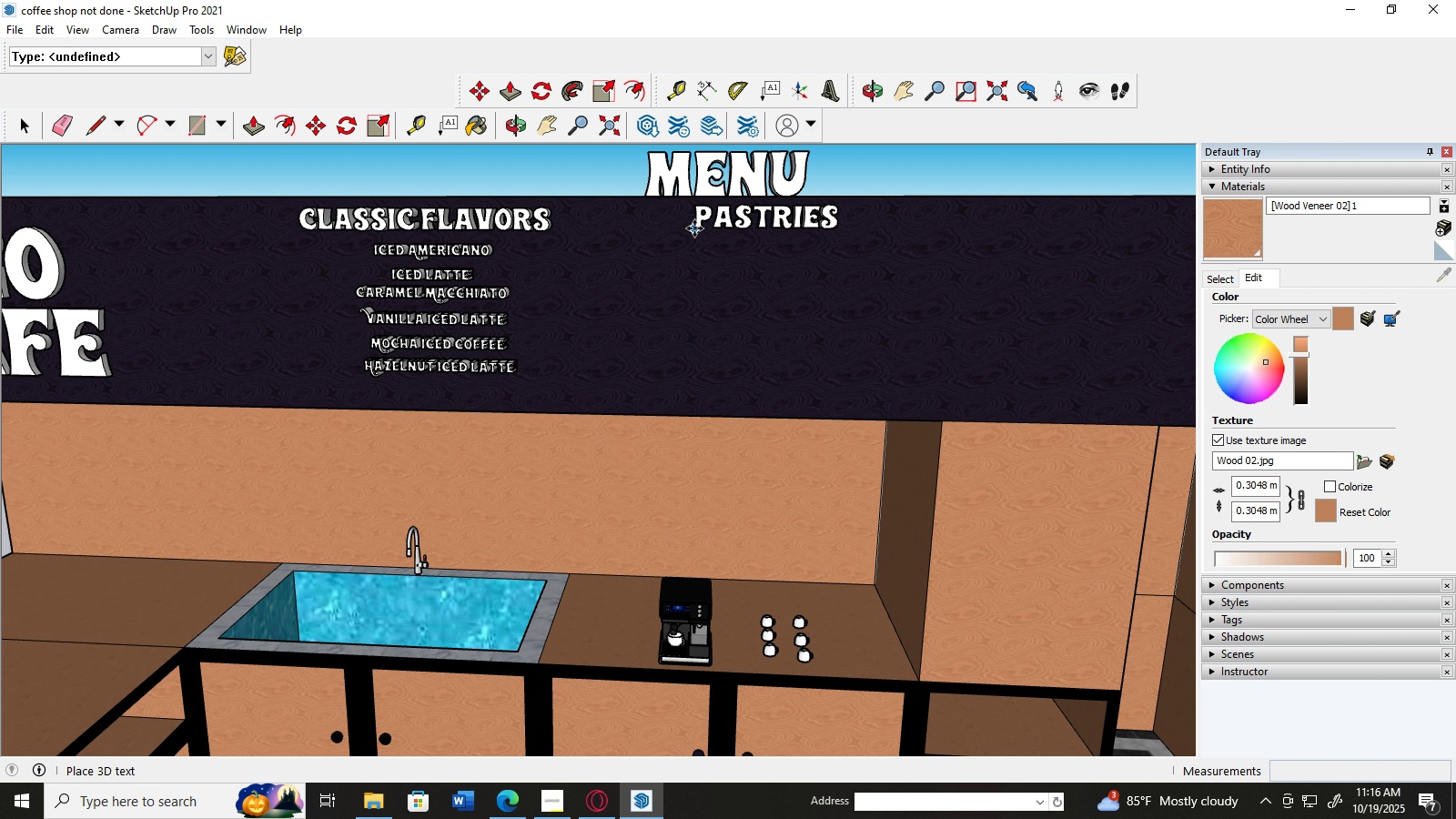 
wait(5.3)
 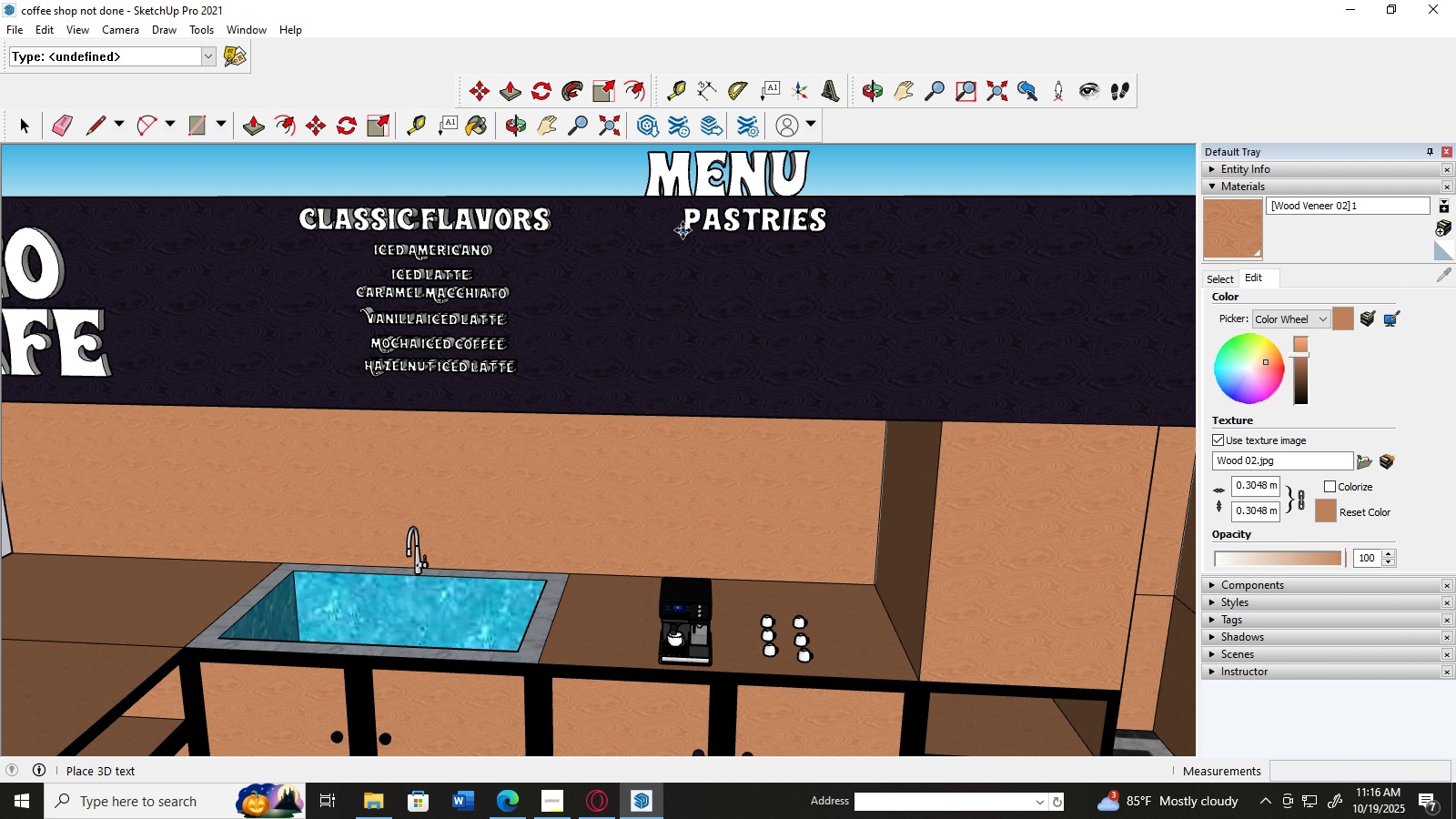 
left_click([694, 228])
 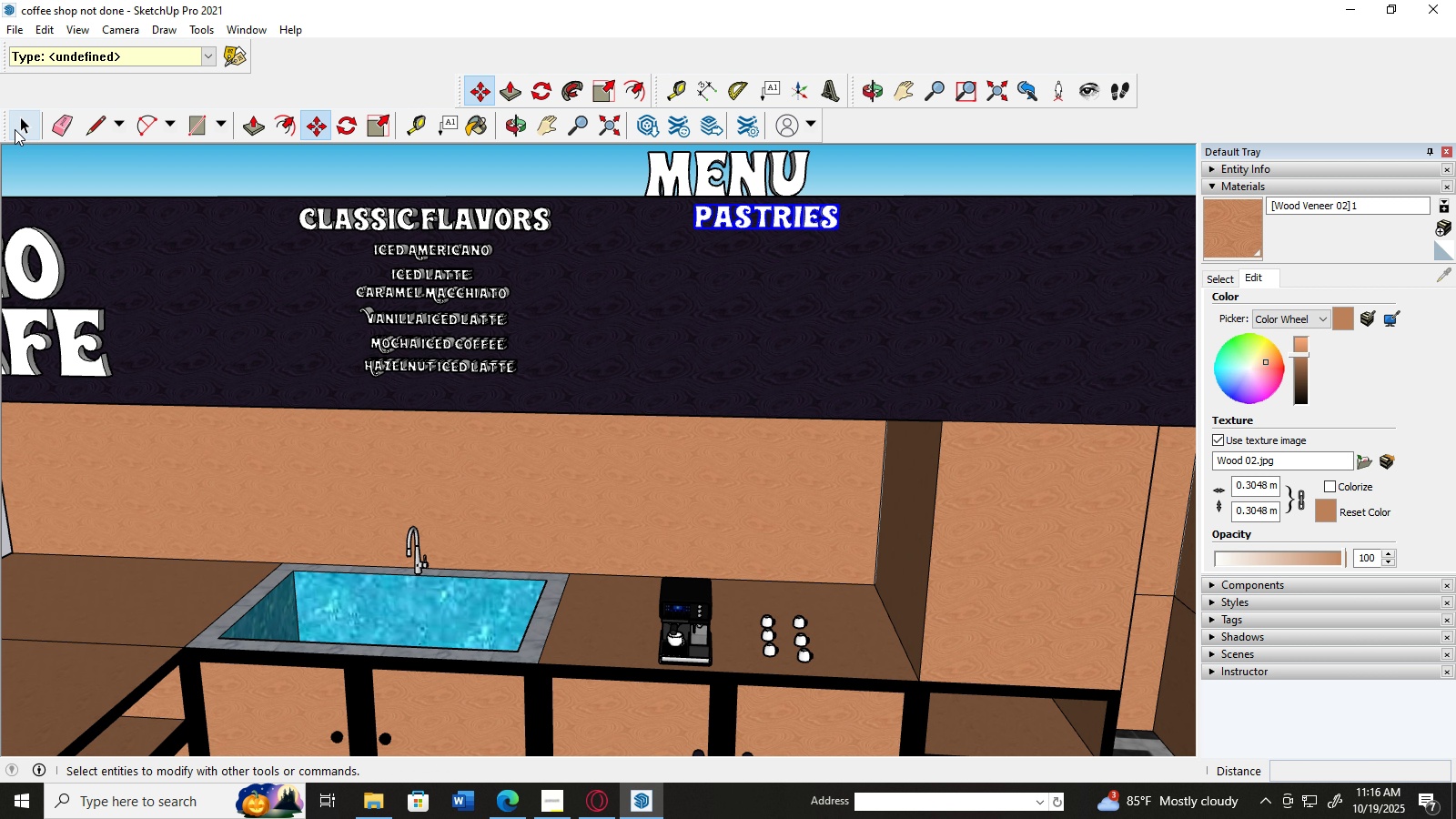 
left_click([17, 126])
 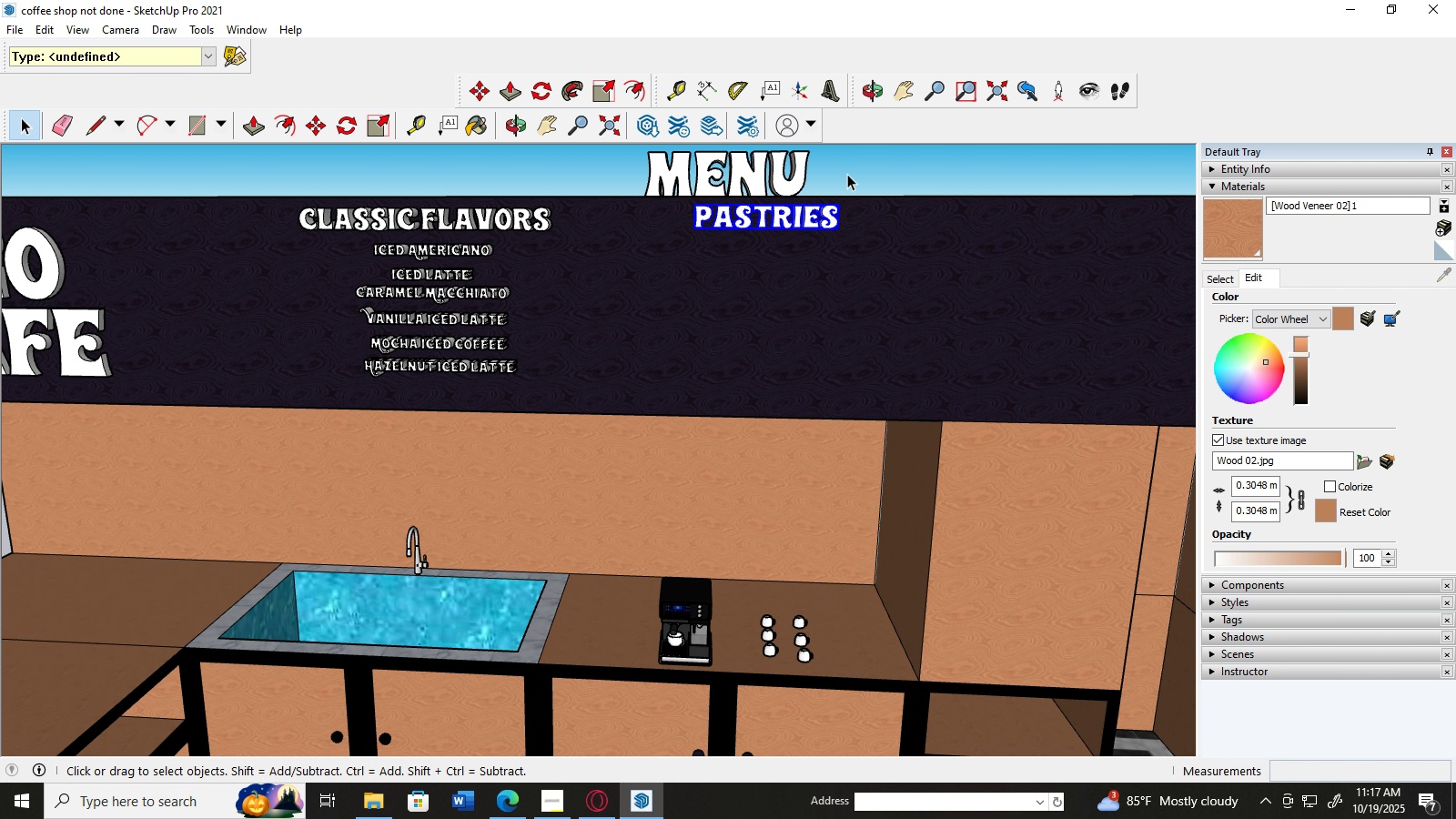 
left_click([847, 174])
 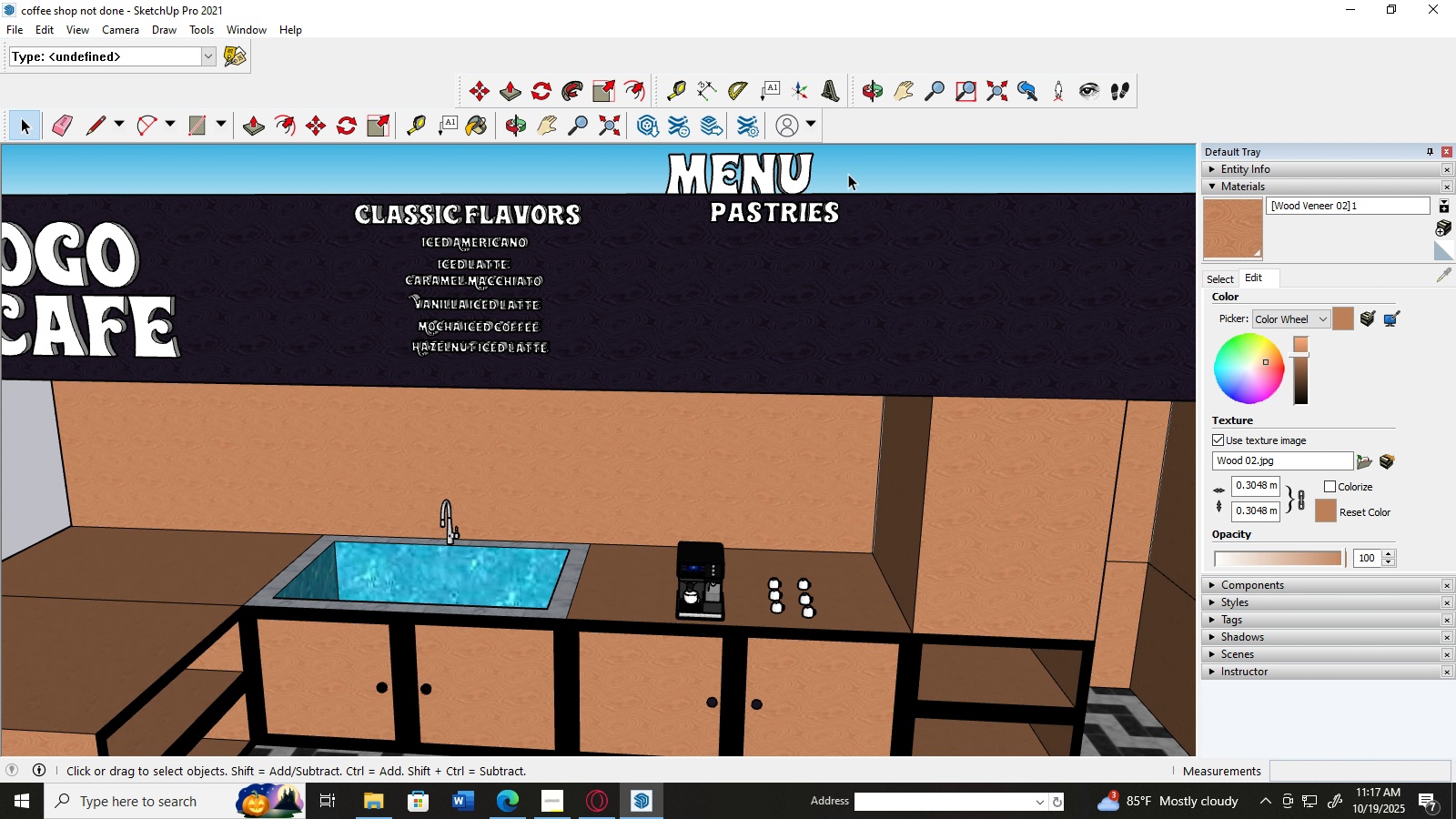 
scroll: coordinate [1015, 222], scroll_direction: down, amount: 9.0
 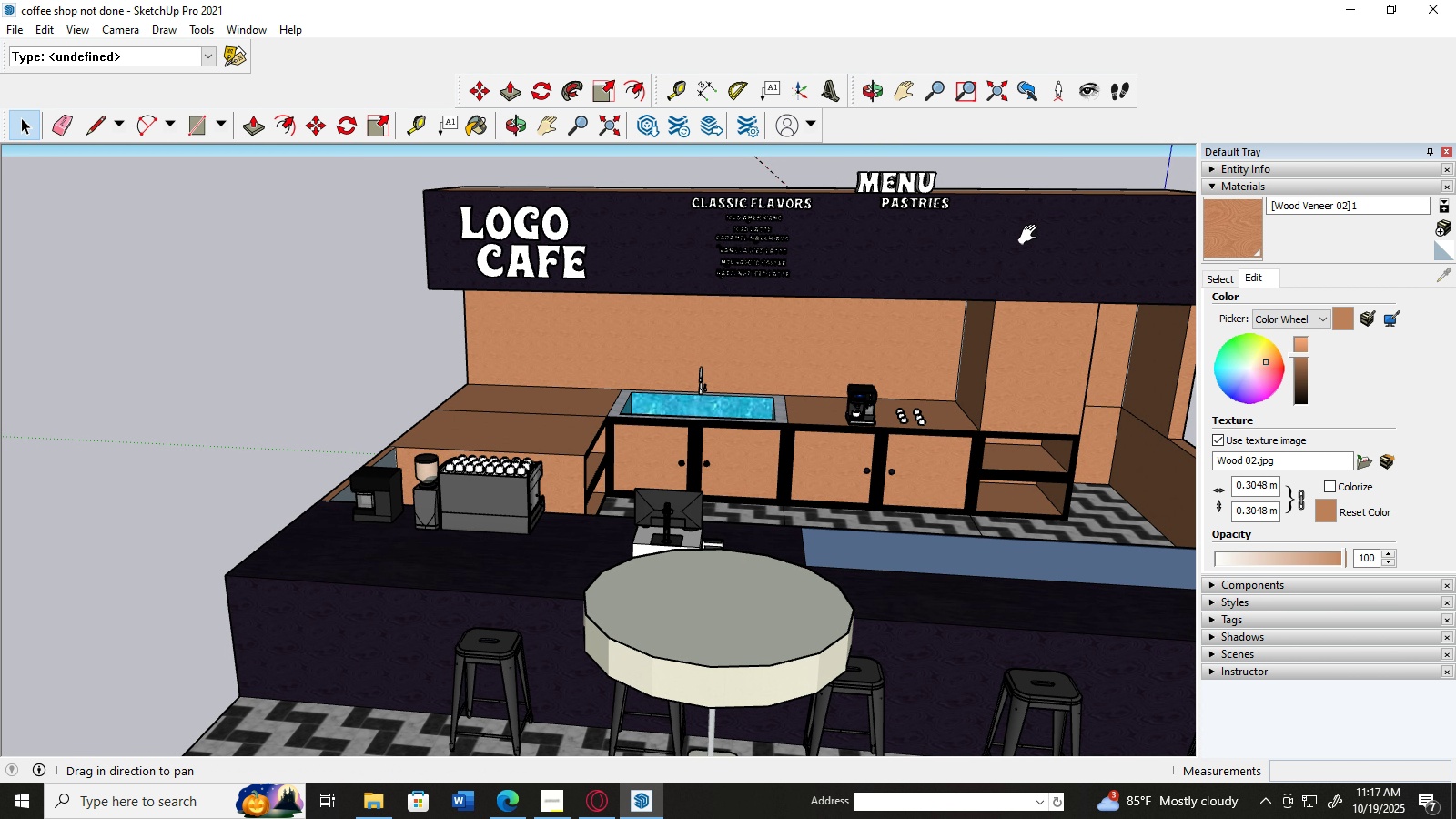 
key(H)
 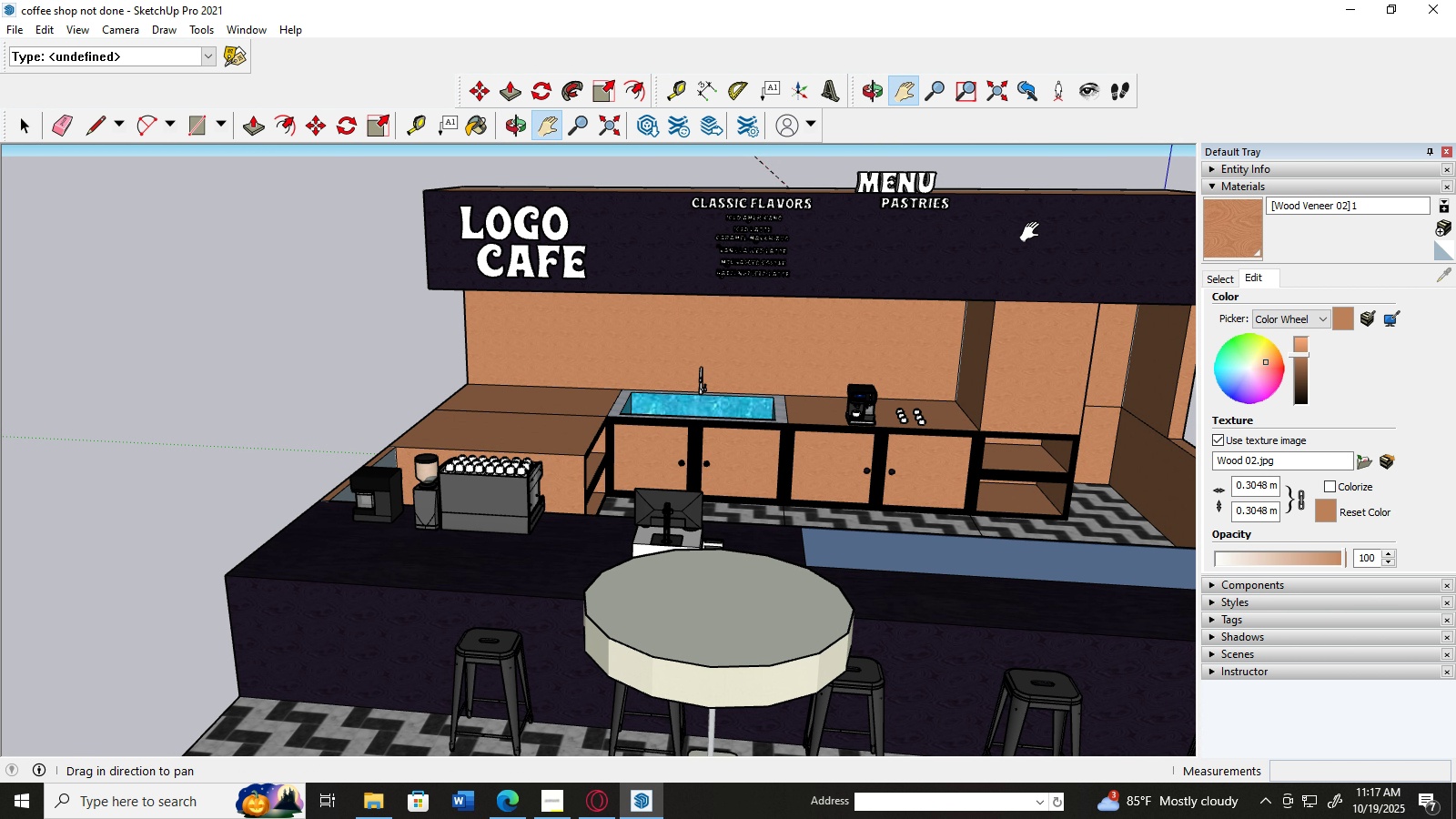 
left_click_drag(start_coordinate=[1037, 232], to_coordinate=[844, 345])
 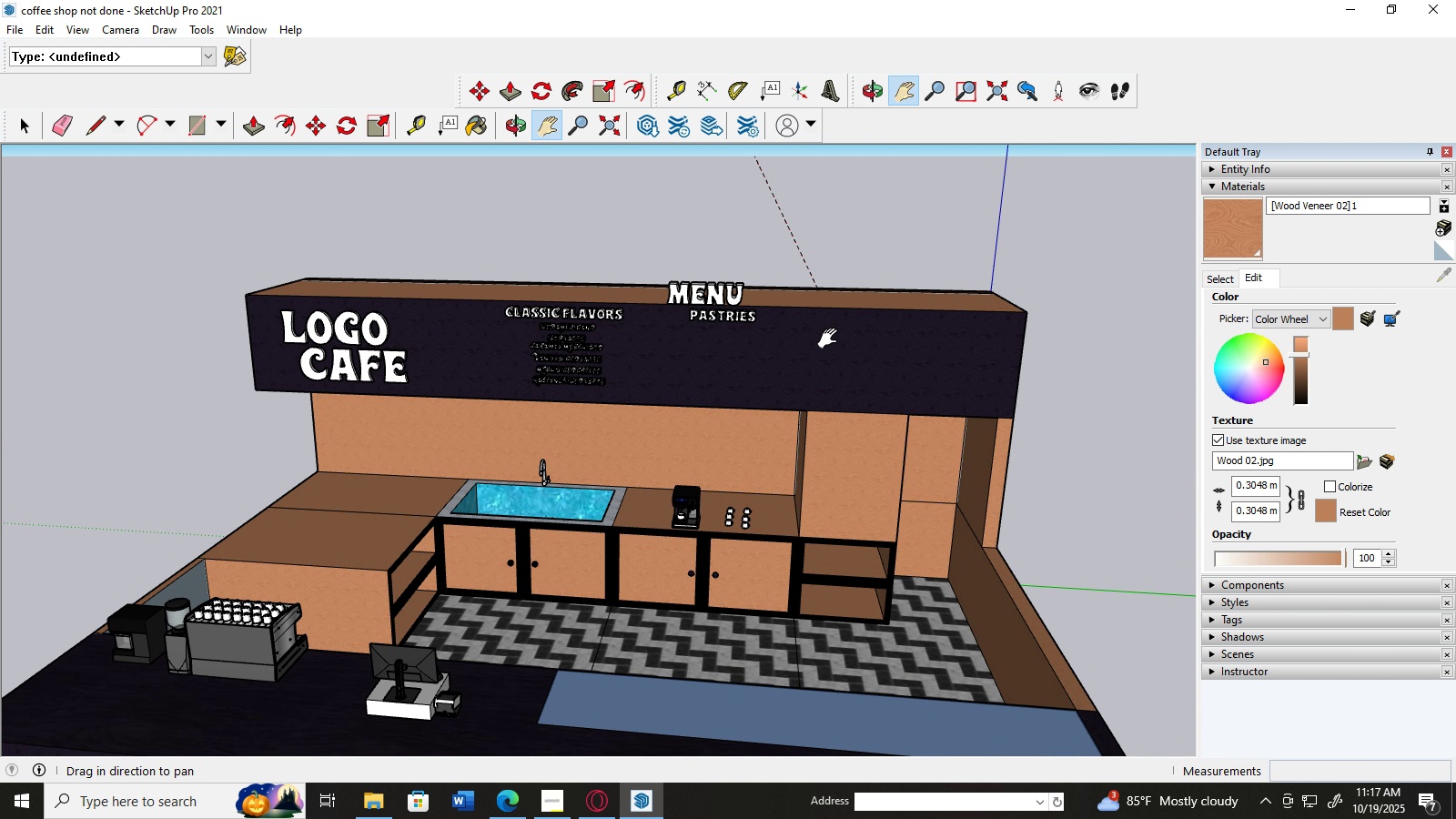 
scroll: coordinate [786, 286], scroll_direction: up, amount: 10.0
 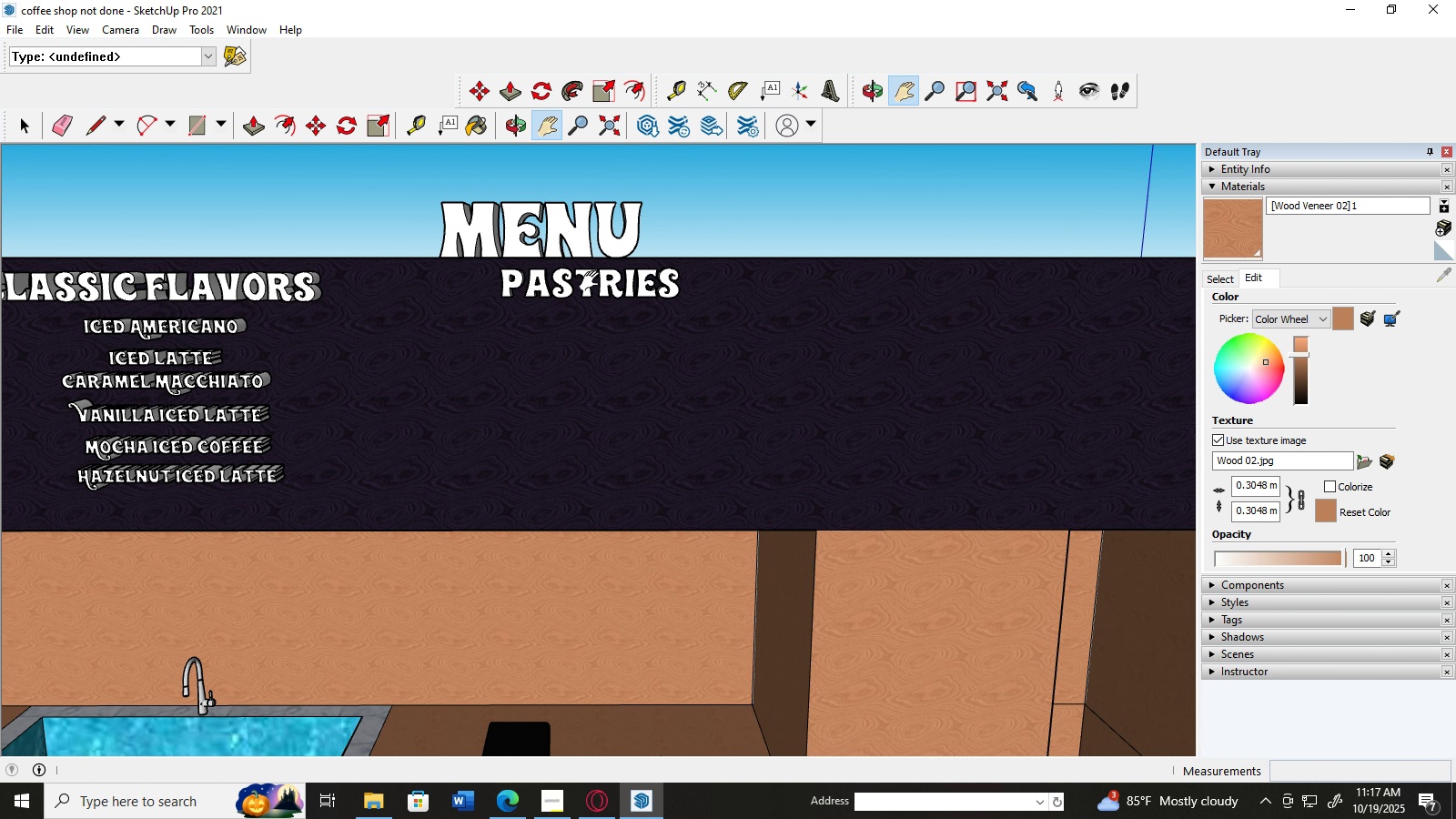 
left_click([824, 87])
 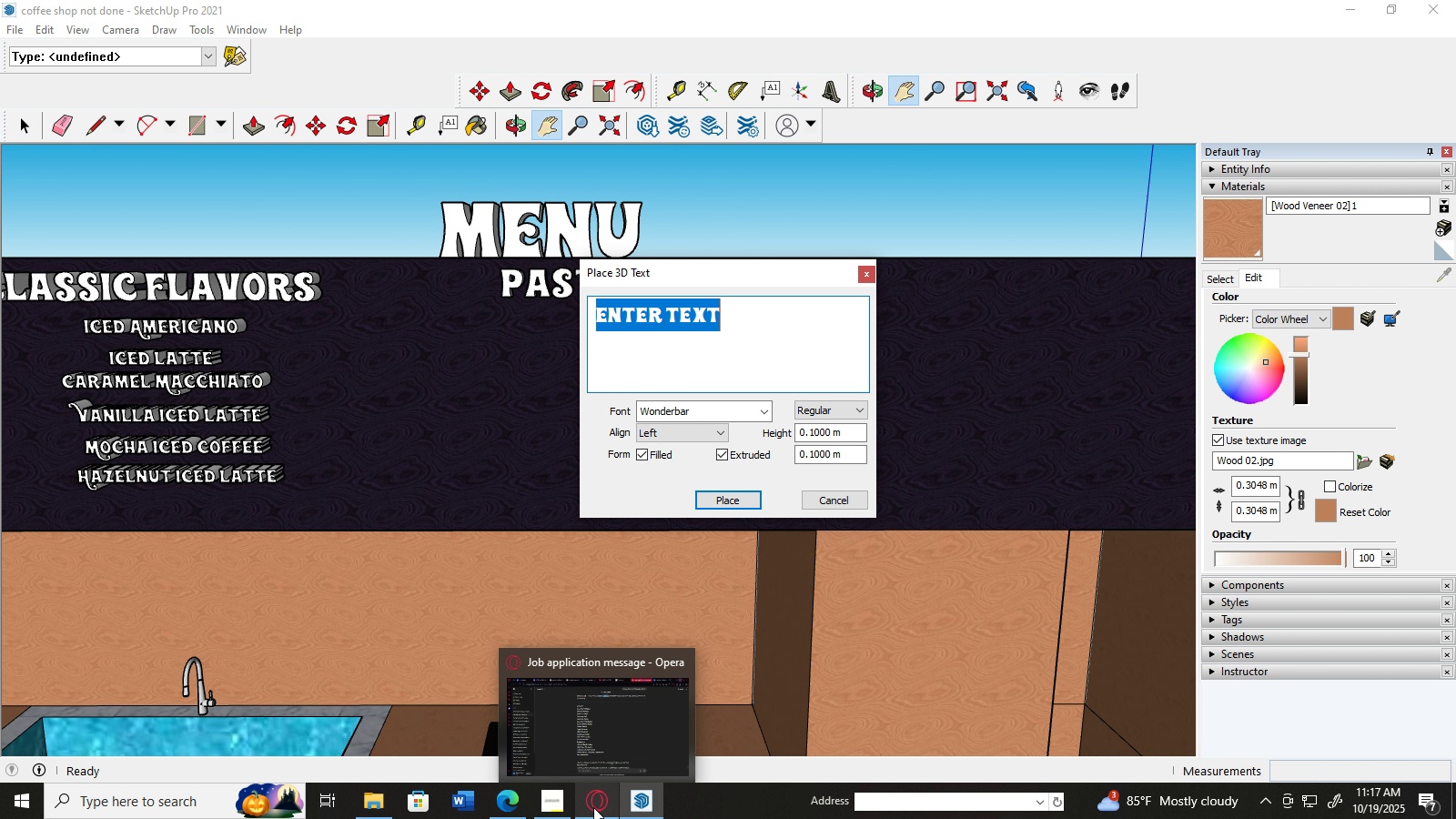 
left_click([592, 806])
 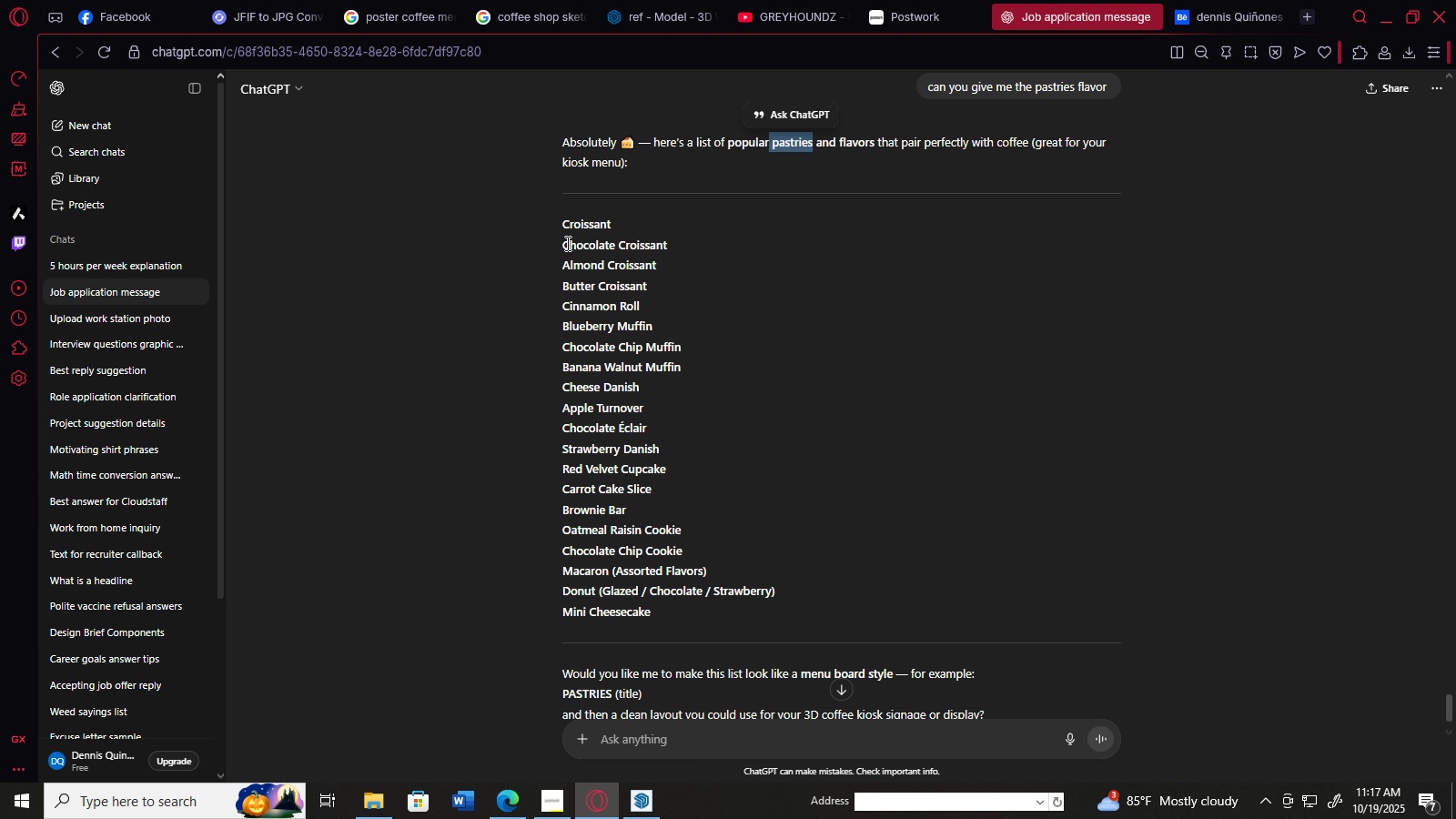 
wait(6.01)
 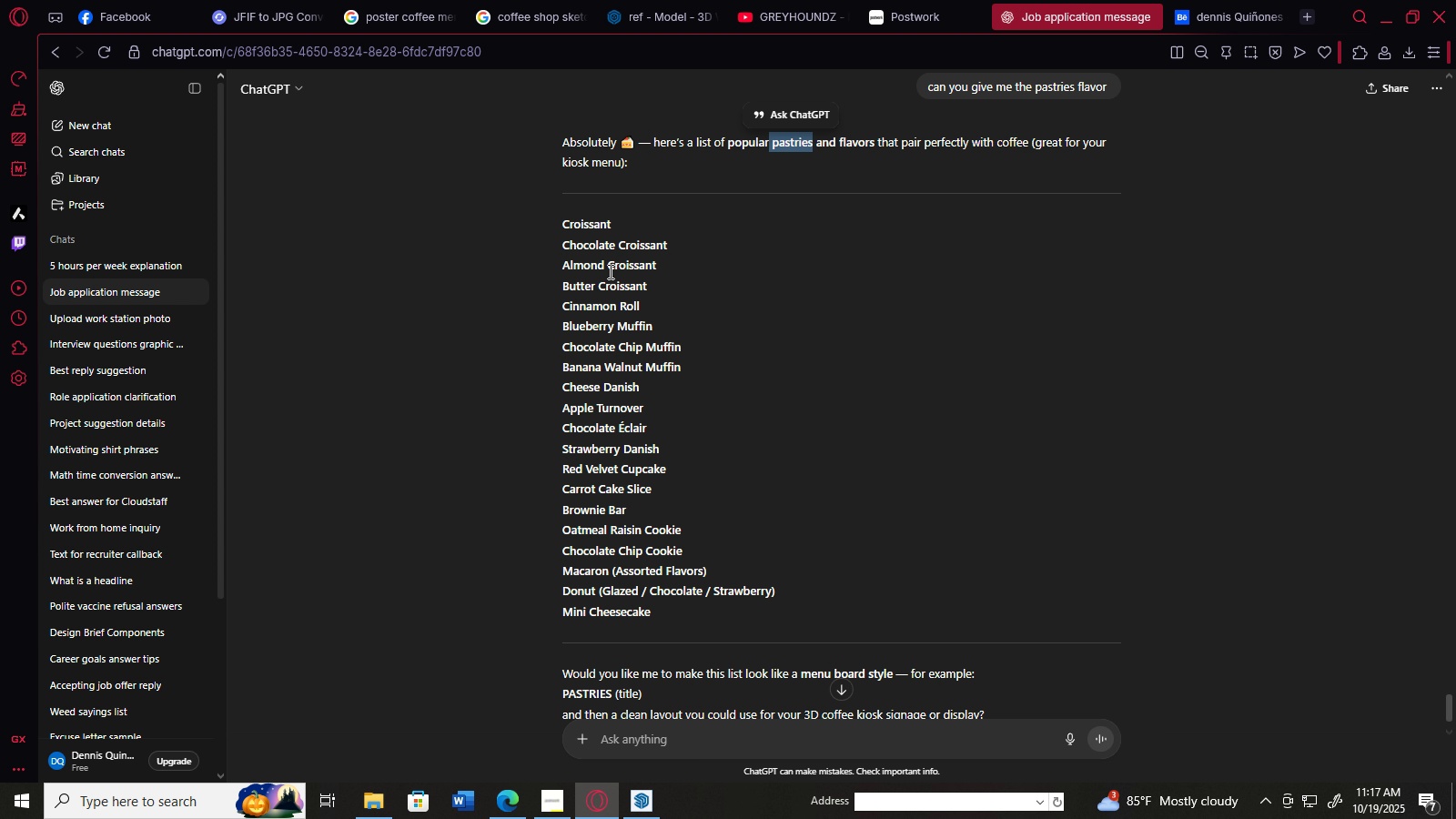 
mouse_move([569, 241])
 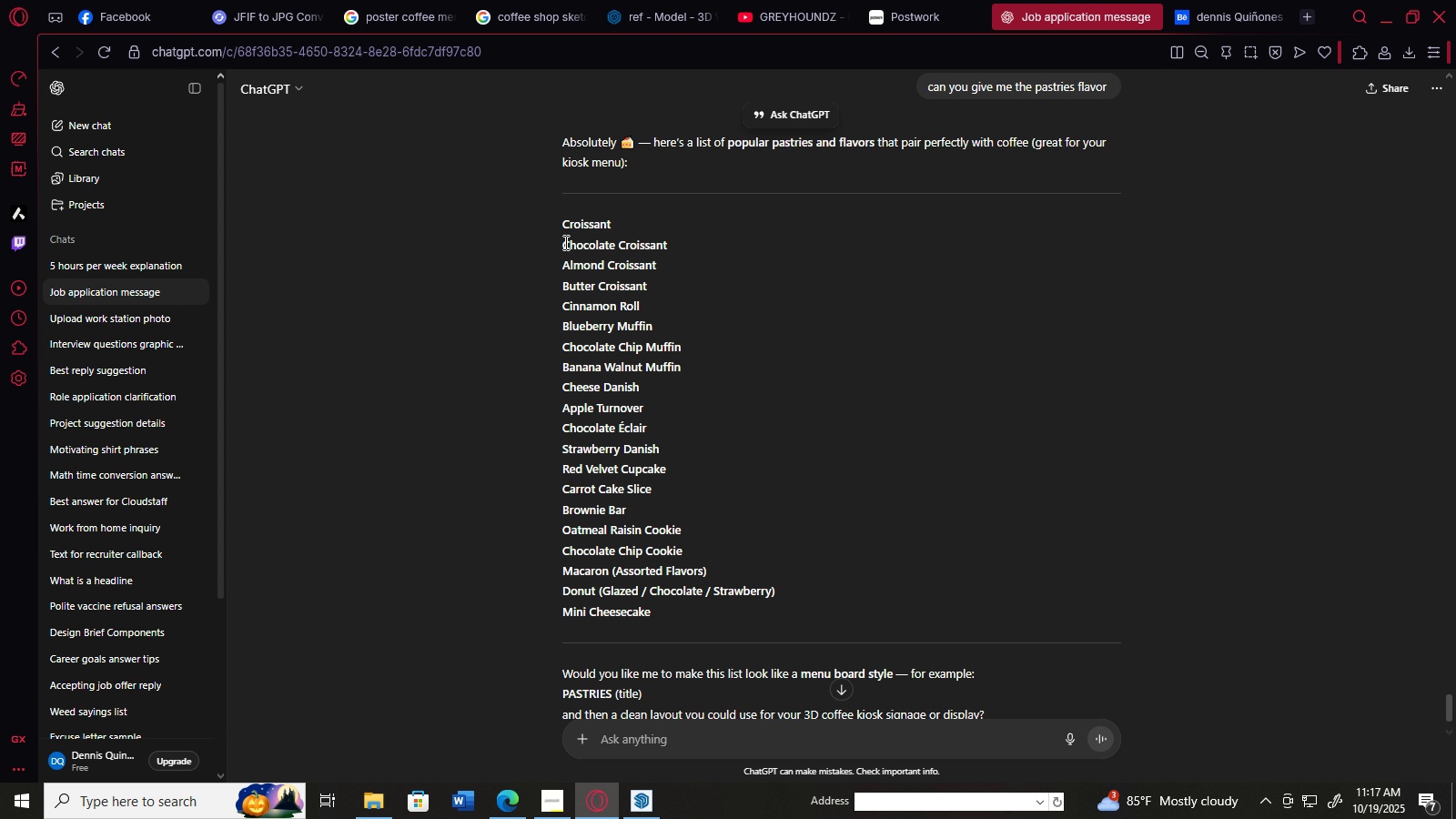 
left_click_drag(start_coordinate=[564, 242], to_coordinate=[675, 248])
 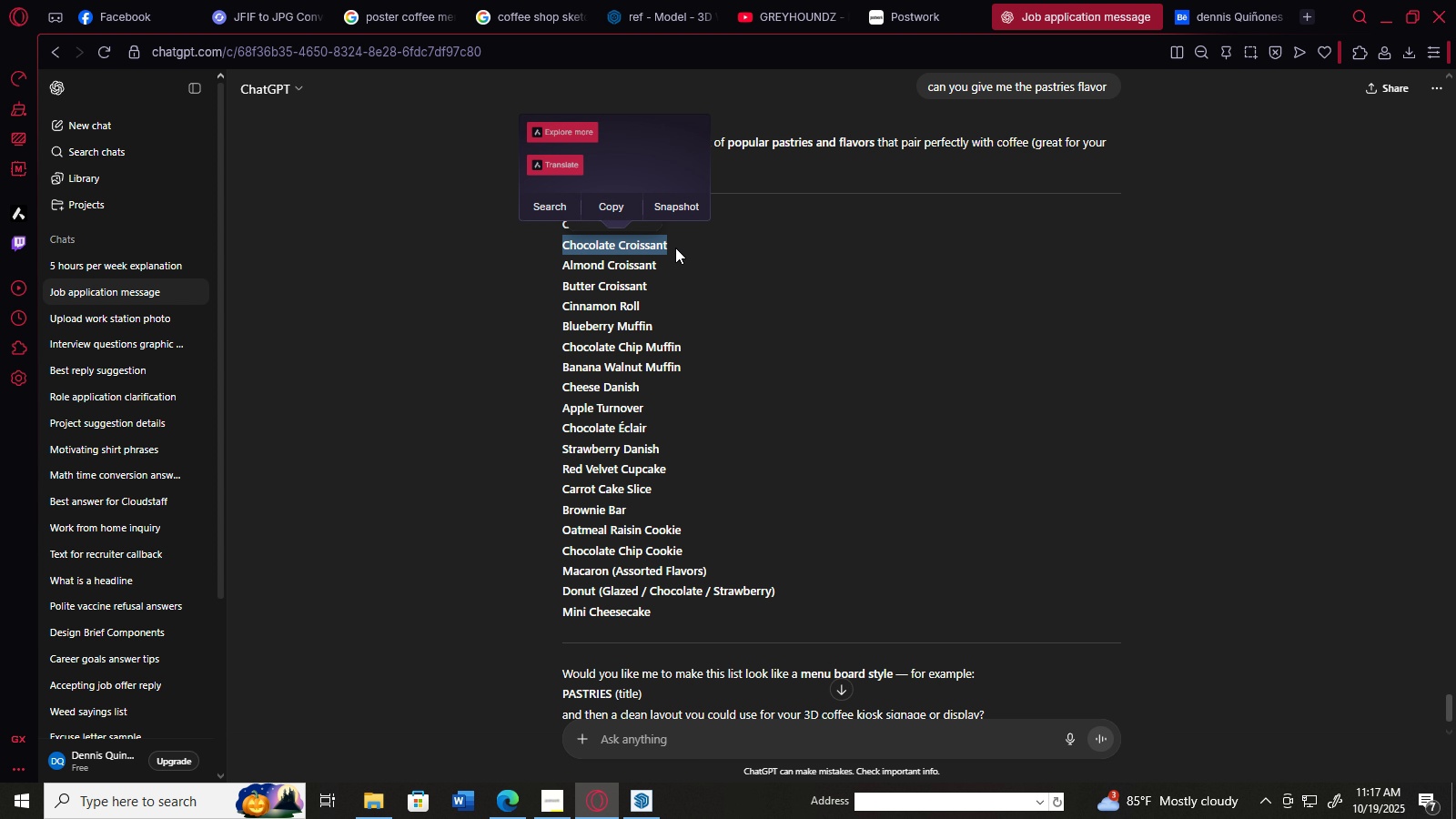 
key(Control+C)
 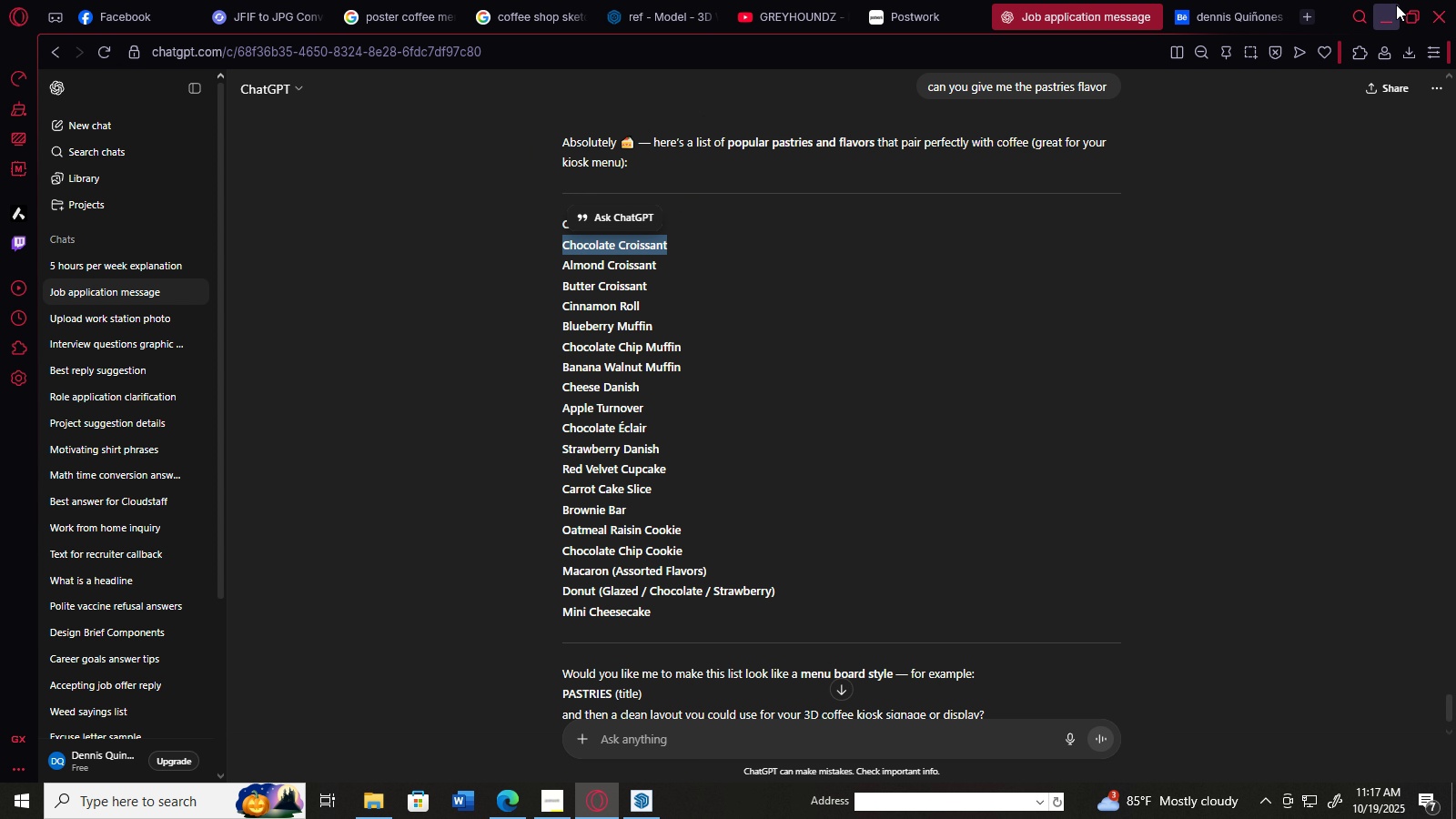 
left_click([1396, 5])
 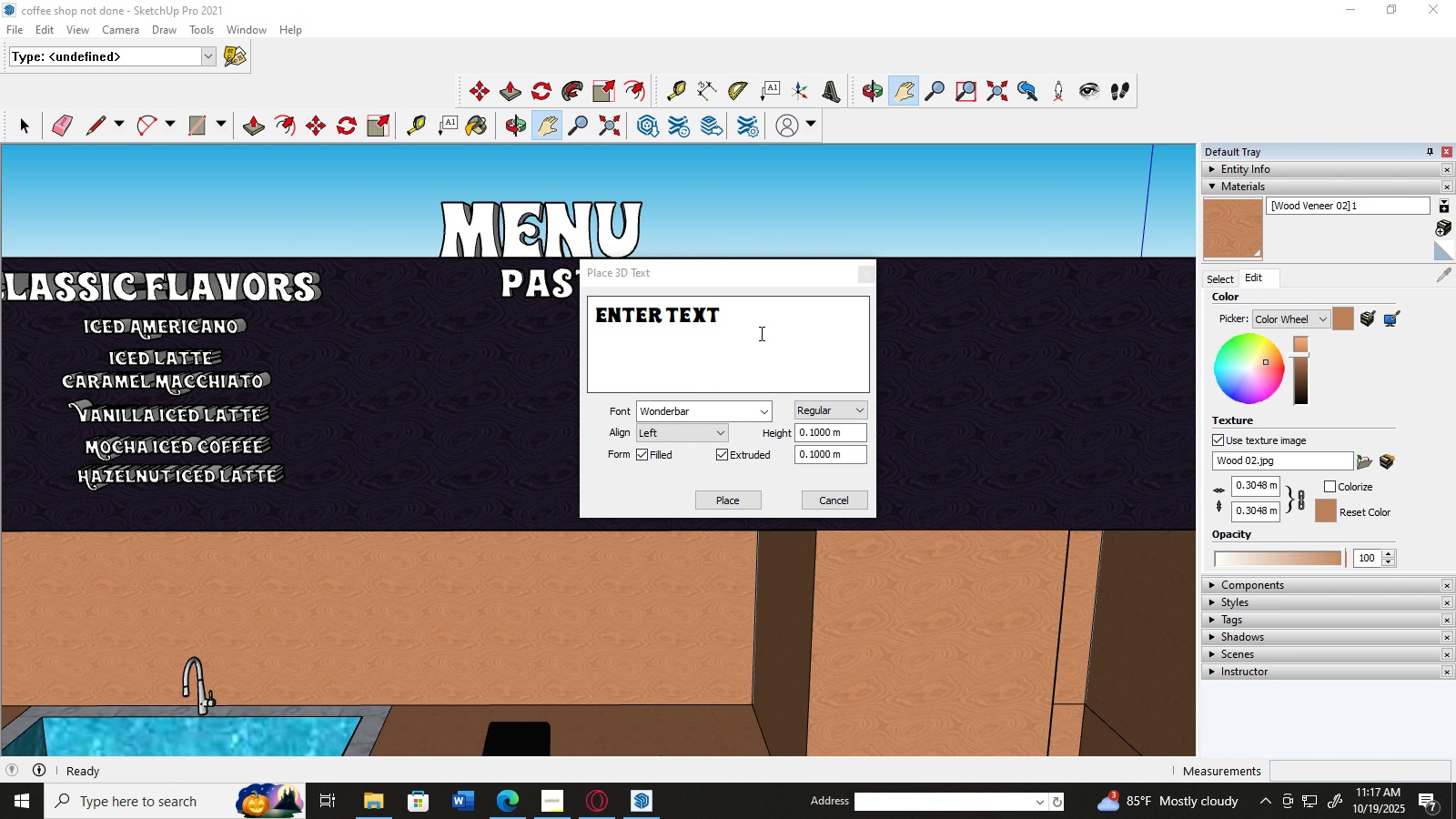 
left_click([752, 334])
 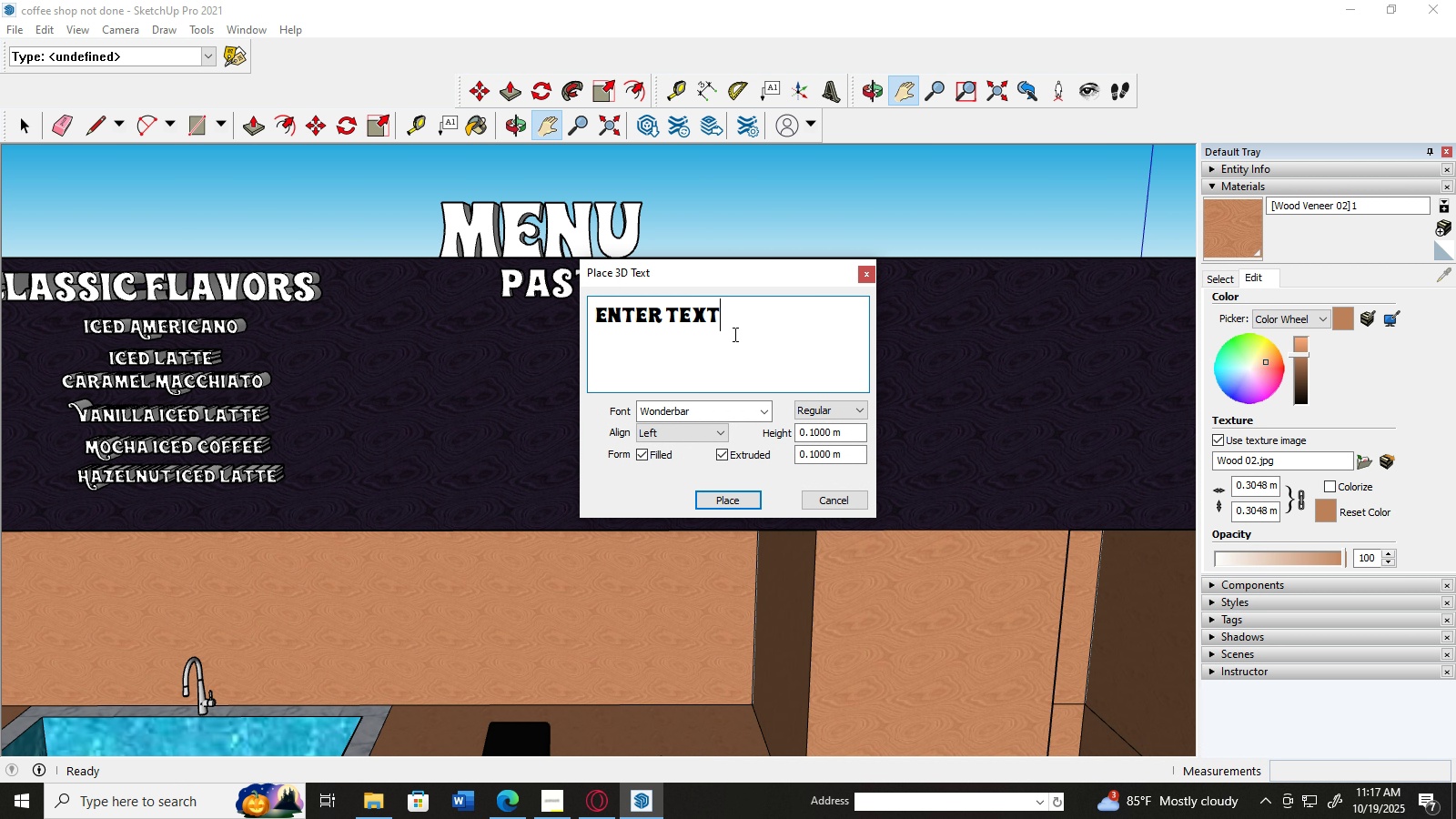 
left_click_drag(start_coordinate=[752, 334], to_coordinate=[475, 332])
 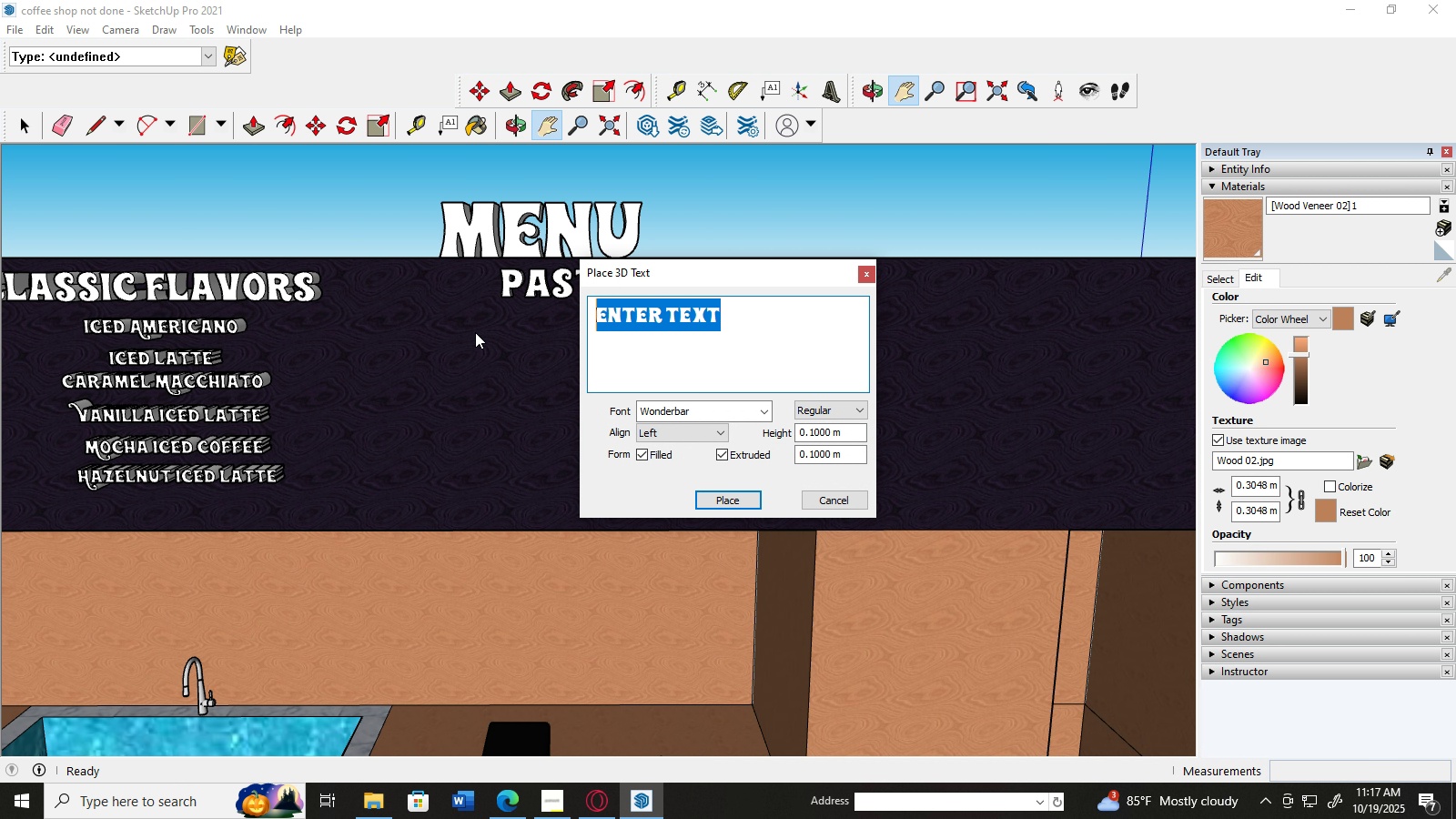 
key(Control+V)
 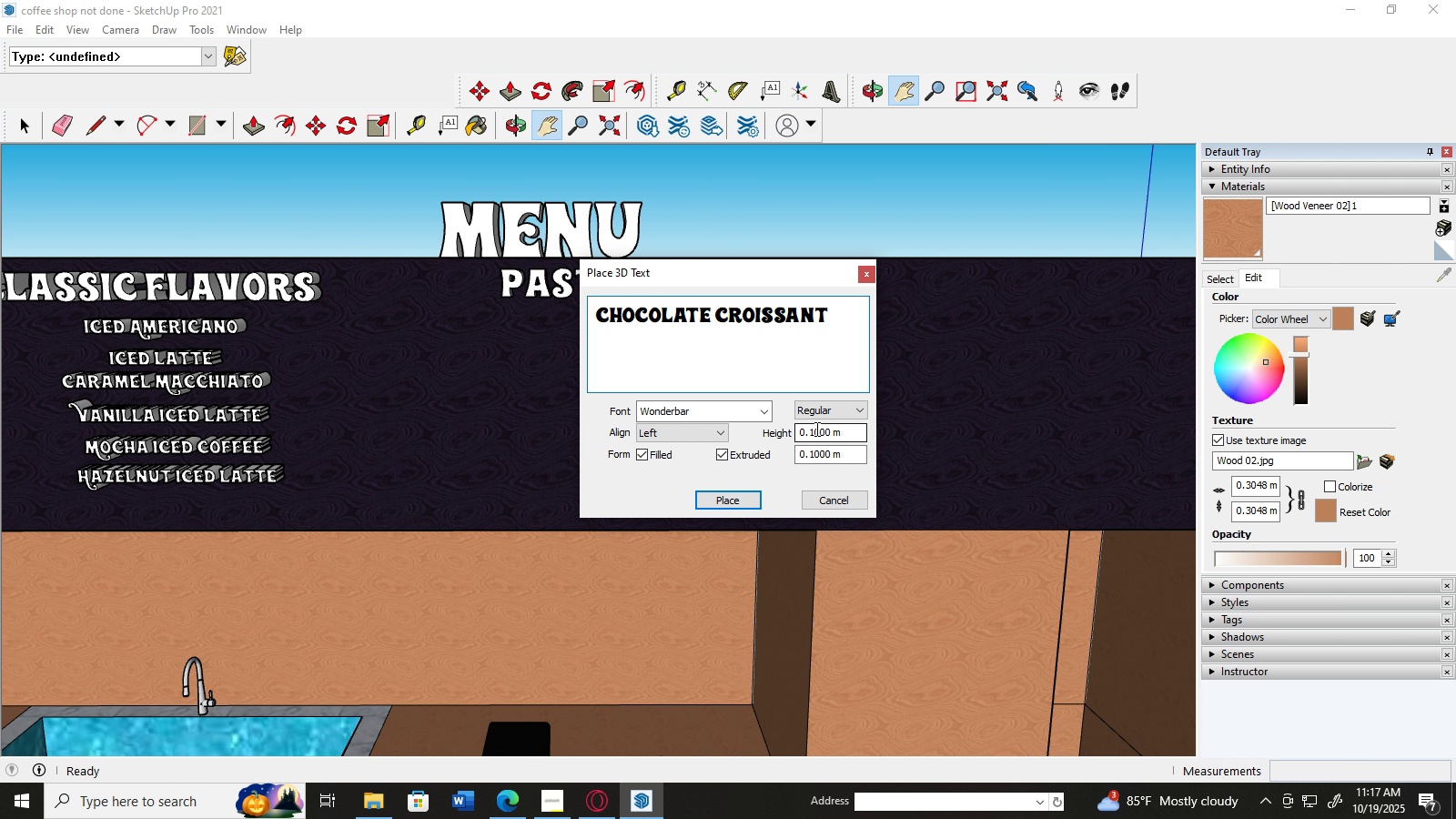 
left_click([814, 429])
 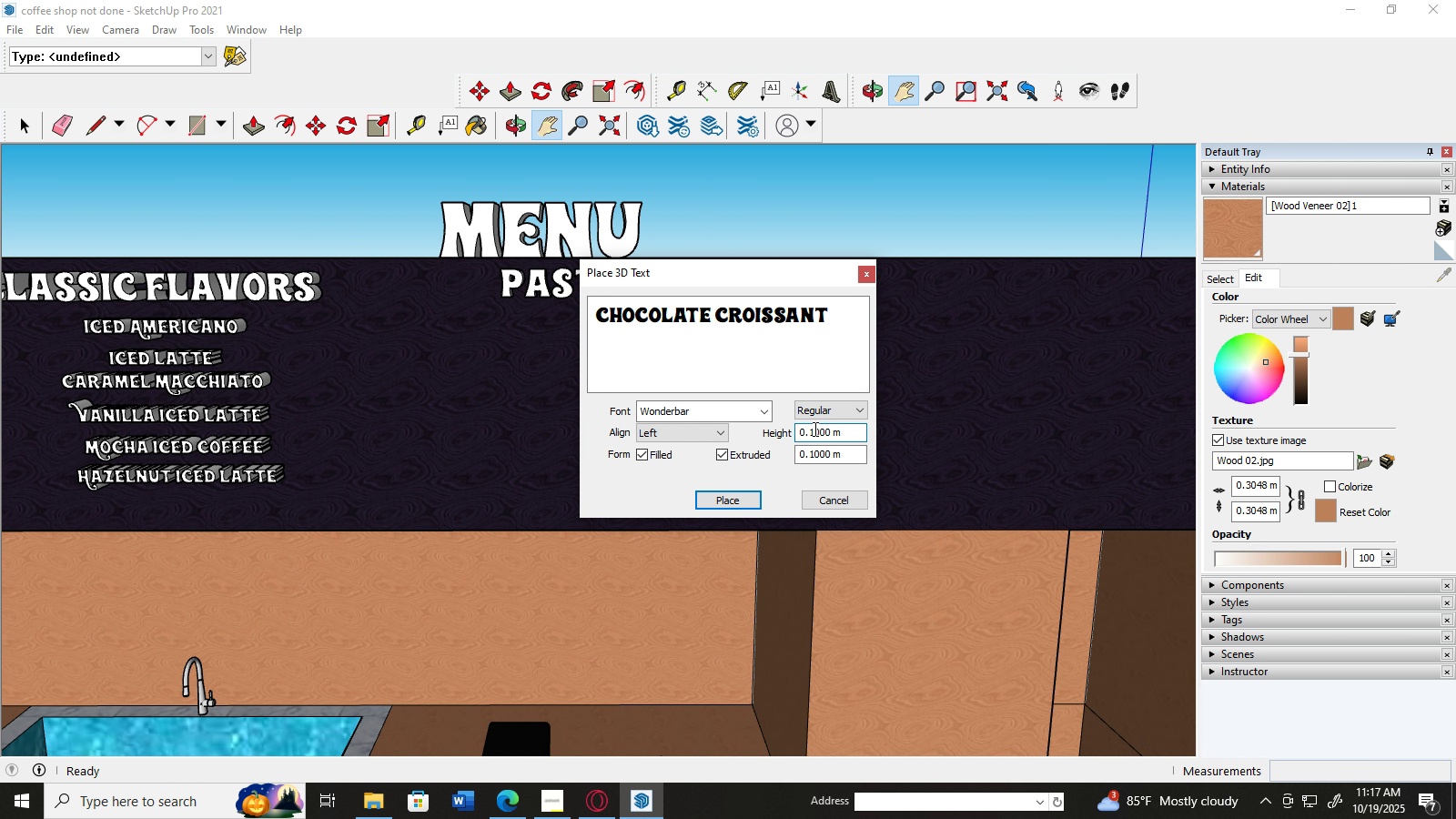 
key(Backspace)
 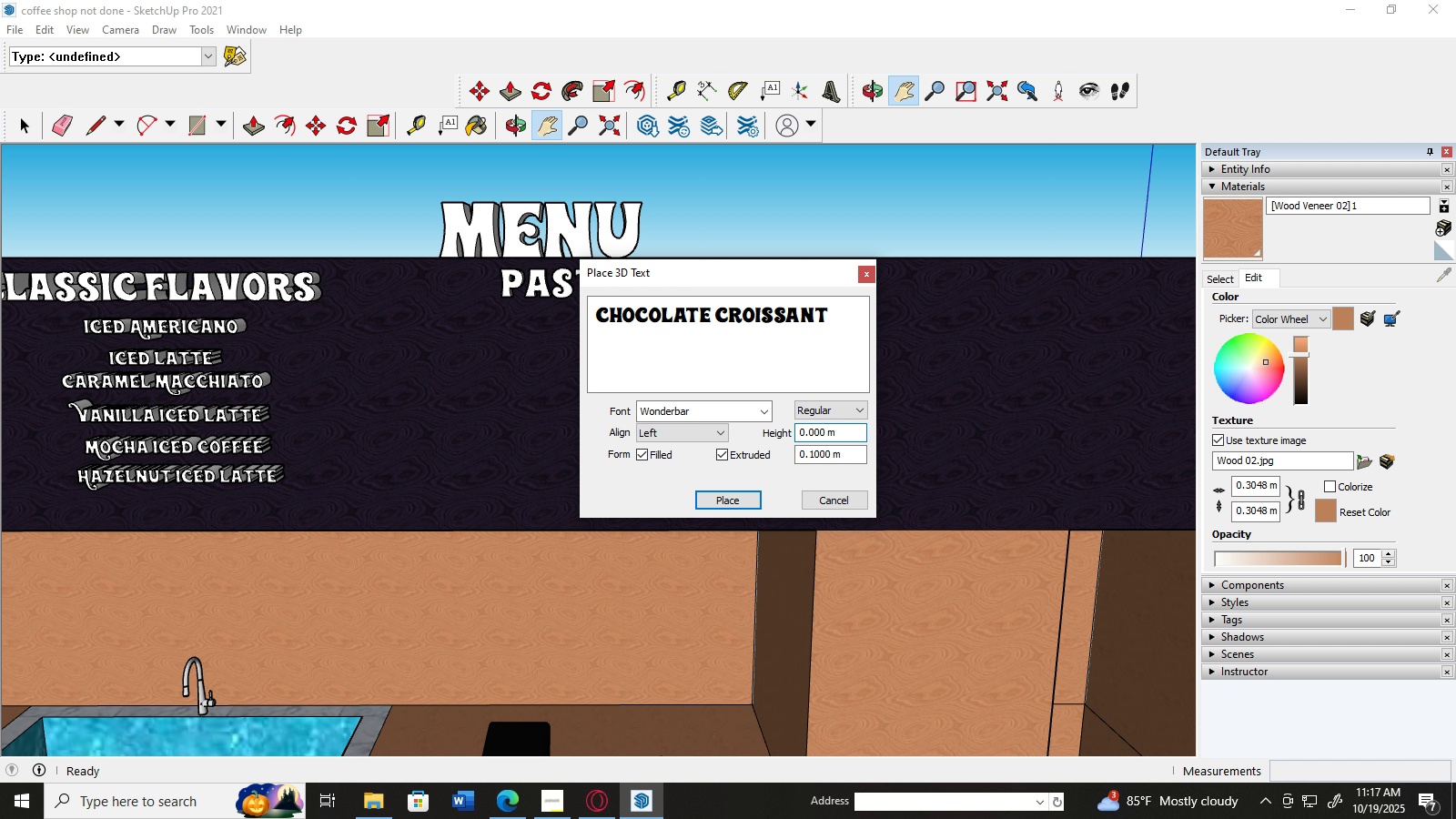 
key(Numpad0)
 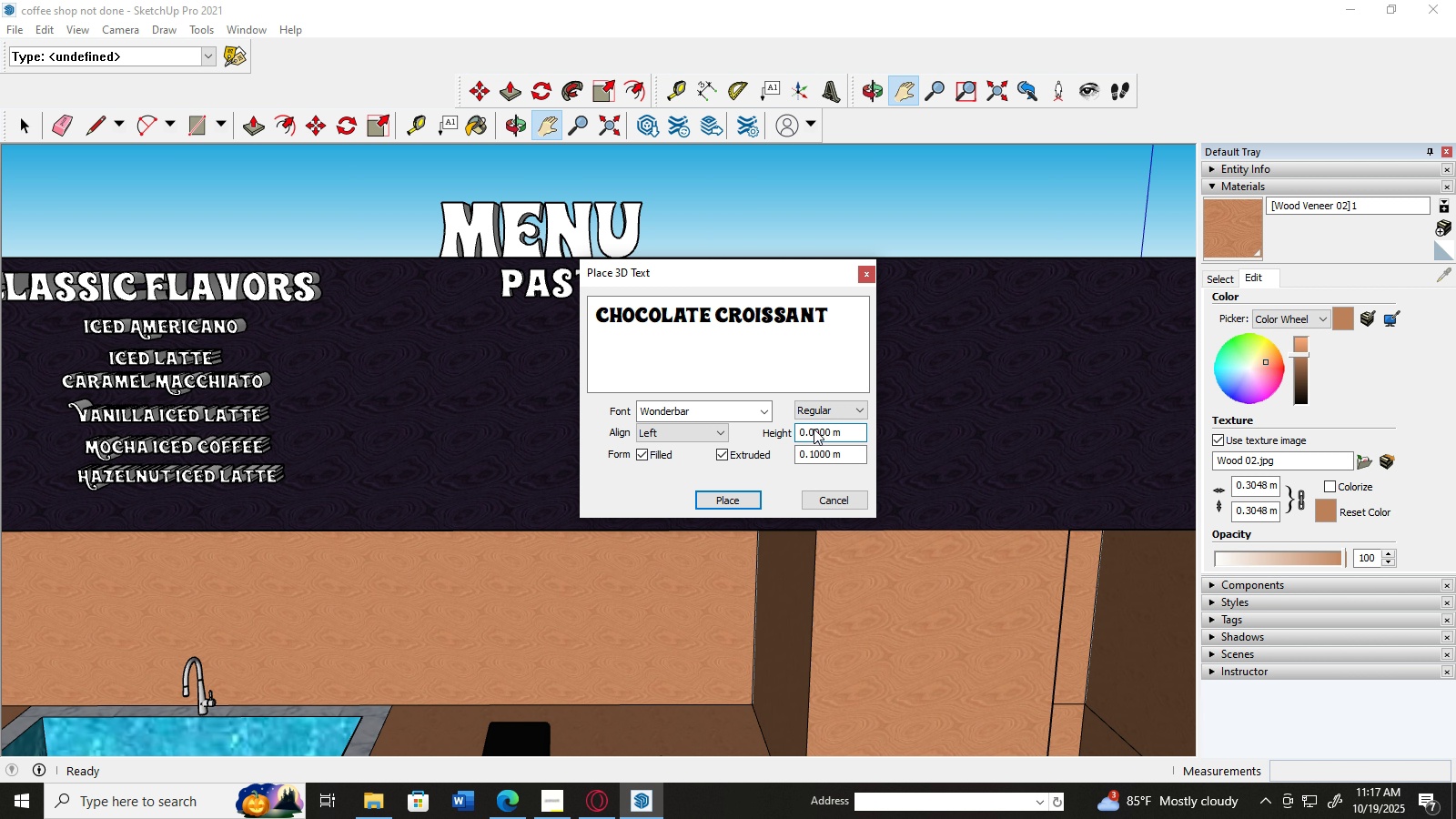 
key(NumpadEnter)
 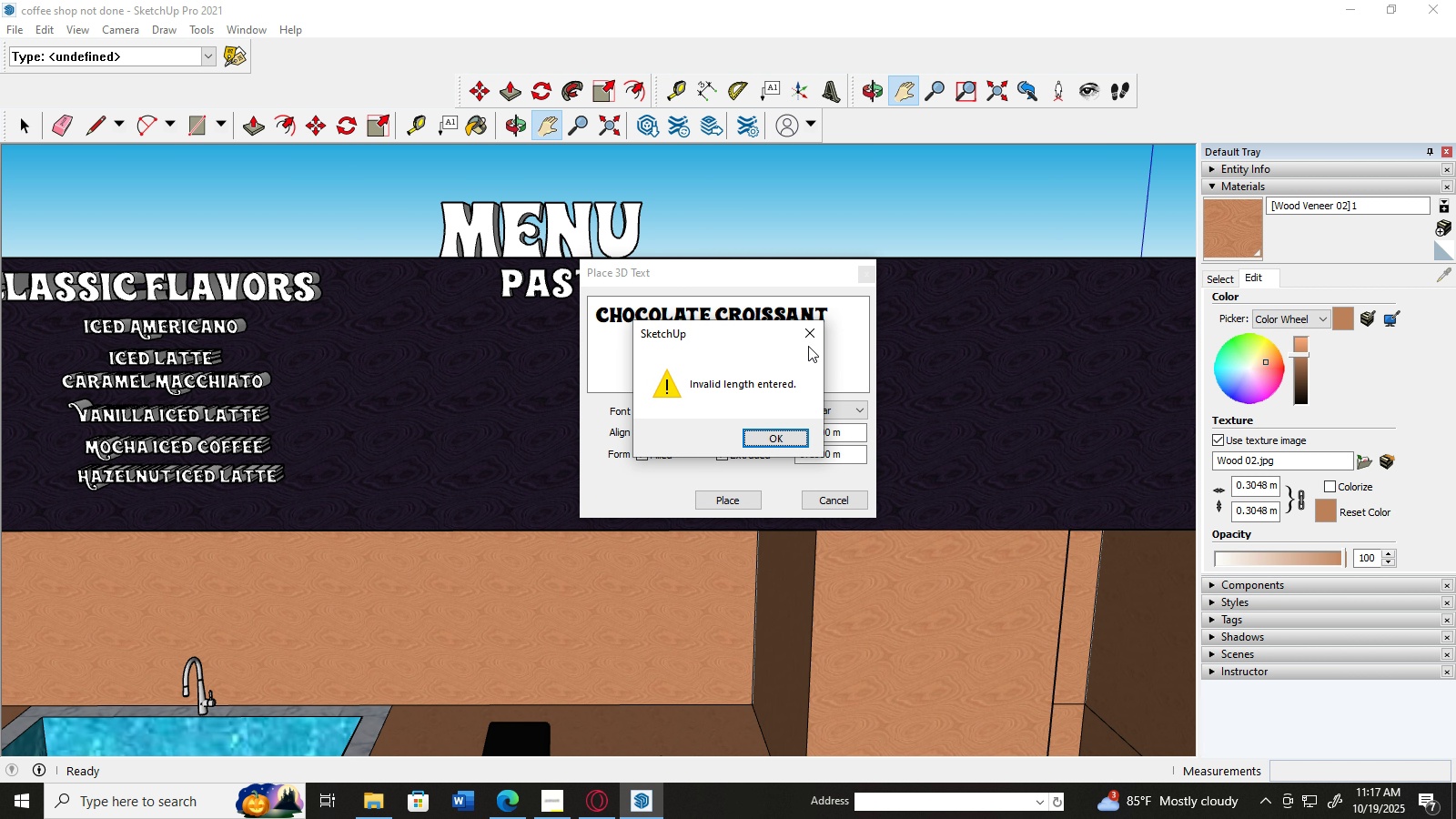 
left_click([810, 338])
 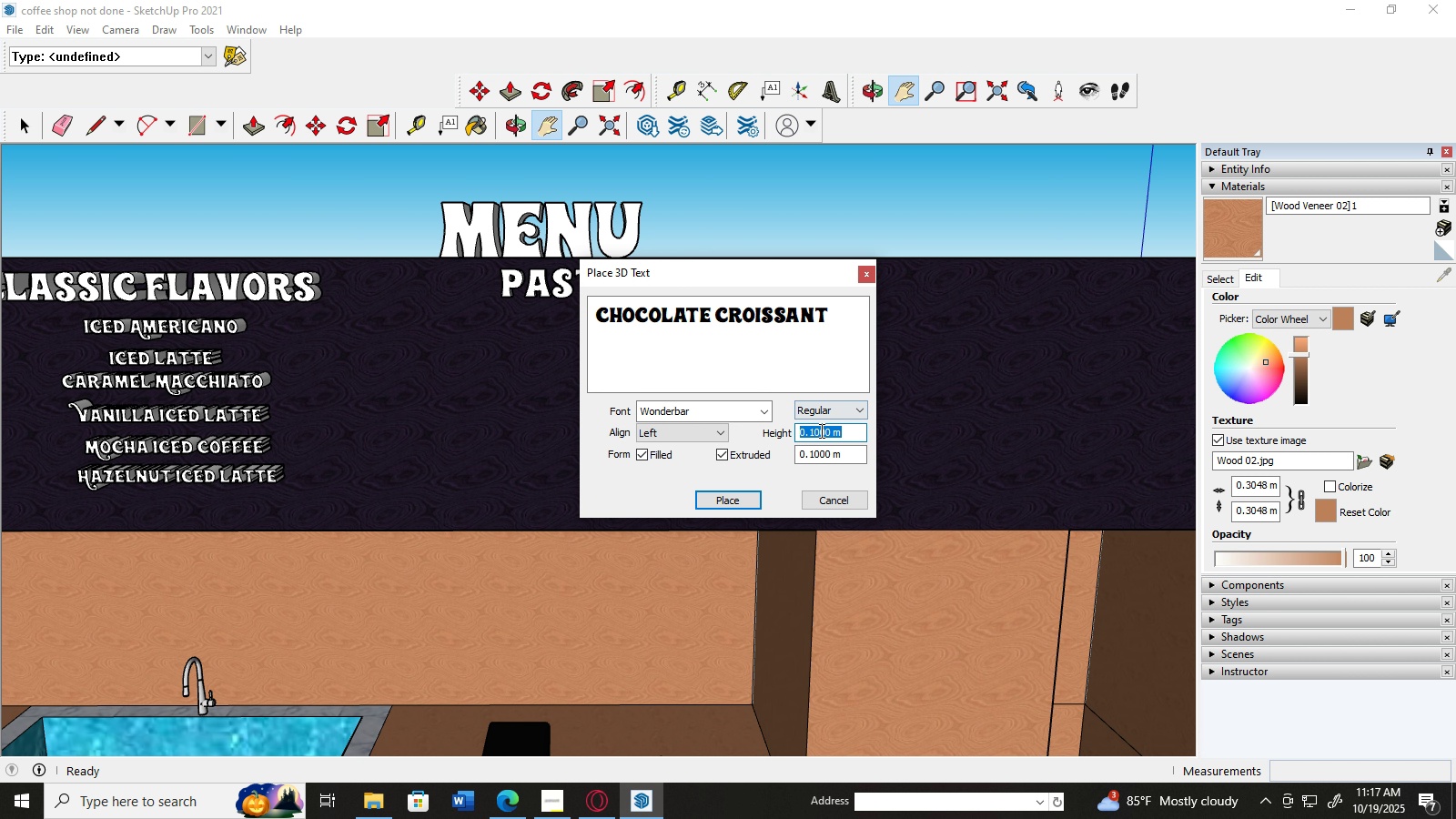 
left_click([820, 430])
 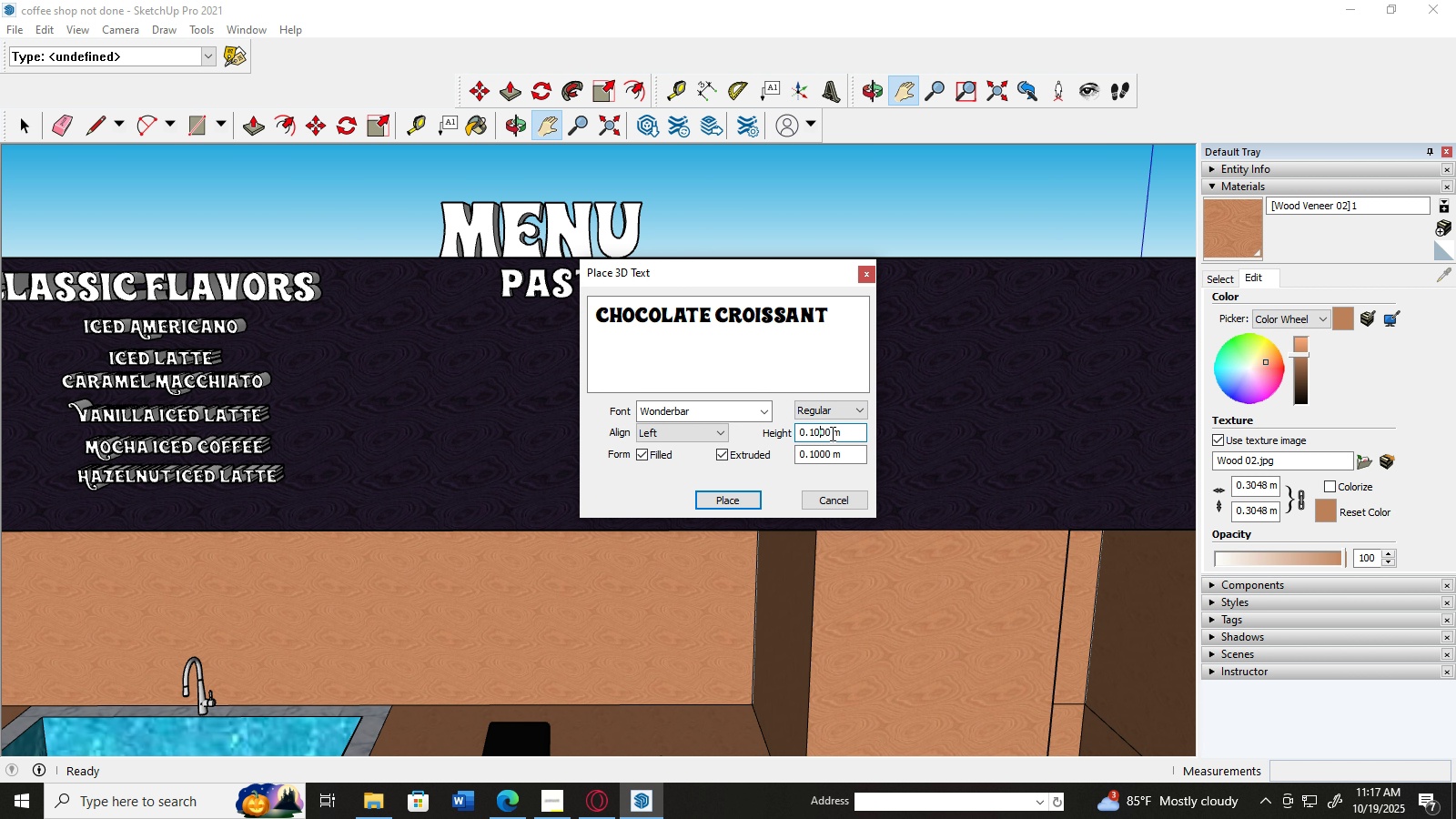 
left_click([832, 433])
 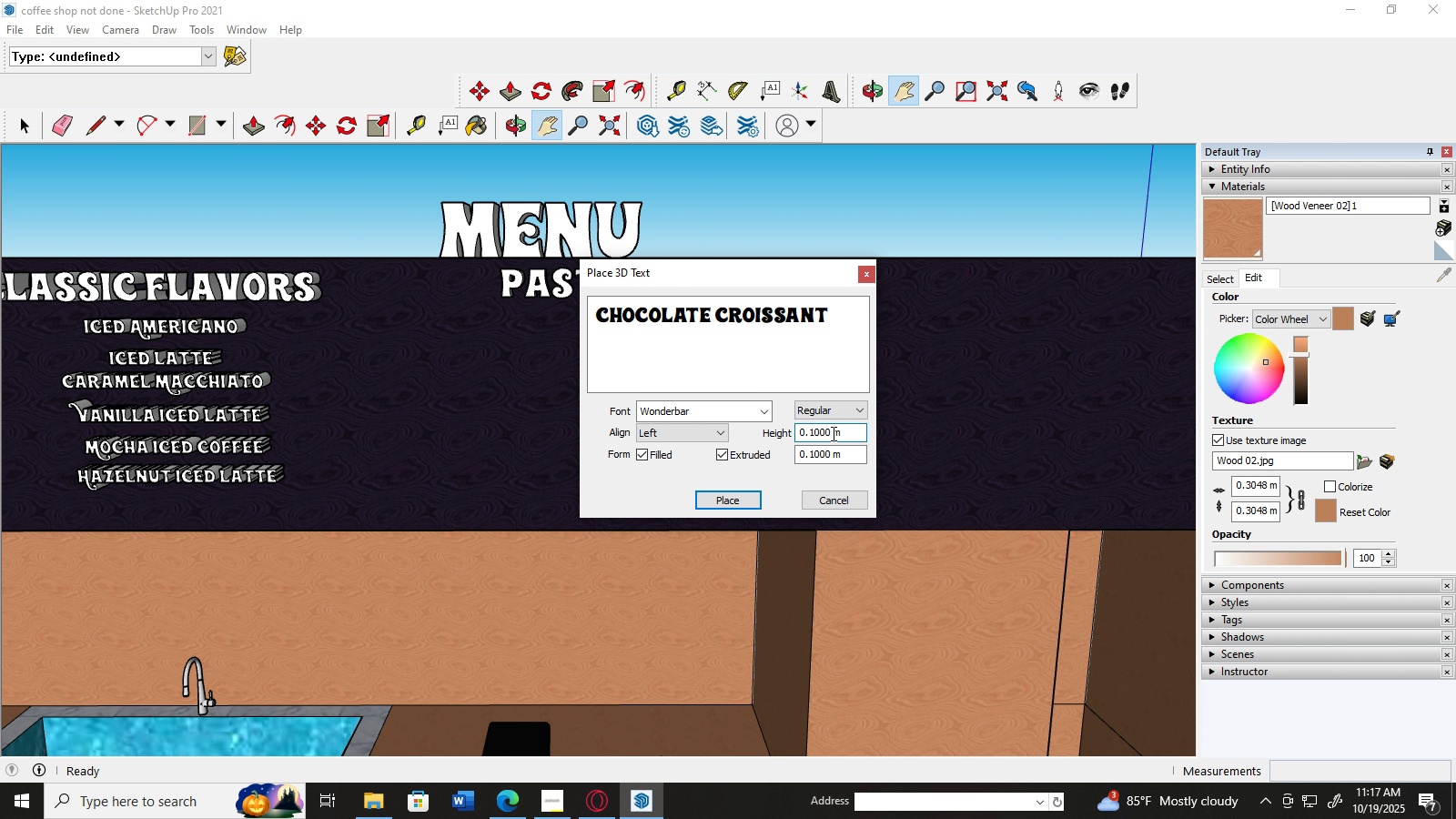 
key(Backspace)
 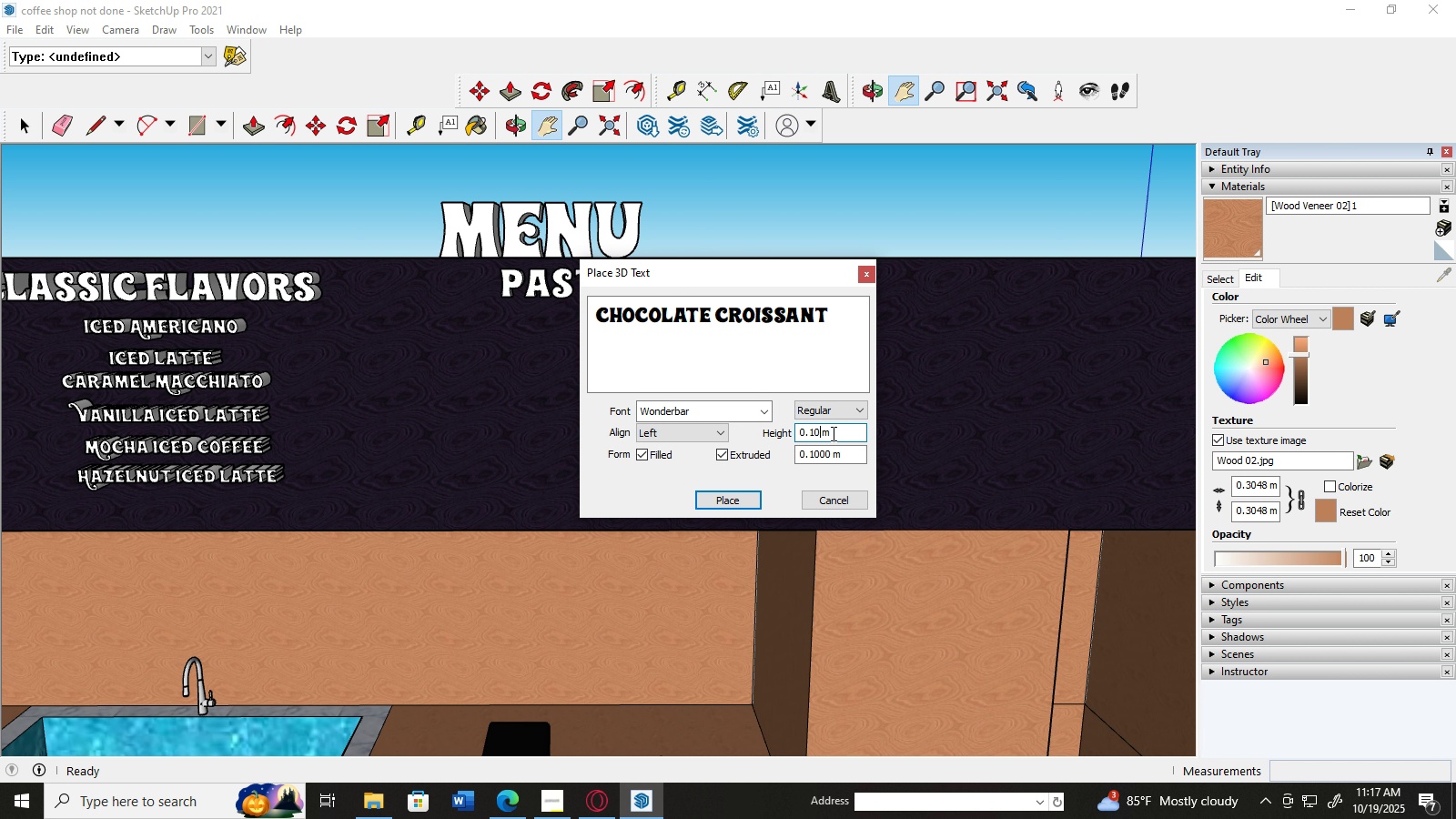 
key(Backspace)
 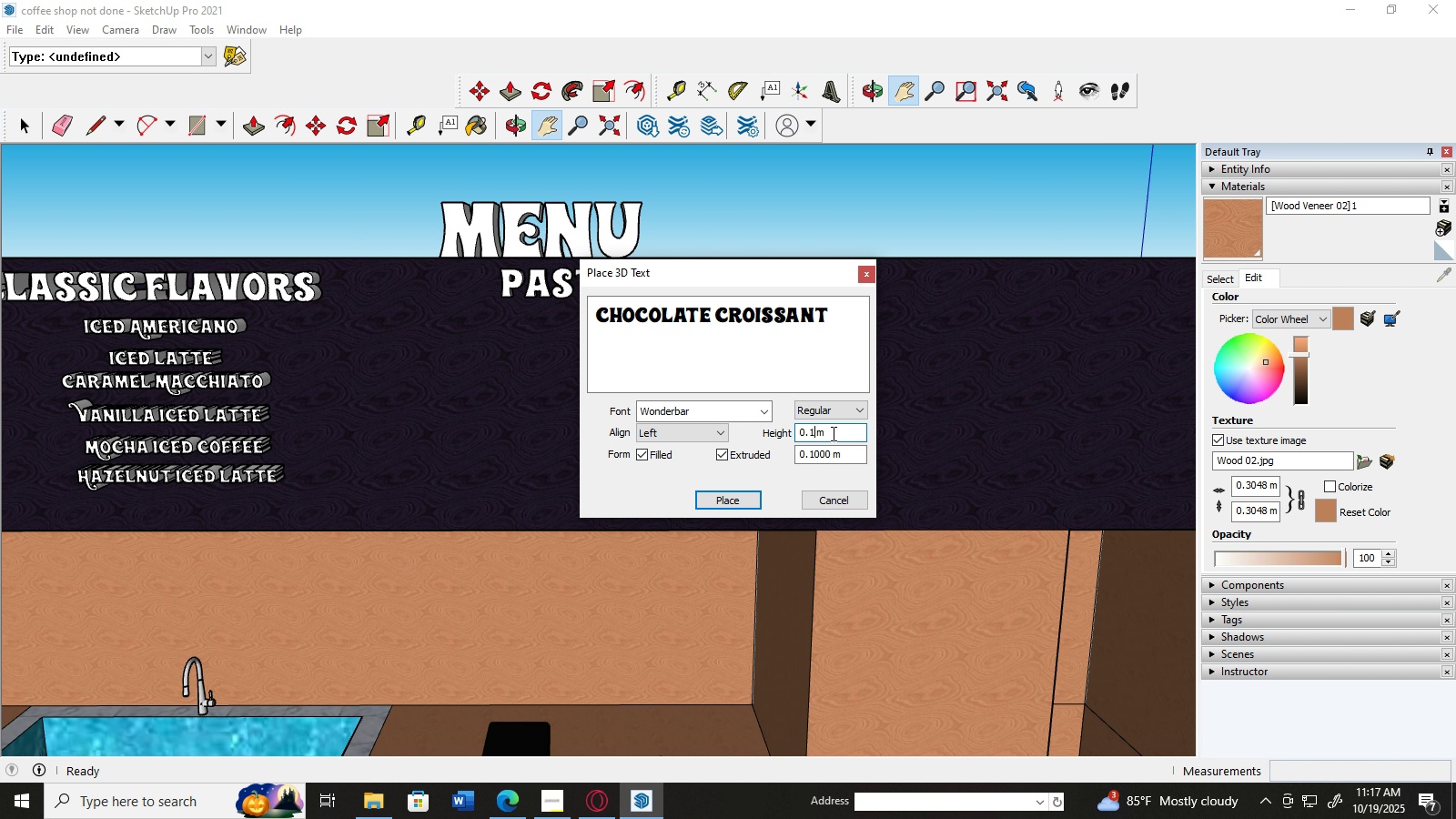 
key(Backspace)
 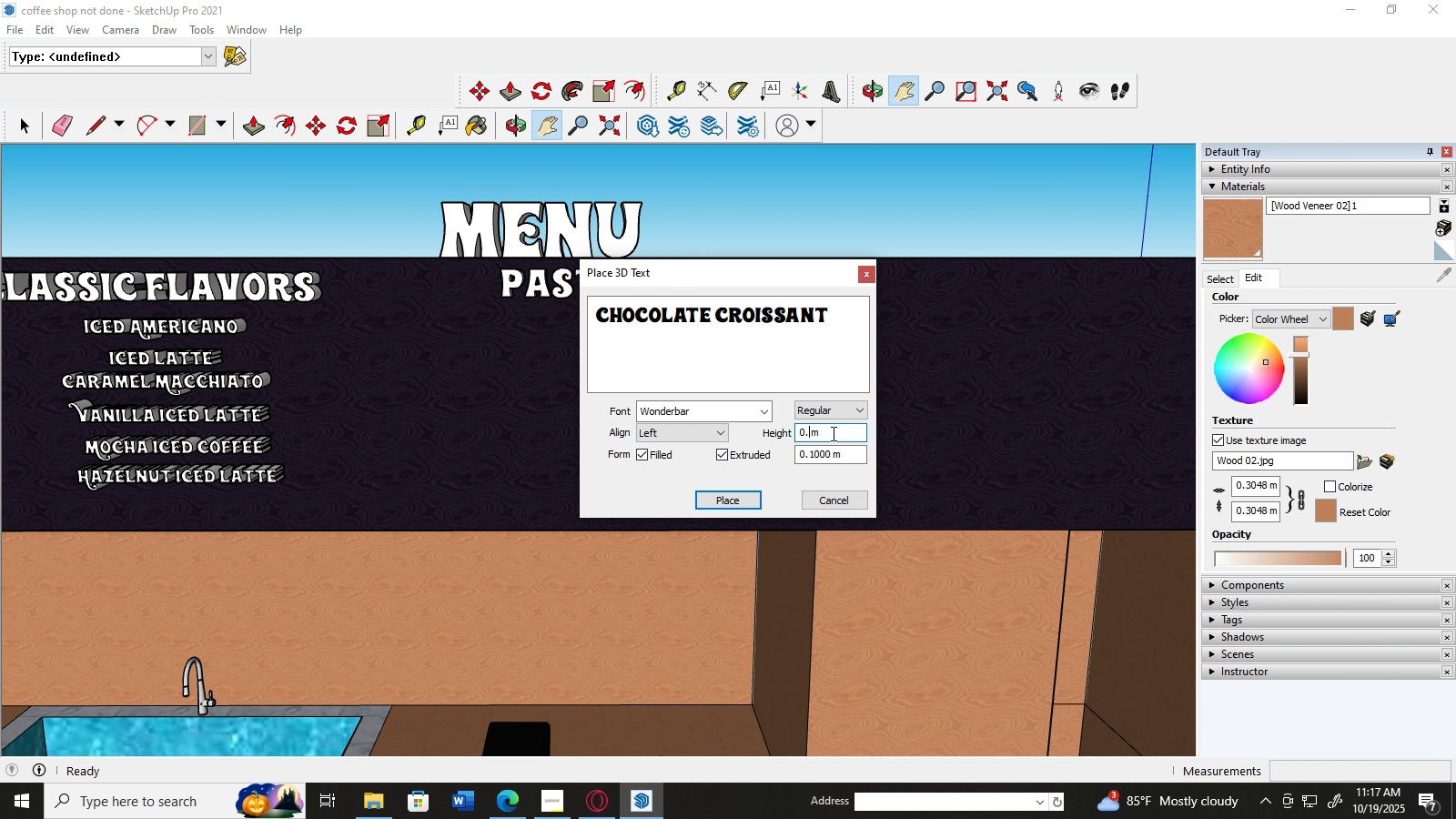 
key(Backspace)
 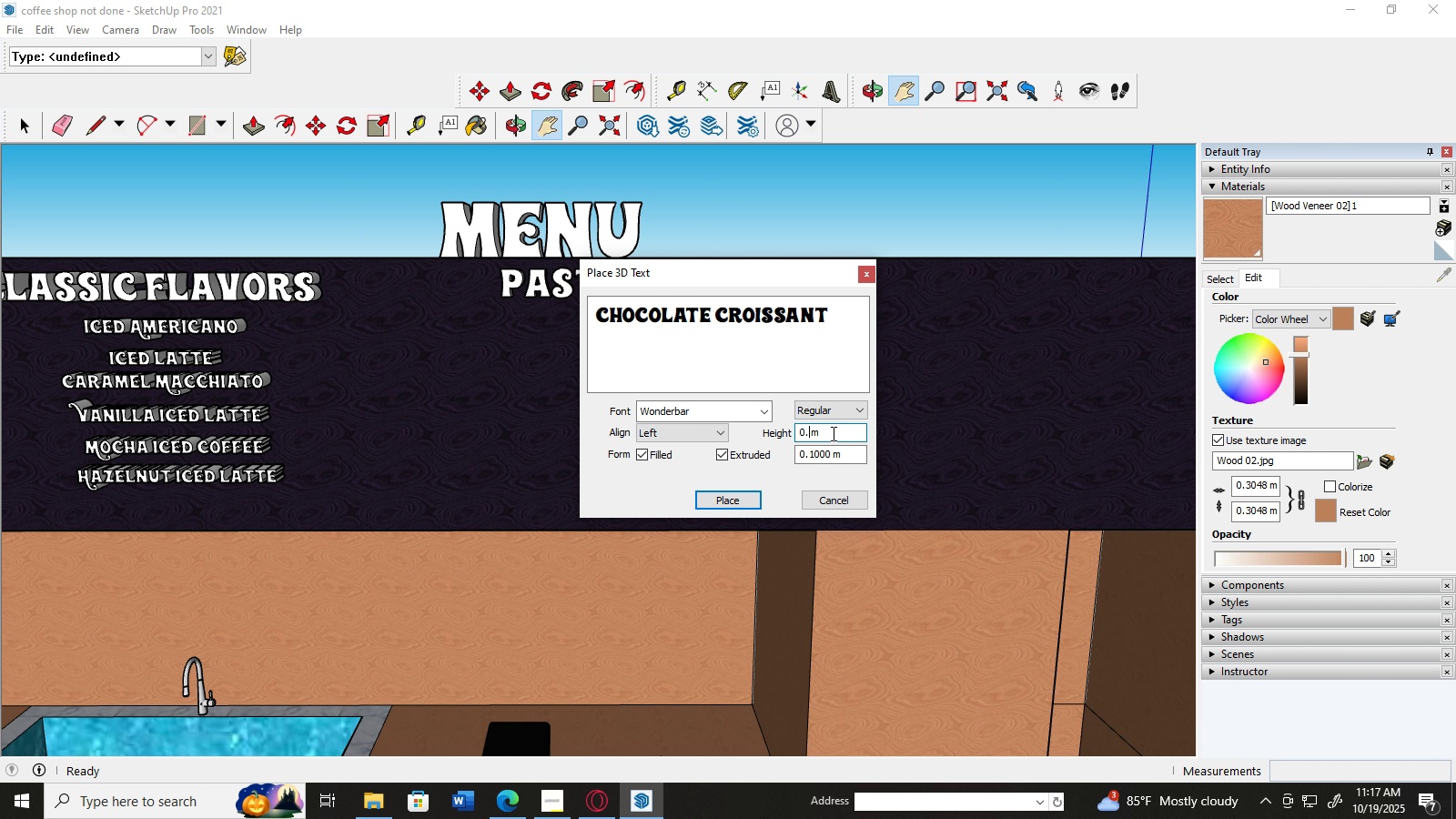 
key(Numpad0)
 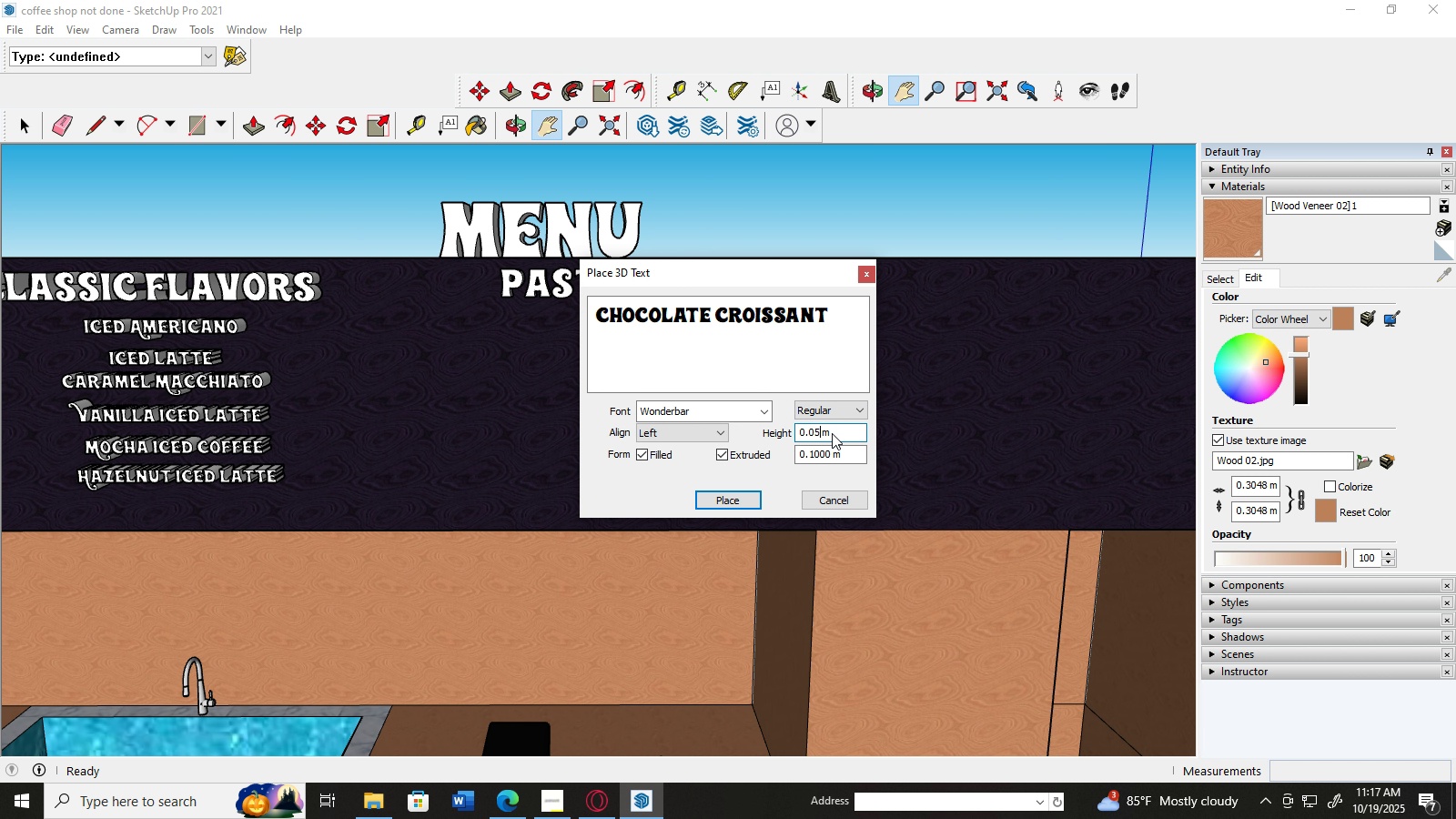 
key(Numpad5)
 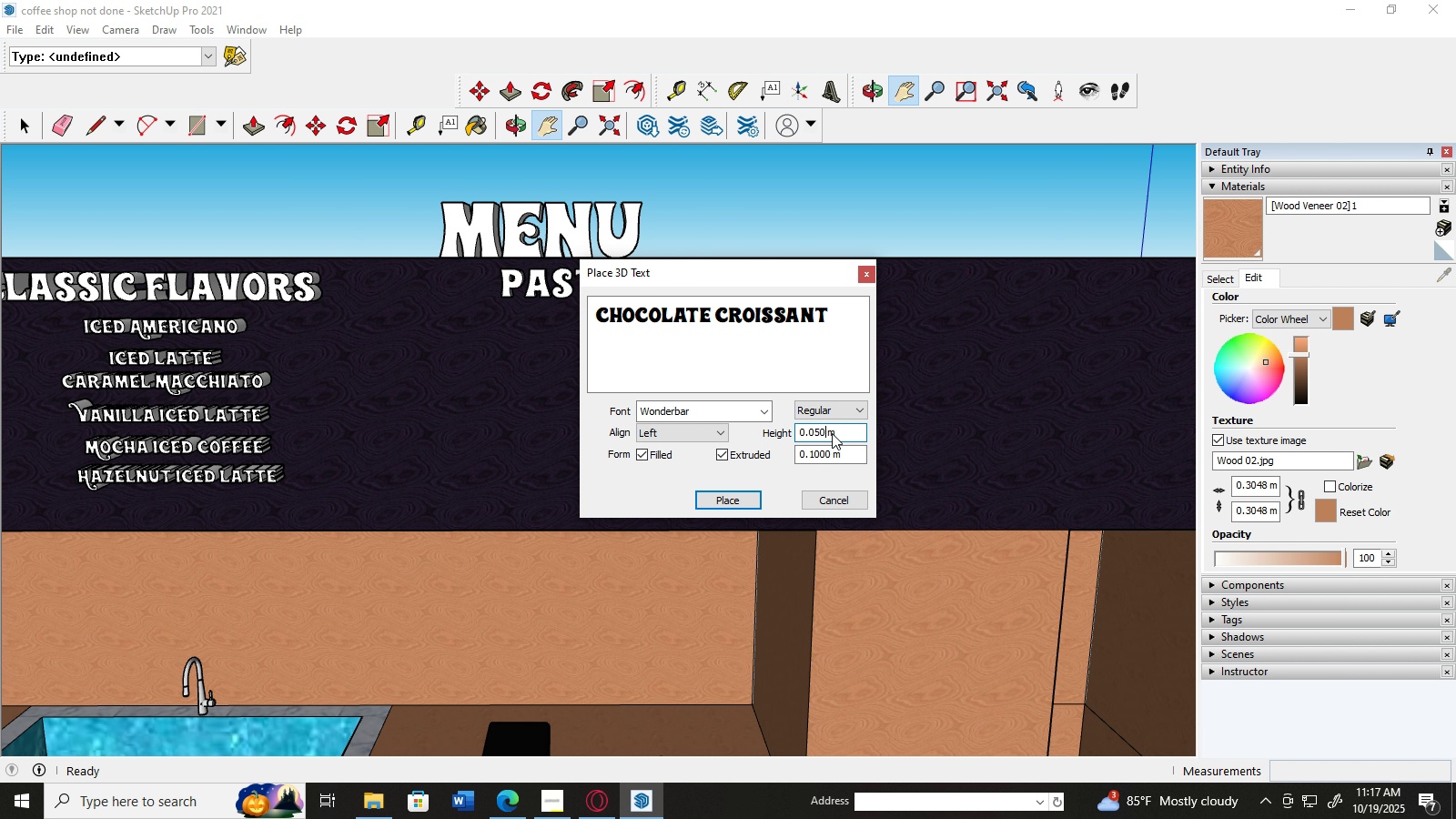 
key(Numpad0)
 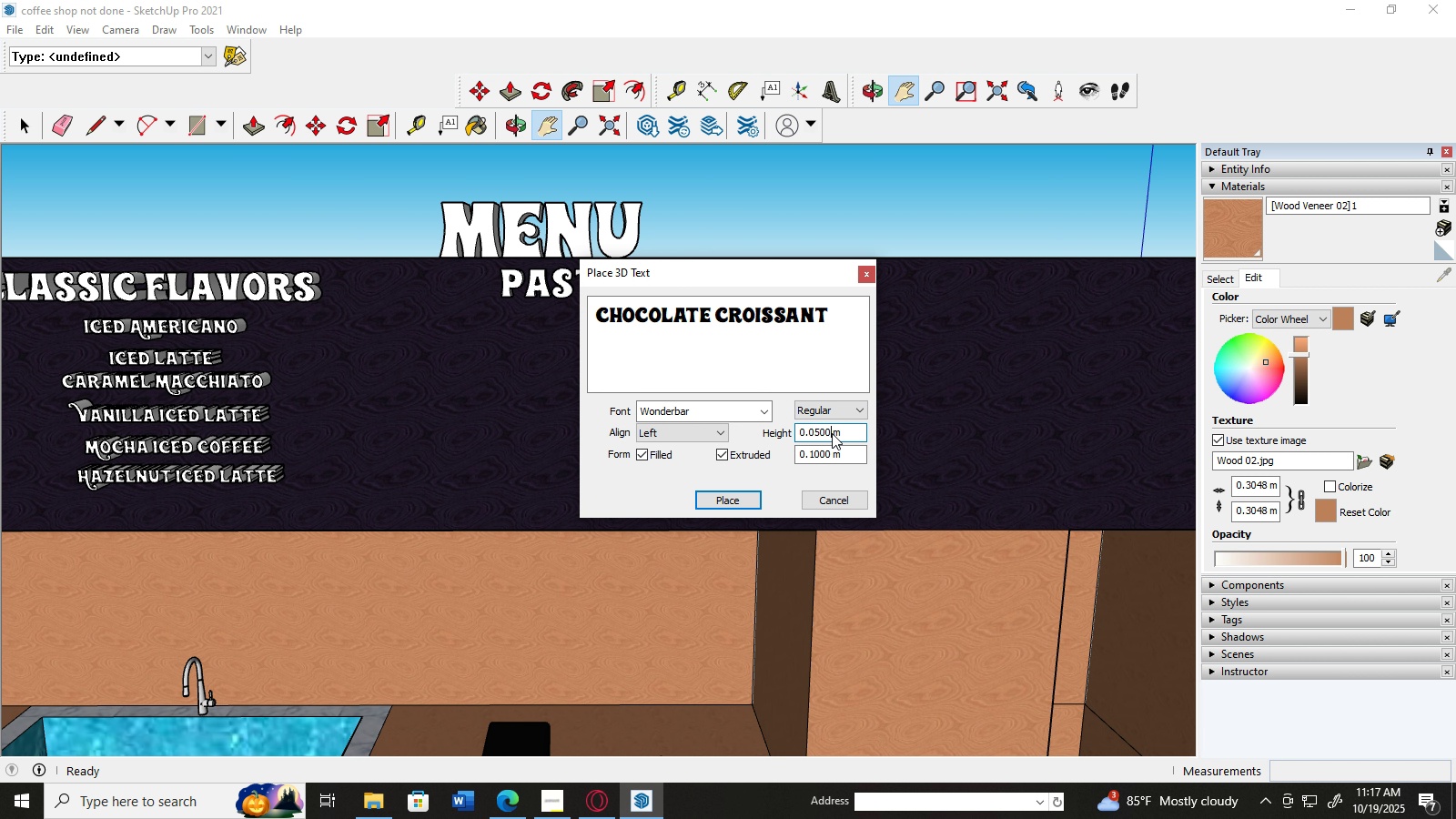 
key(Numpad0)
 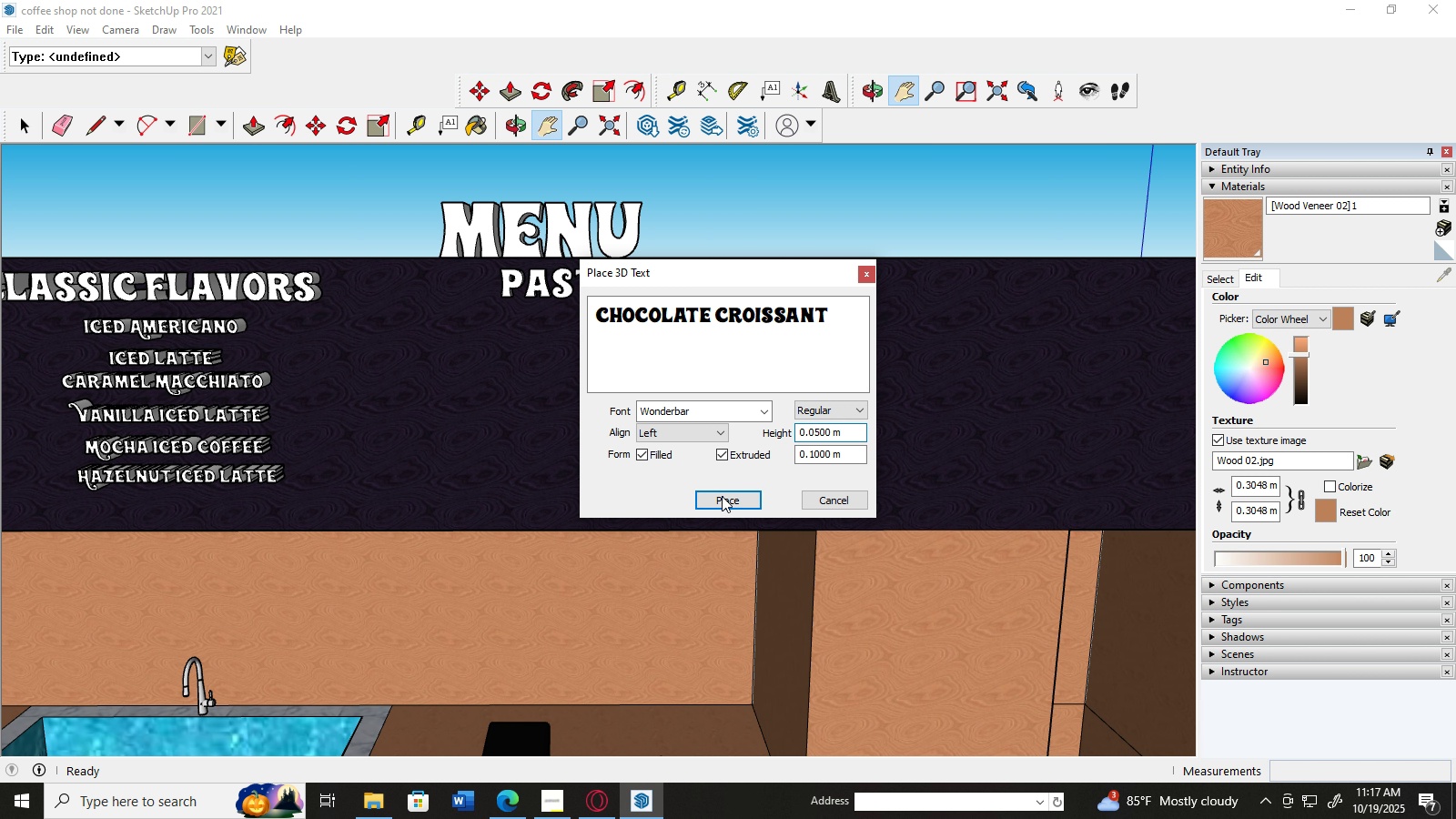 
left_click([723, 498])
 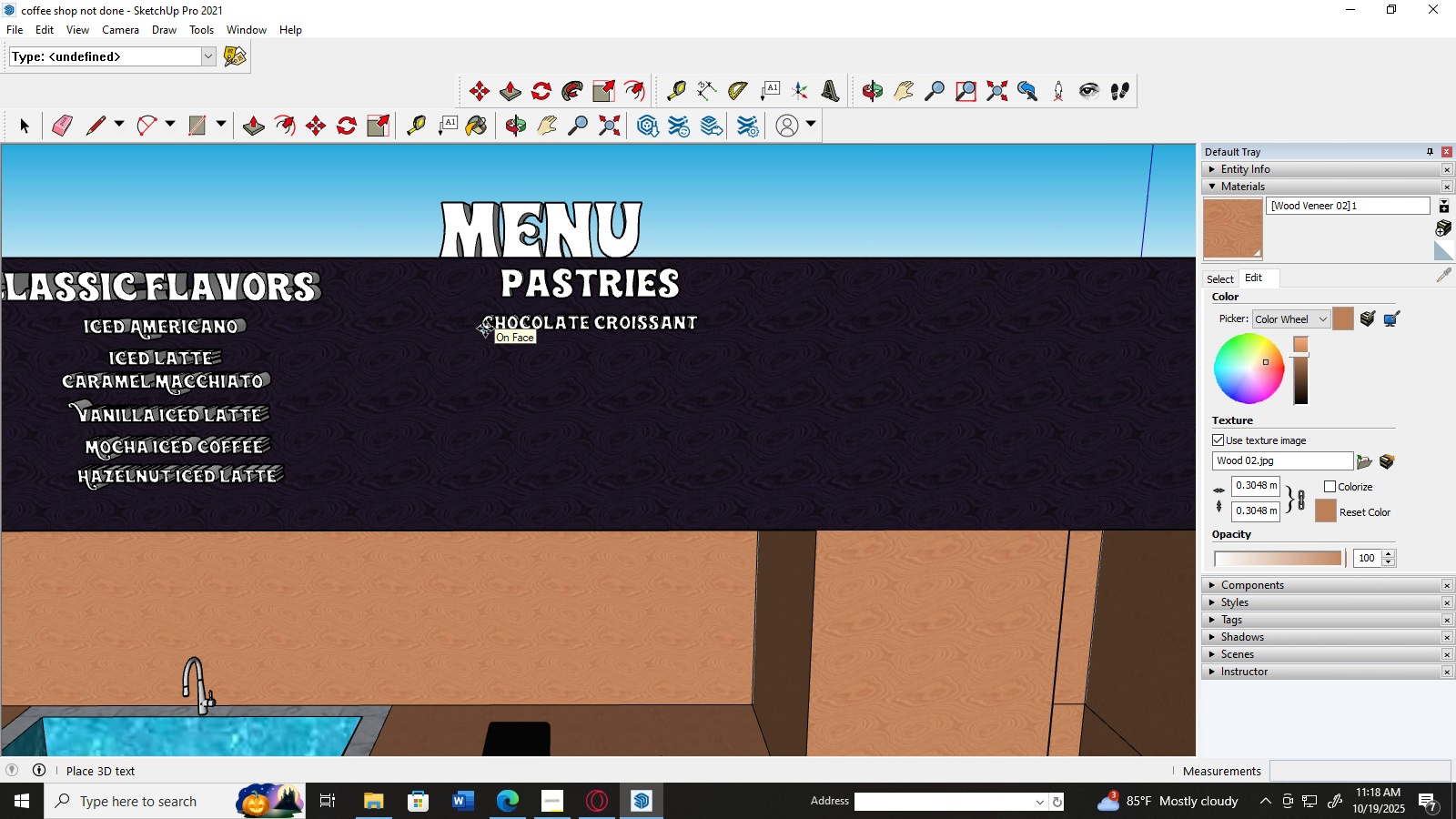 
wait(6.07)
 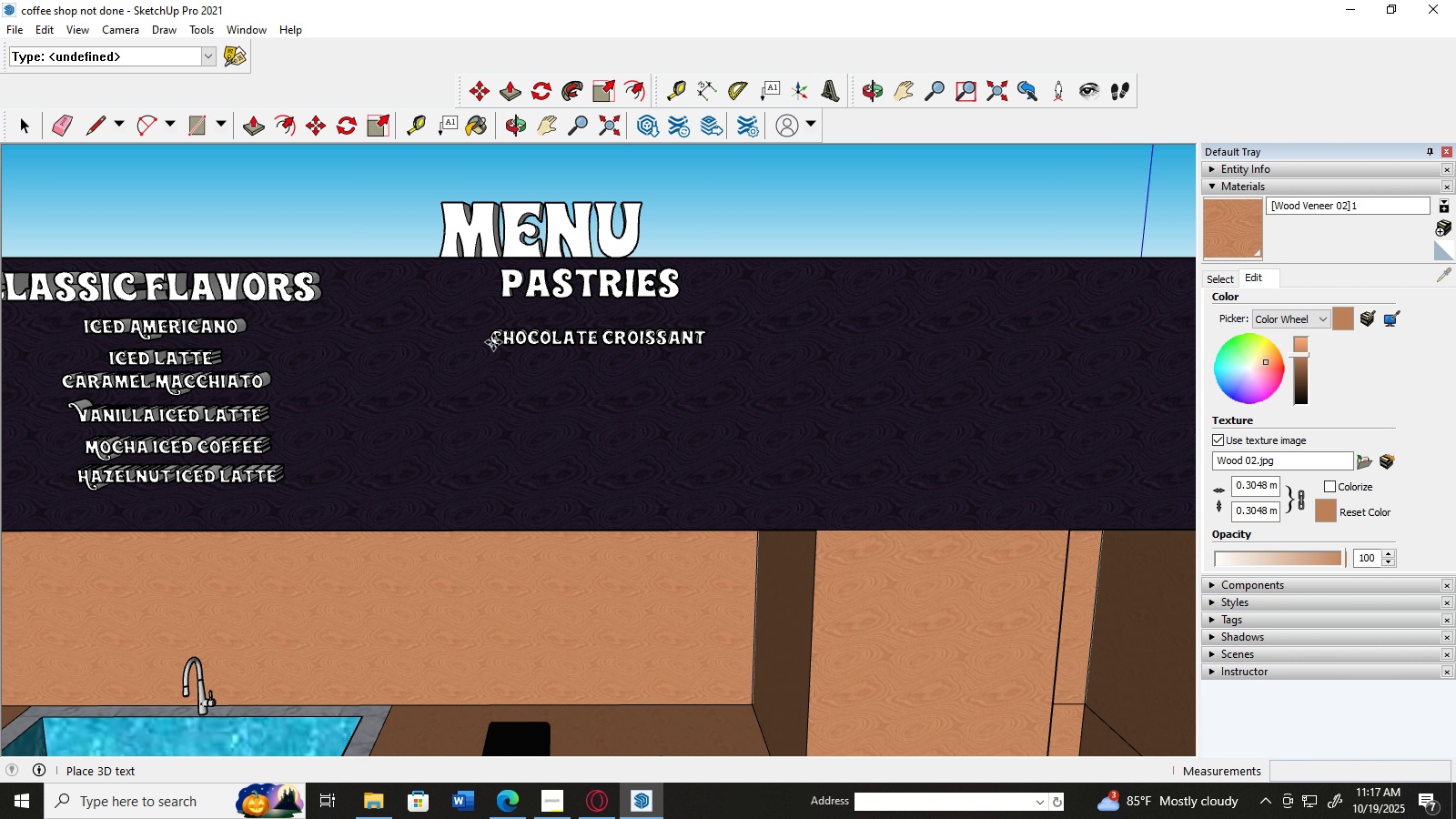 
left_click([485, 329])
 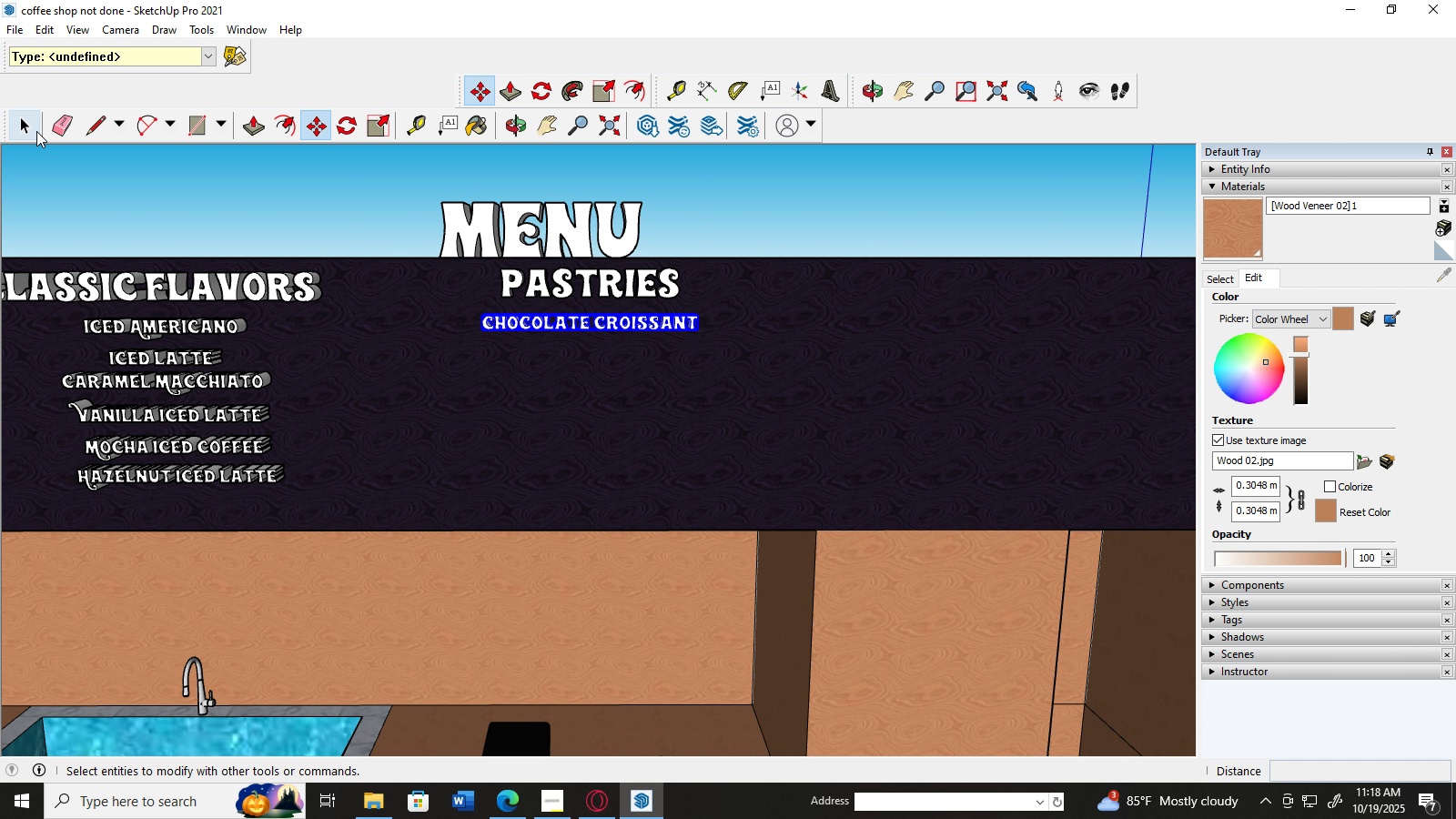 
left_click([33, 127])
 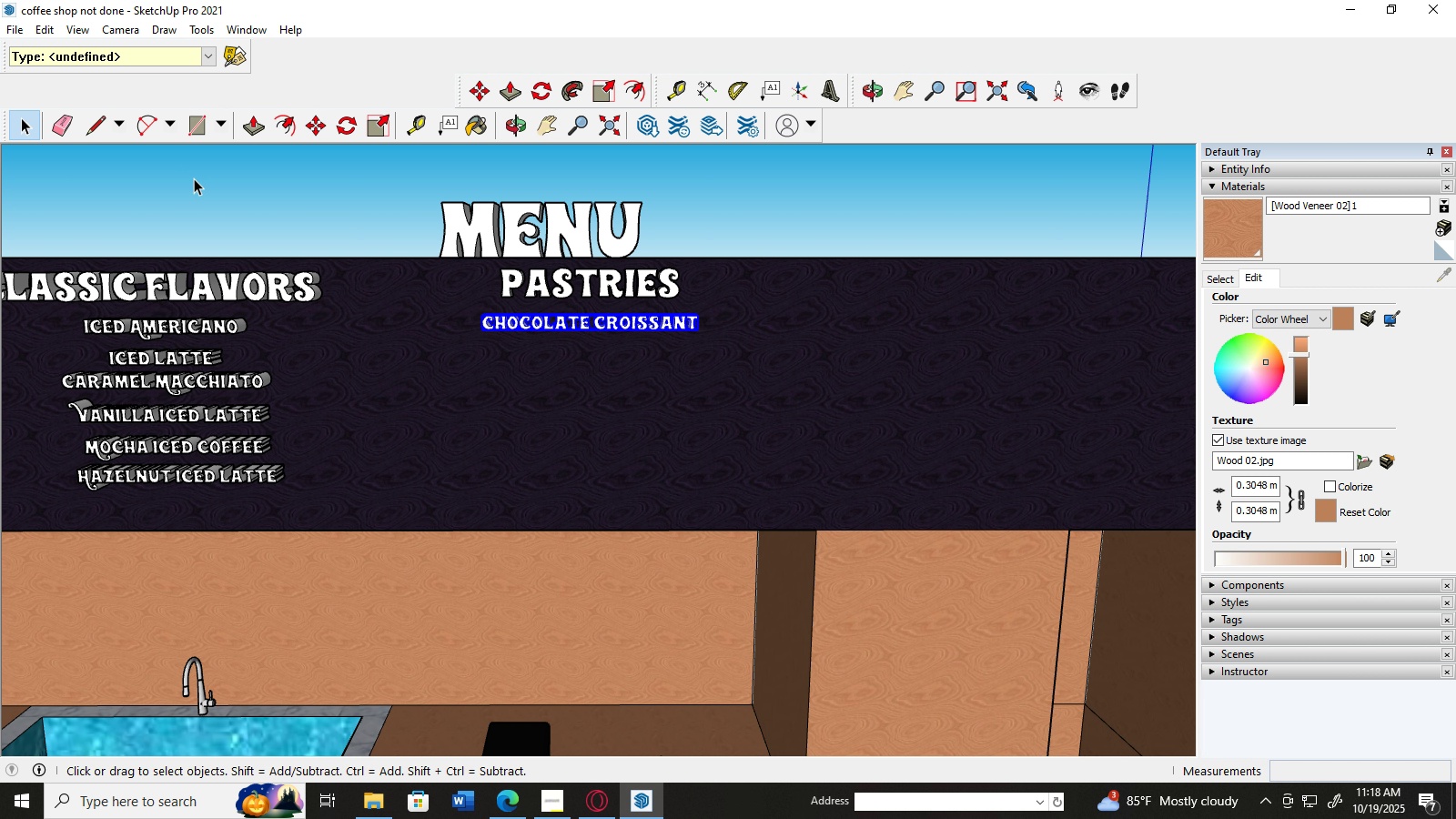 
left_click([194, 178])
 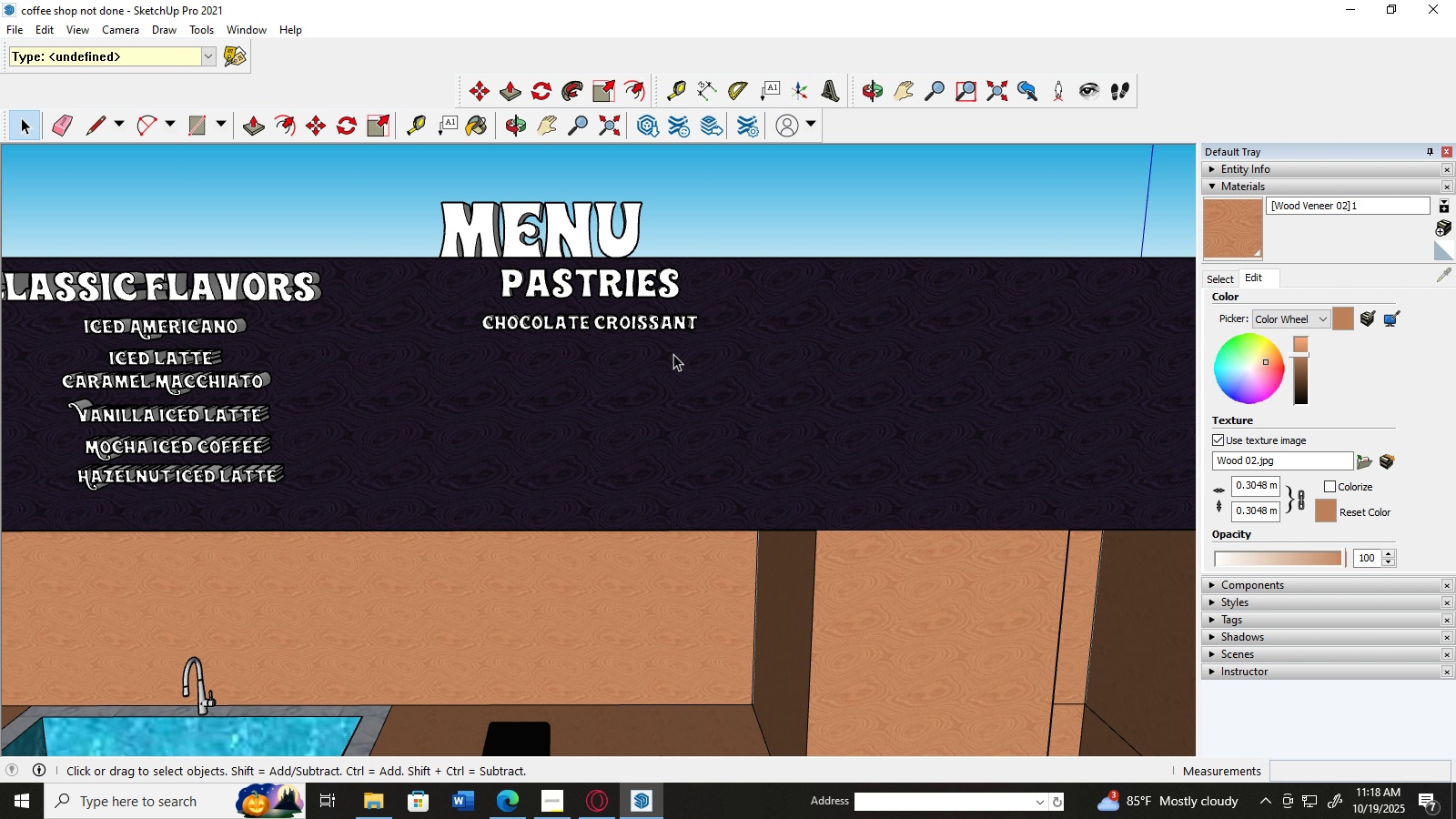 
scroll: coordinate [673, 354], scroll_direction: none, amount: 0.0
 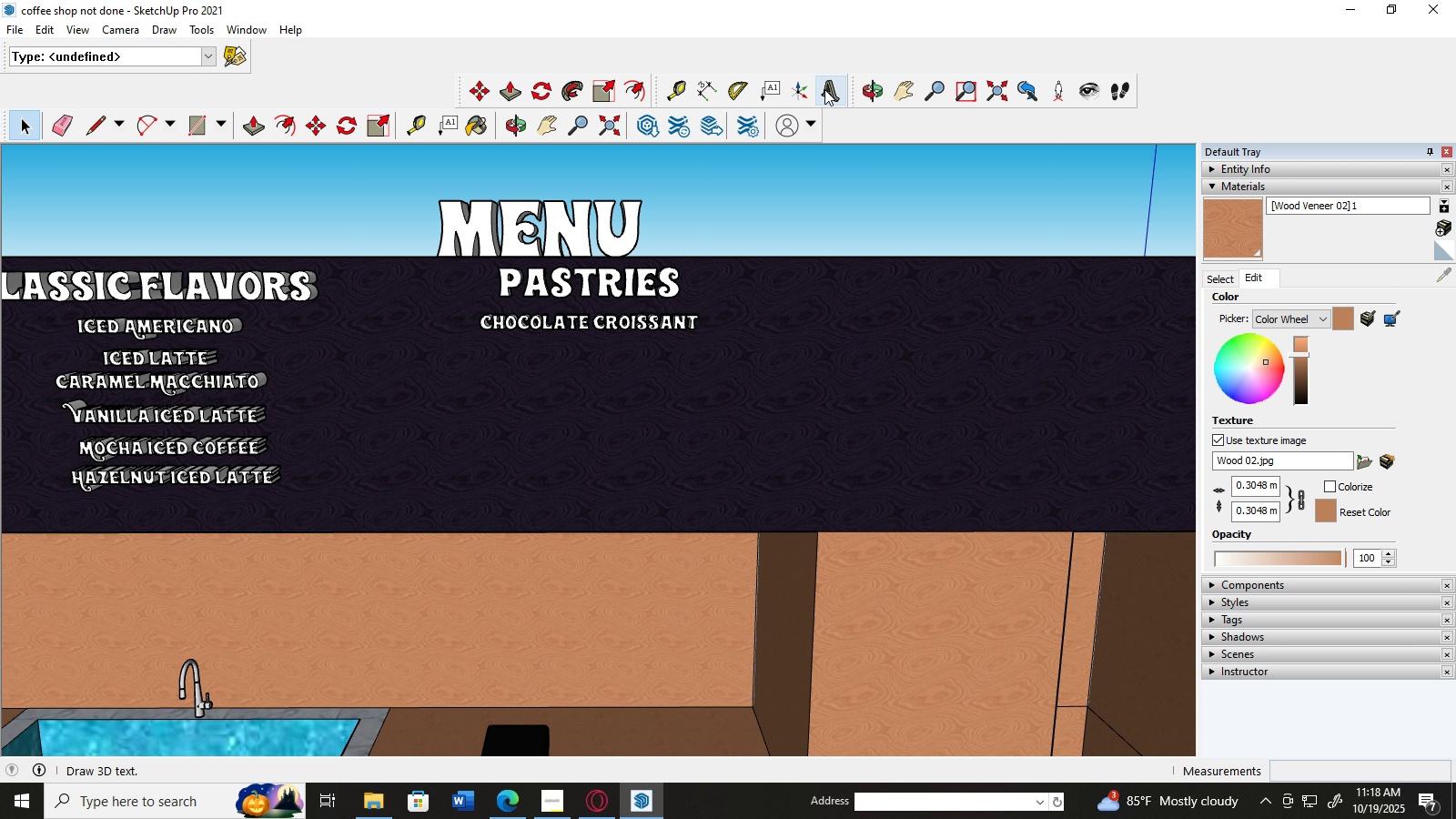 
left_click([824, 87])
 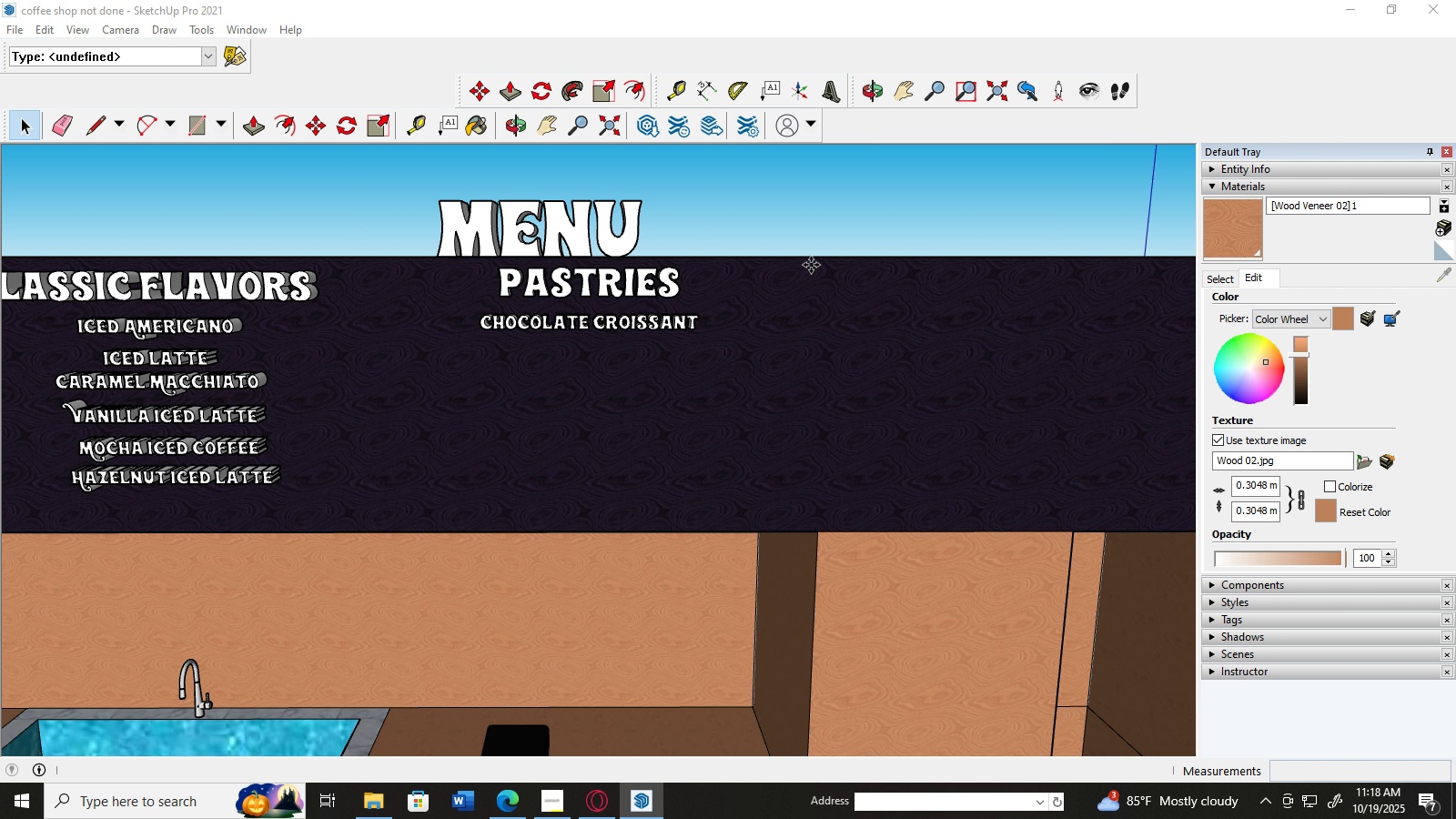 
mouse_move([791, 294])
 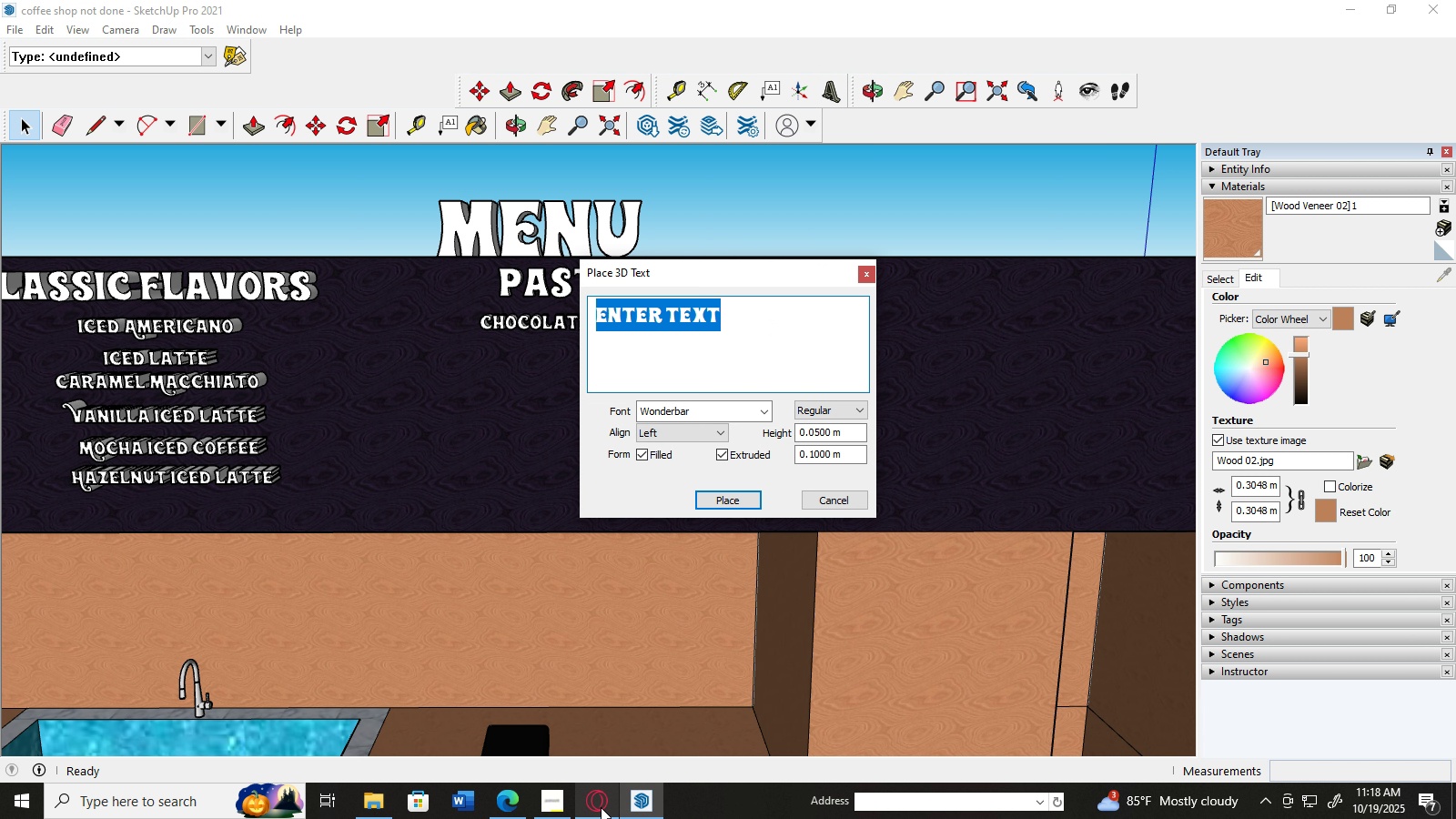 
left_click([601, 807])
 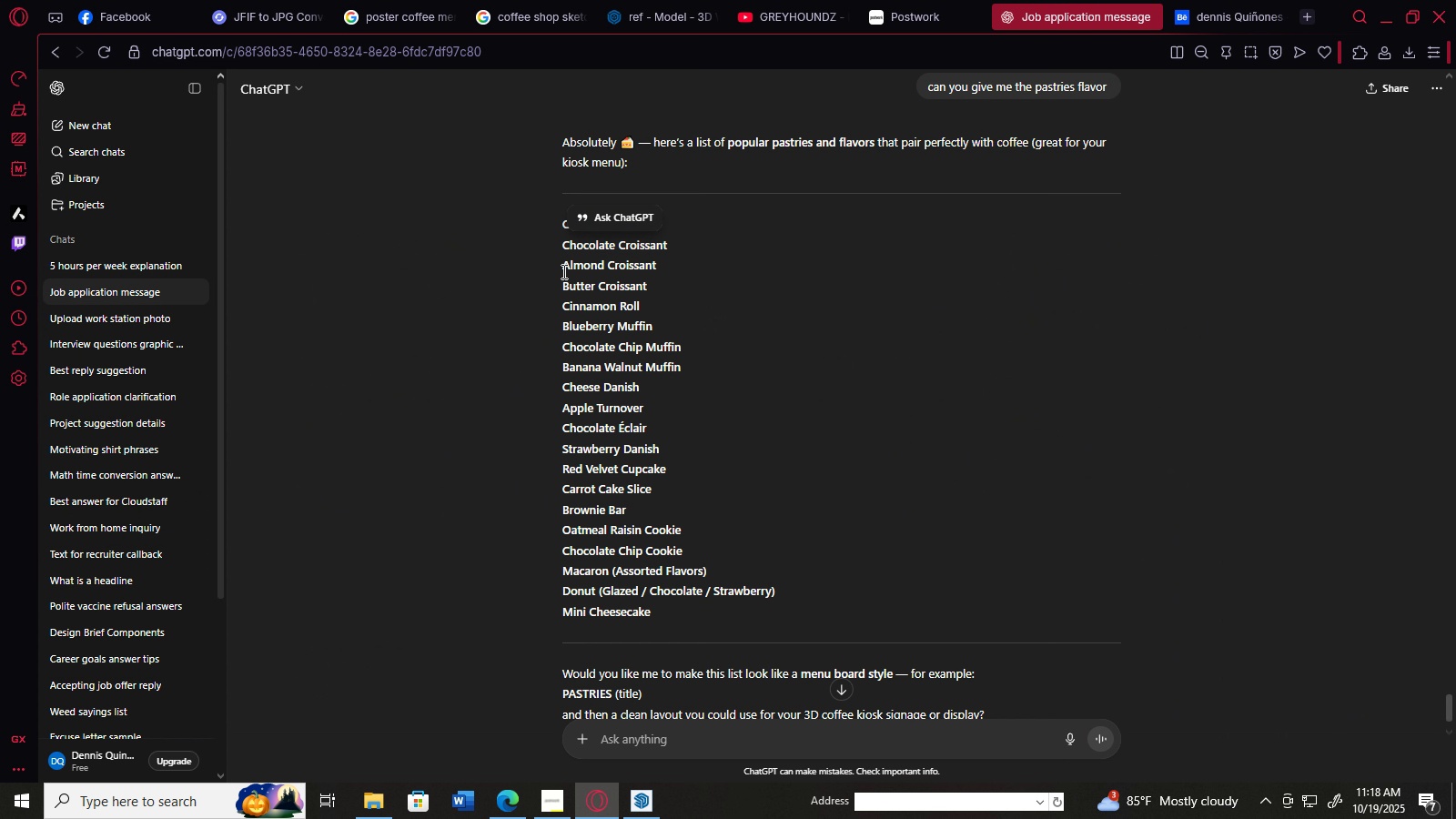 
left_click_drag(start_coordinate=[562, 271], to_coordinate=[657, 269])
 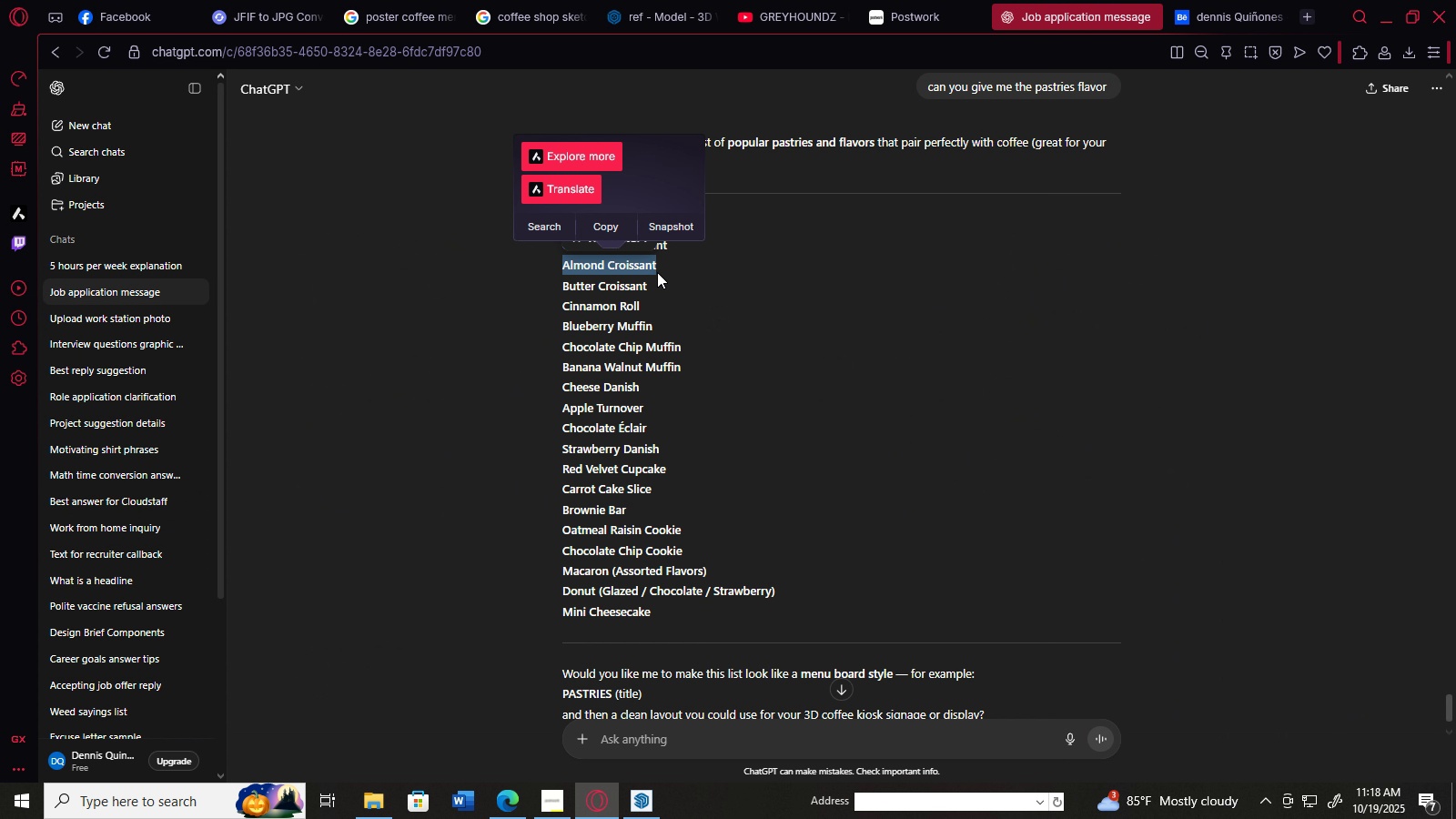 
key(Control+C)
 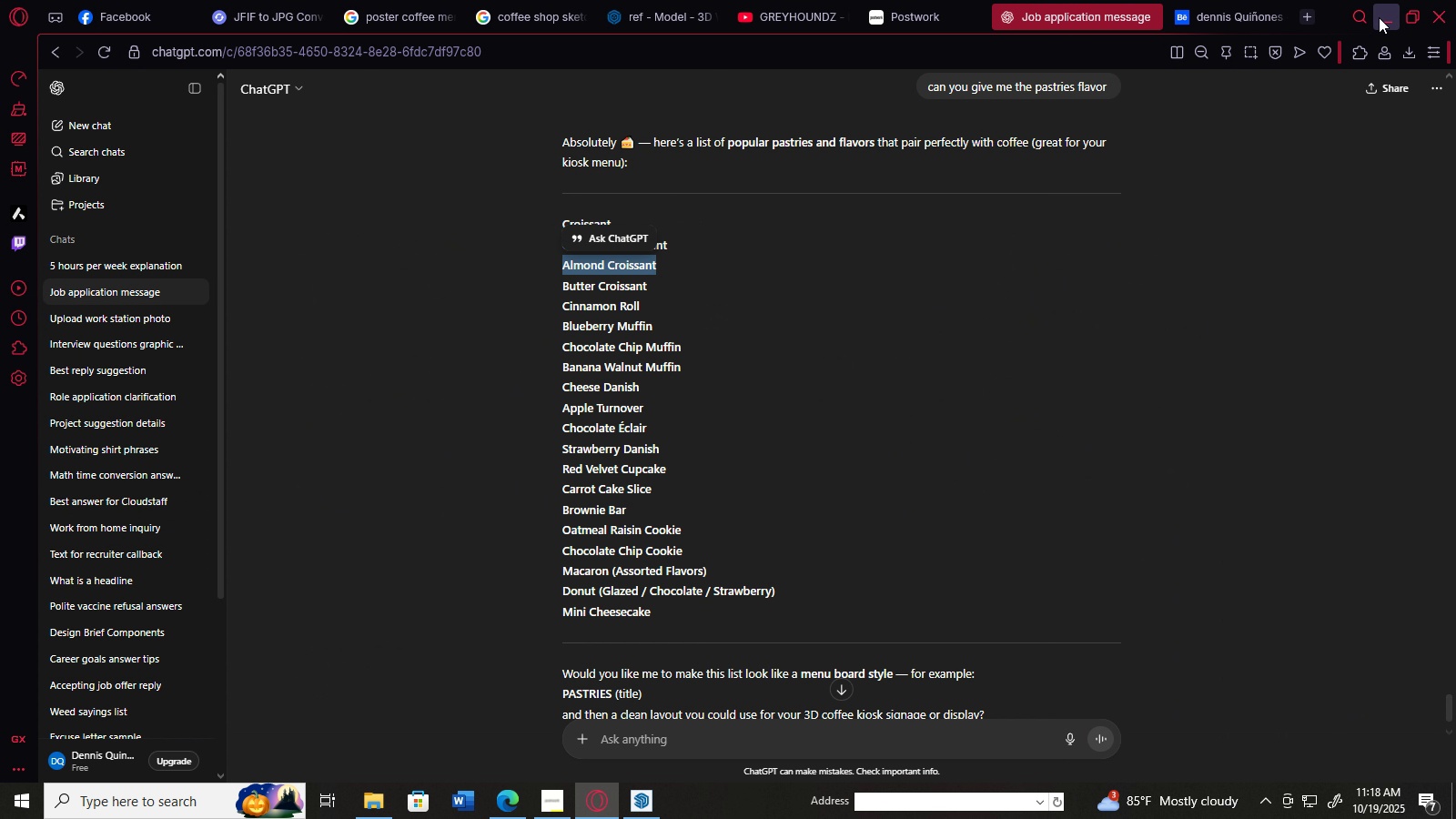 
left_click([1379, 17])
 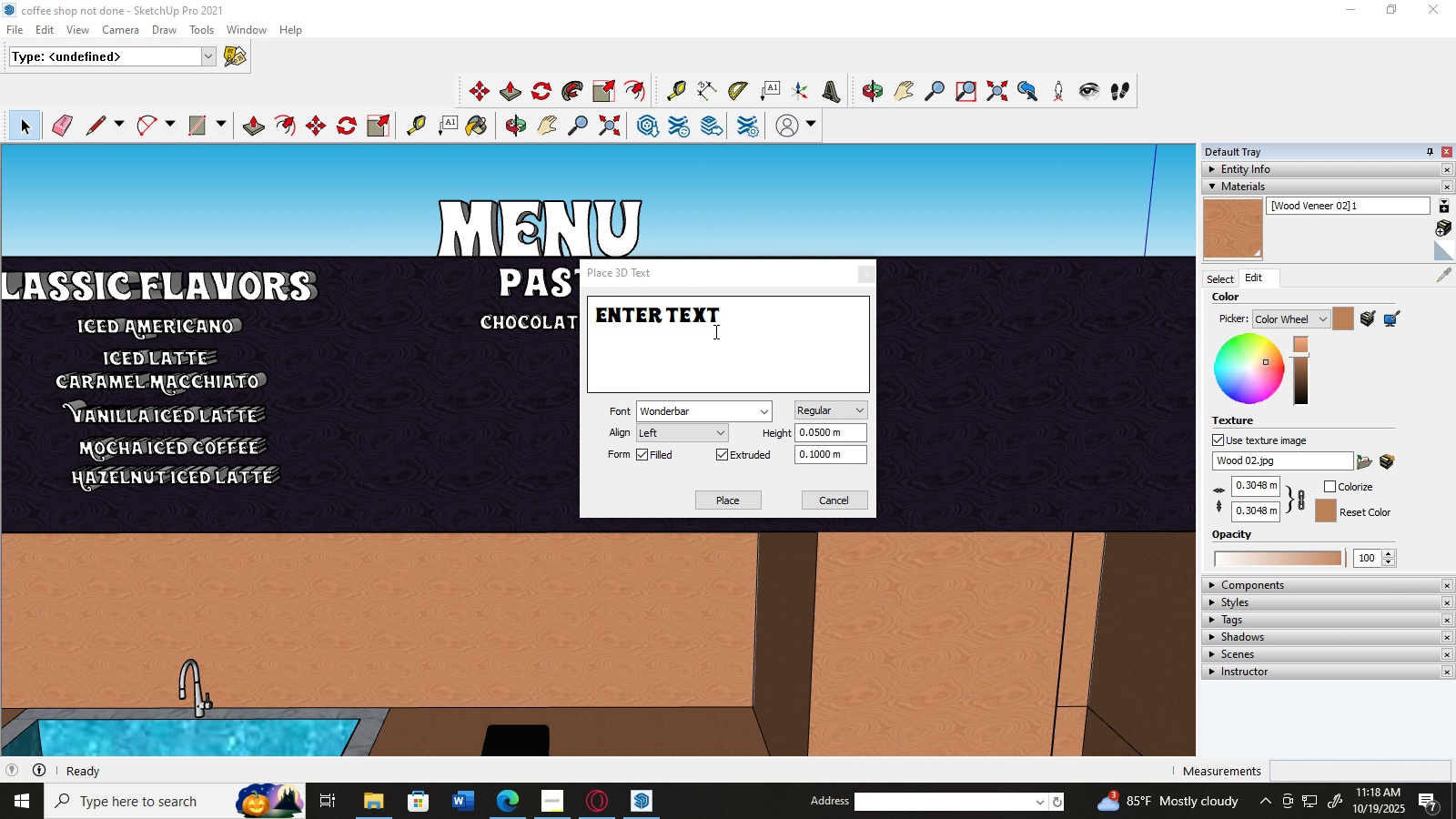 
left_click_drag(start_coordinate=[733, 305], to_coordinate=[533, 332])
 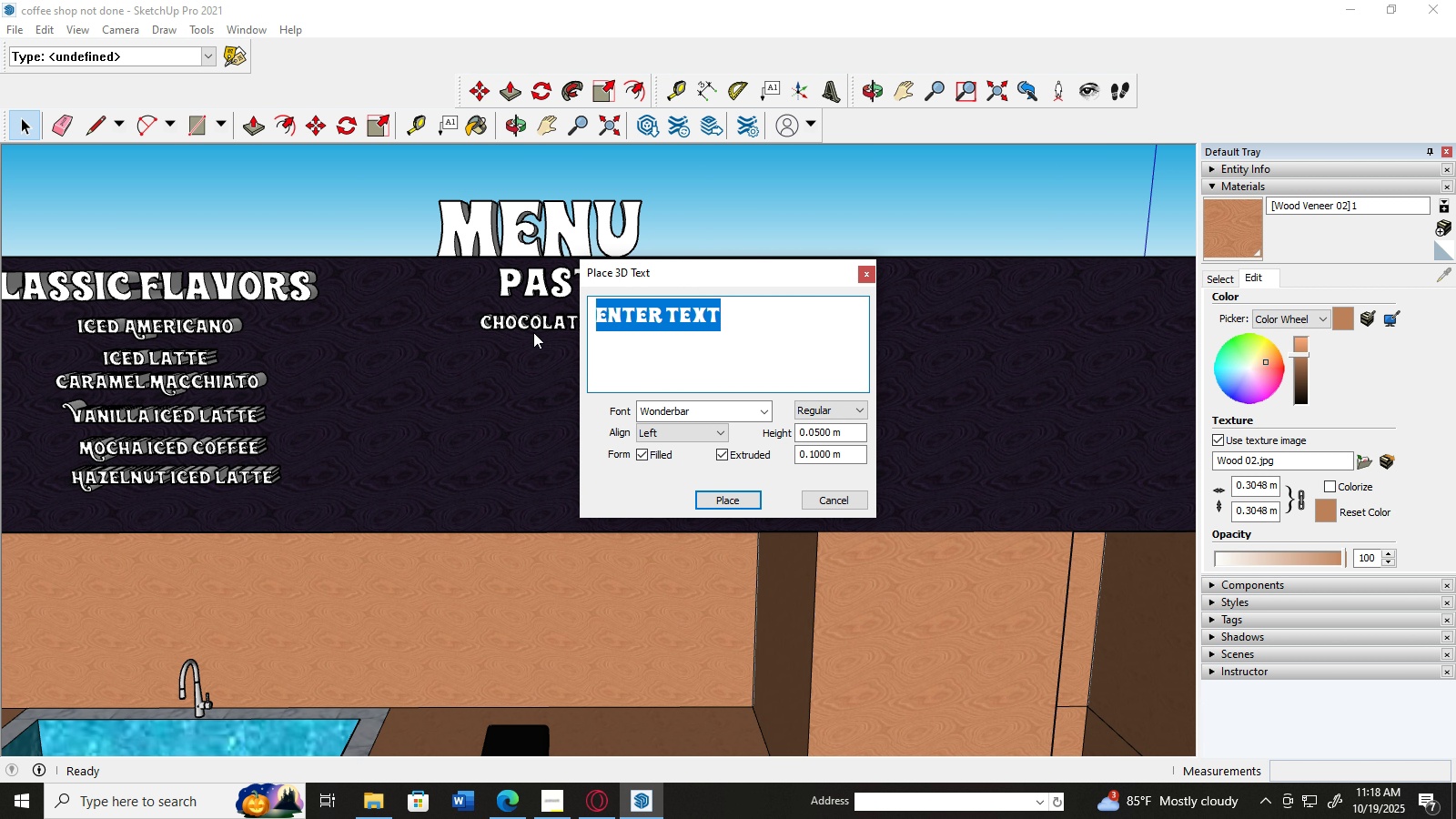 
key(Control+V)
 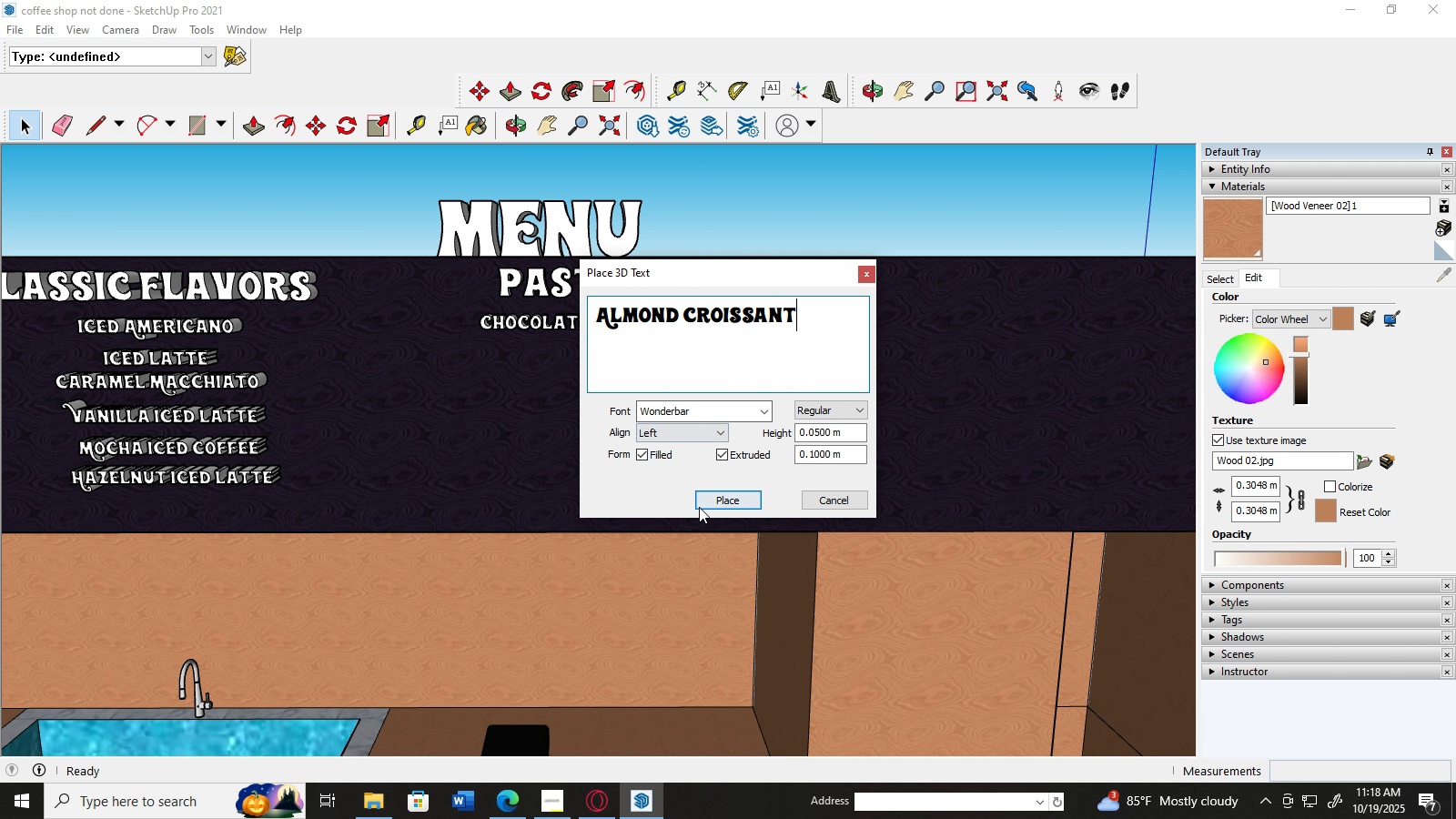 
left_click([708, 504])
 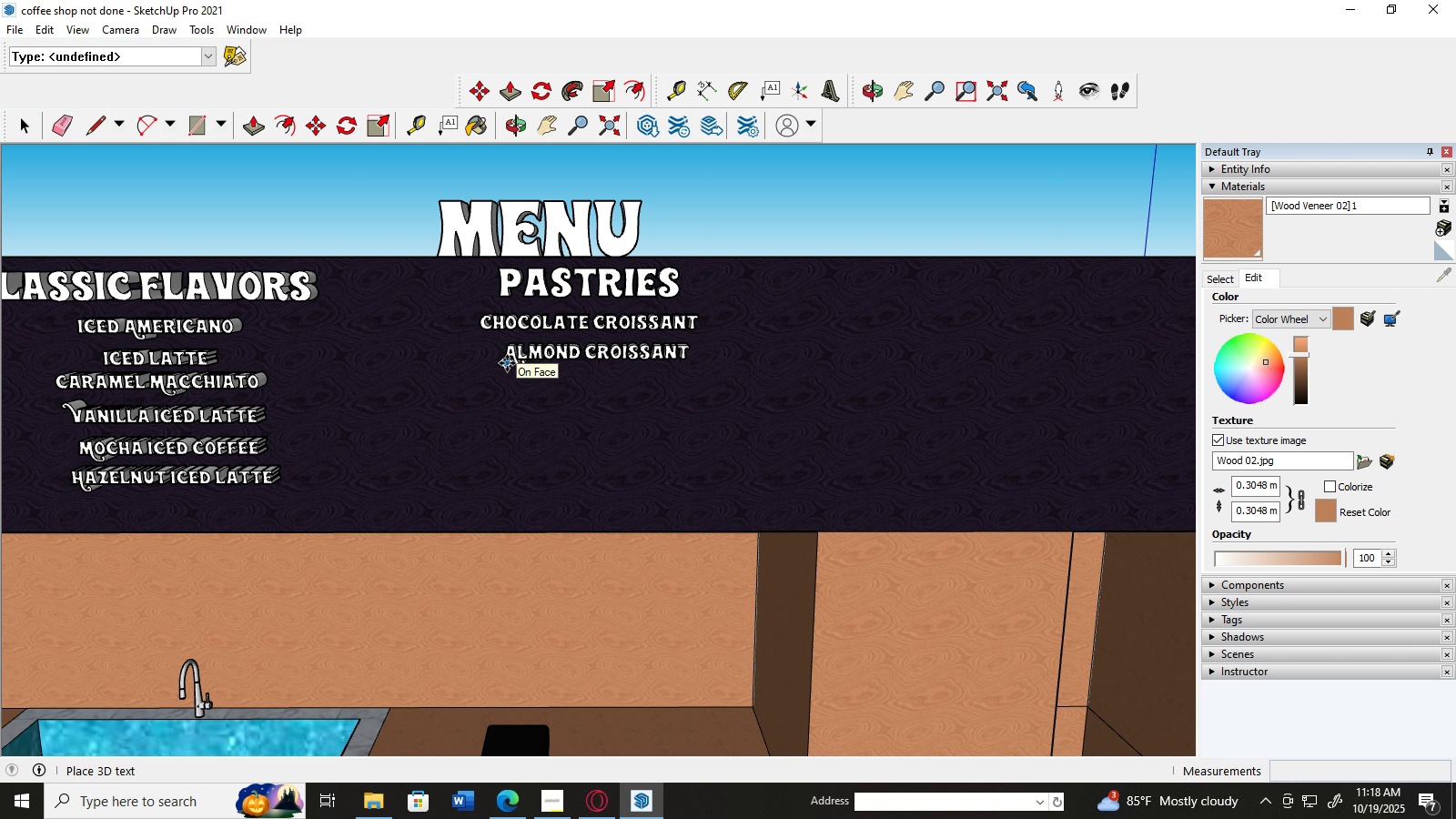 
wait(5.69)
 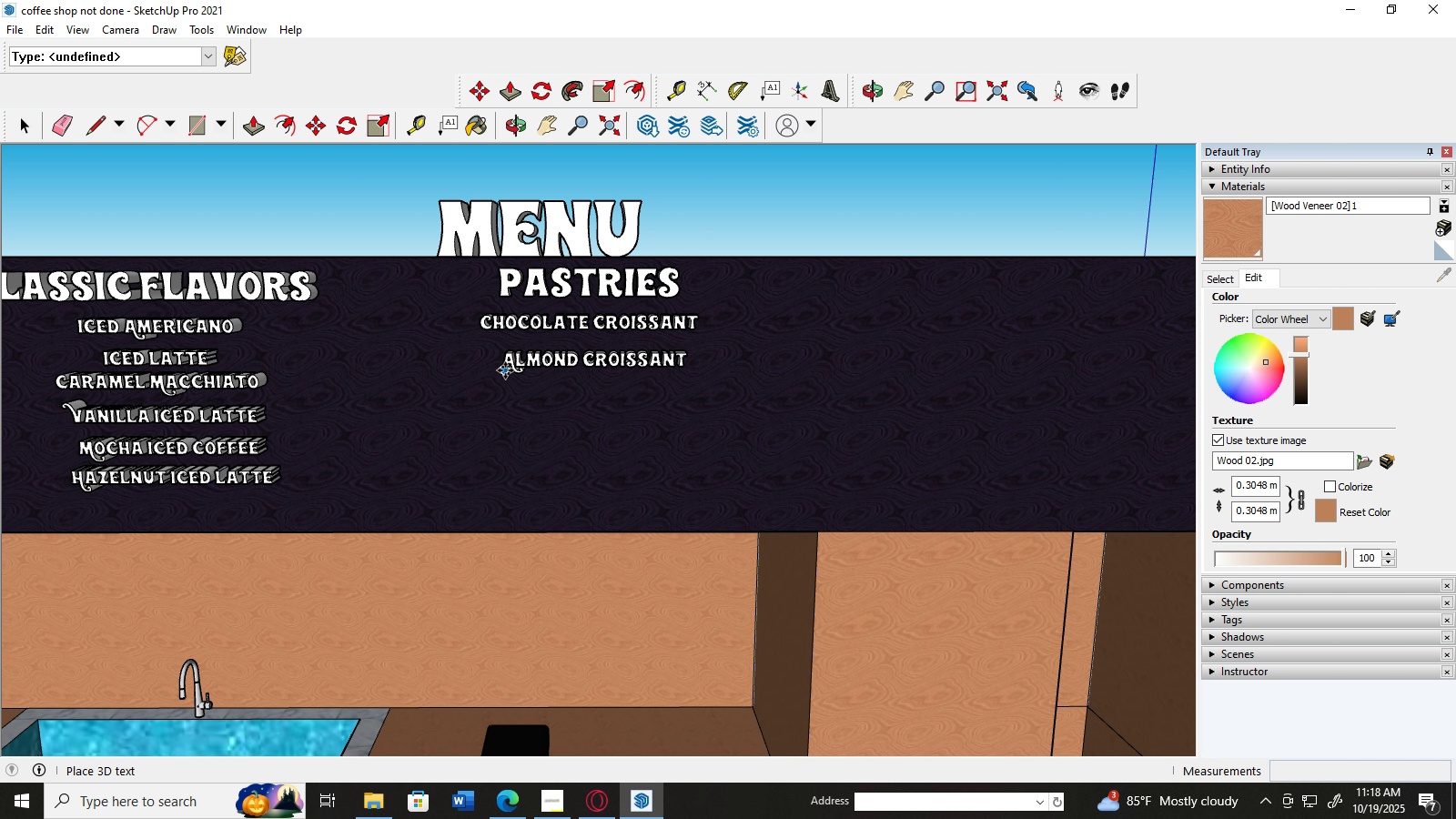 
left_click([507, 363])
 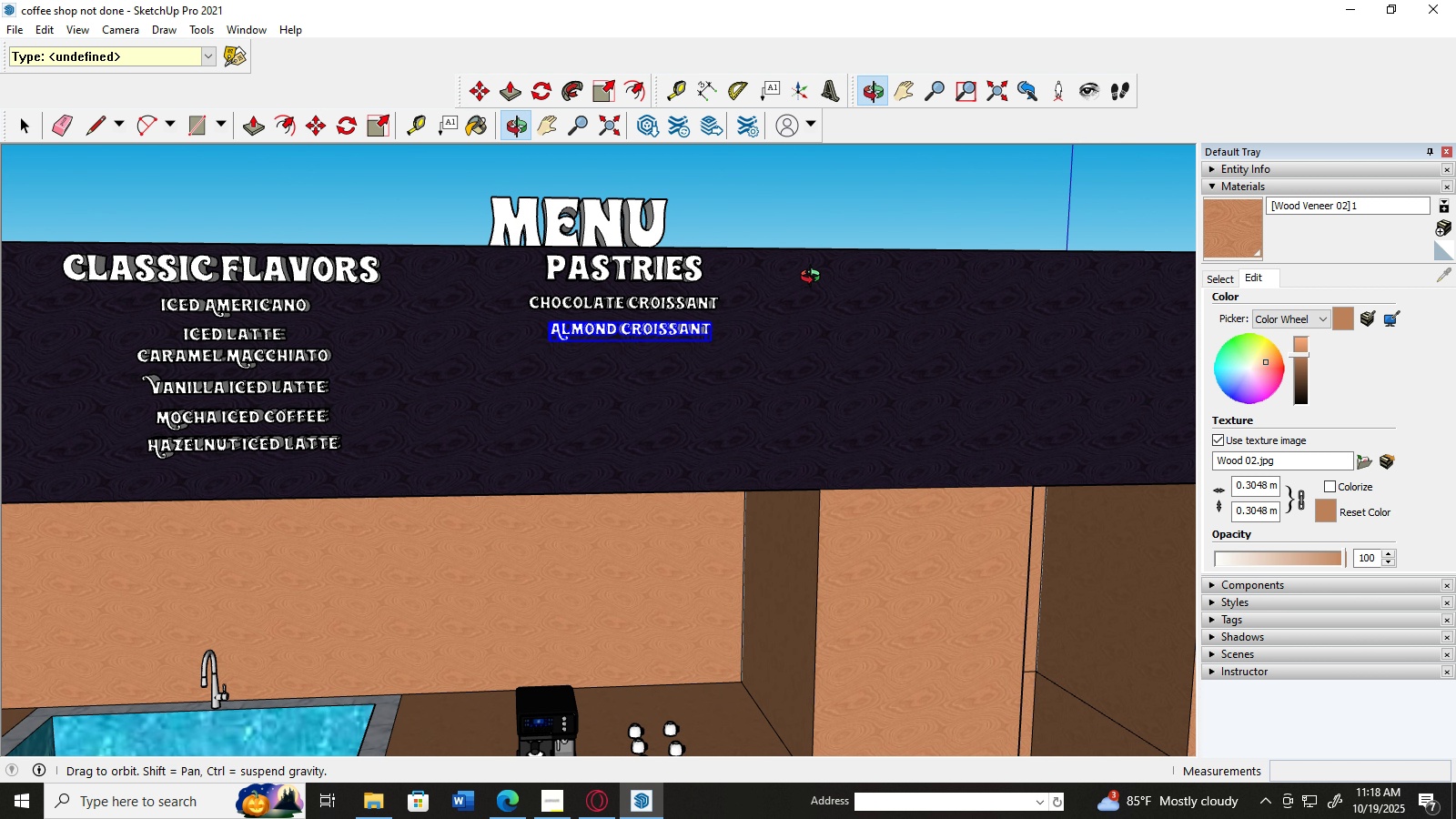 
wait(10.64)
 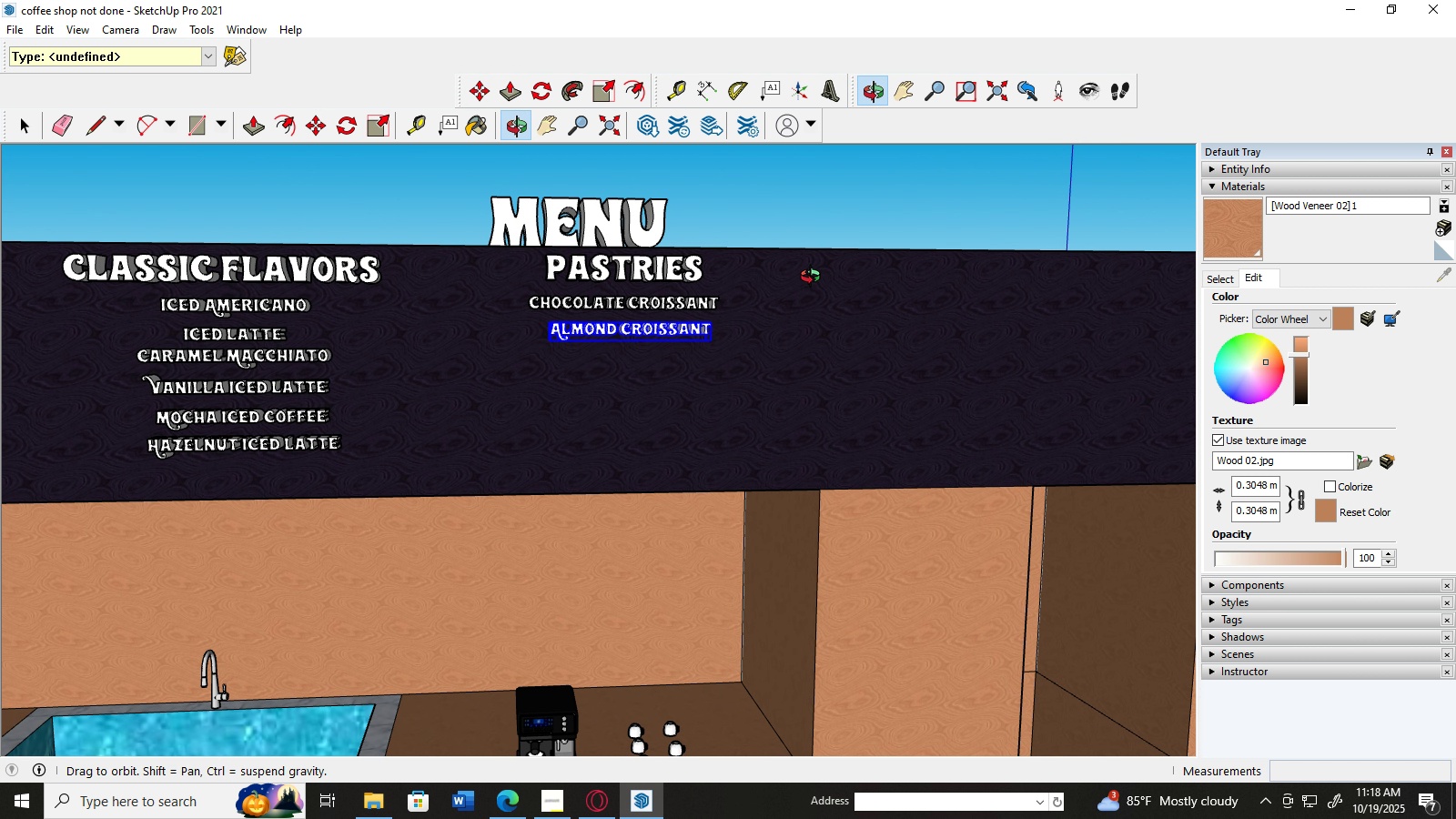 
left_click([28, 131])
 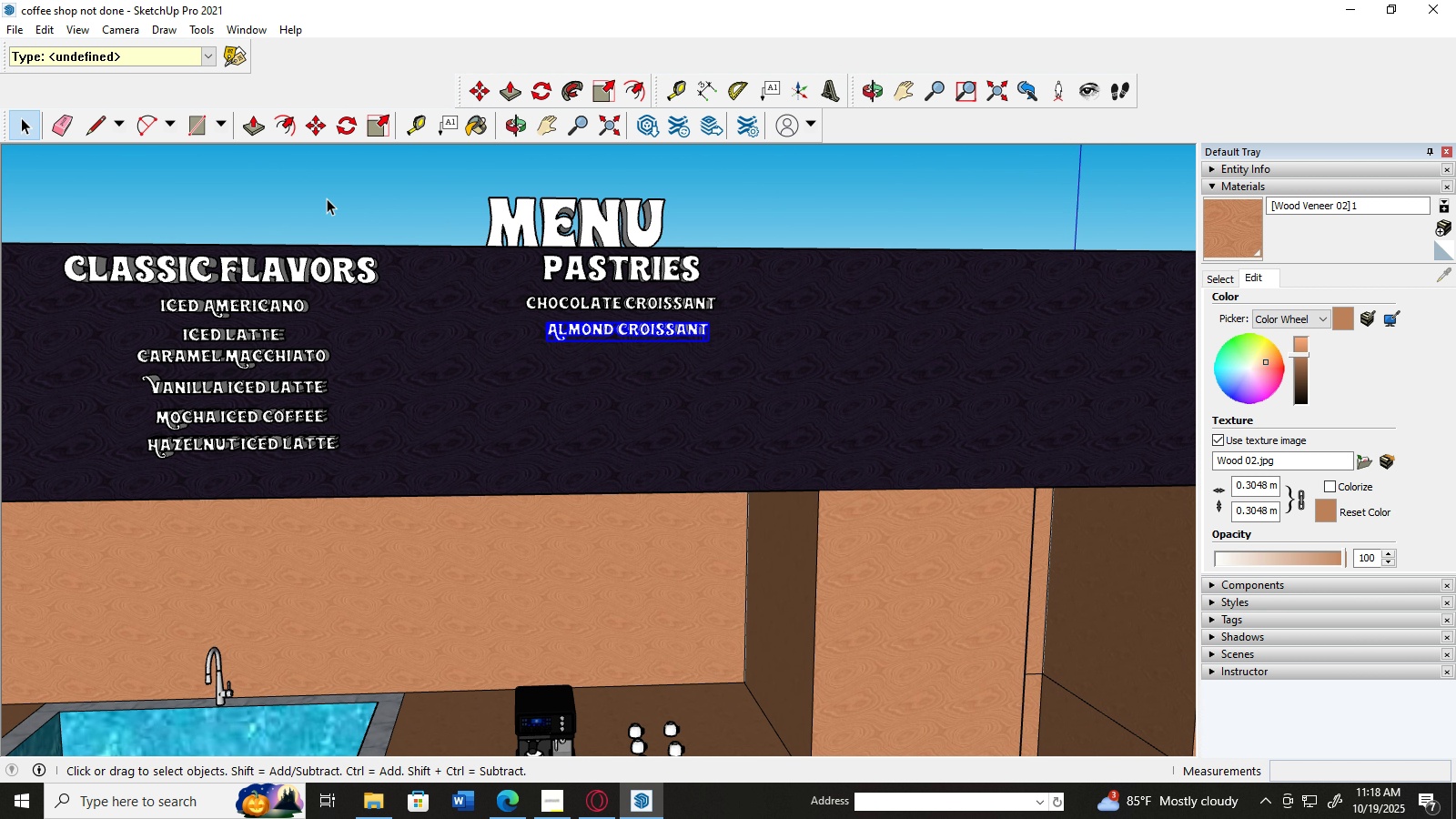 
left_click([327, 198])
 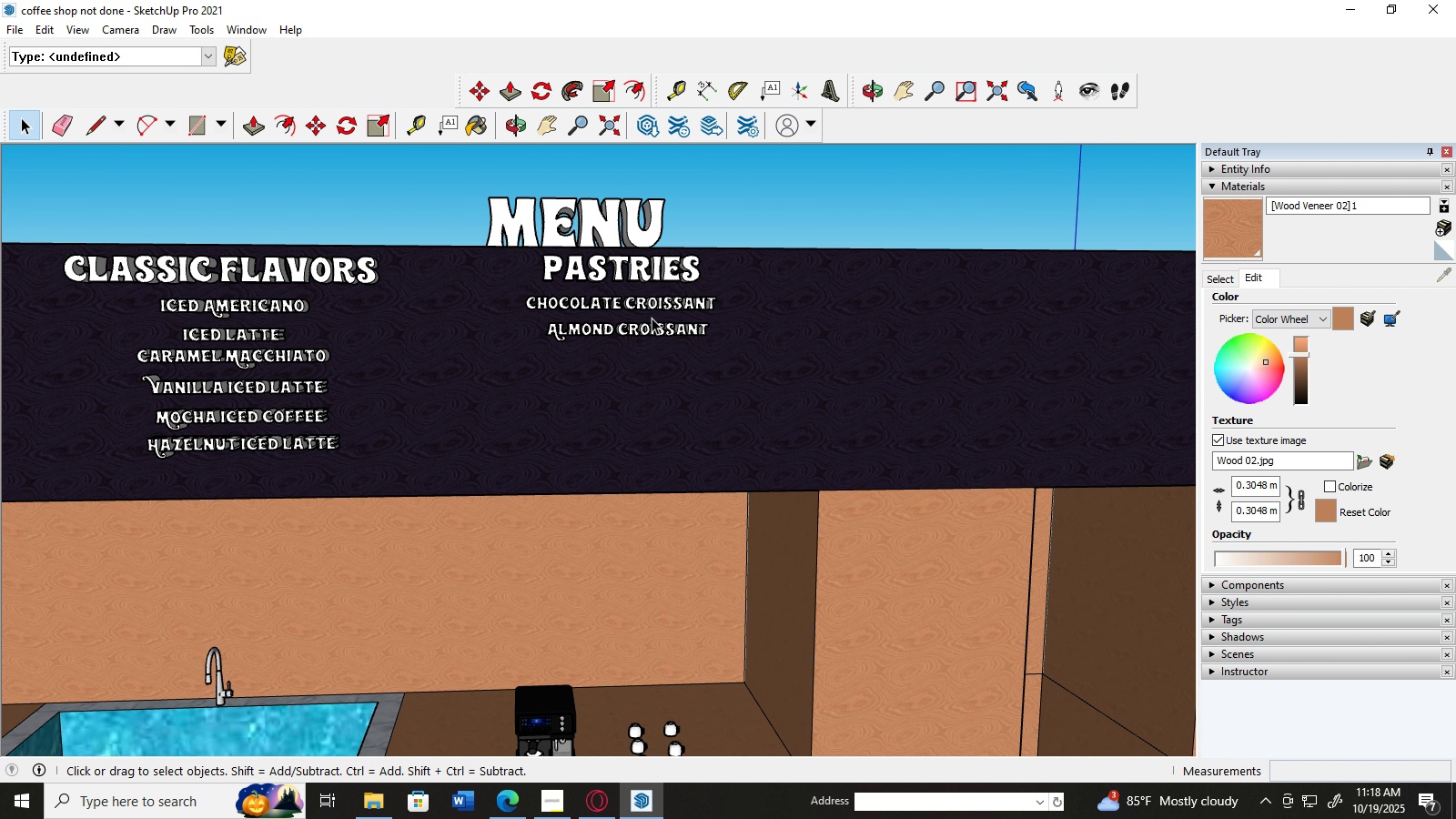 
scroll: coordinate [652, 318], scroll_direction: up, amount: 2.0
 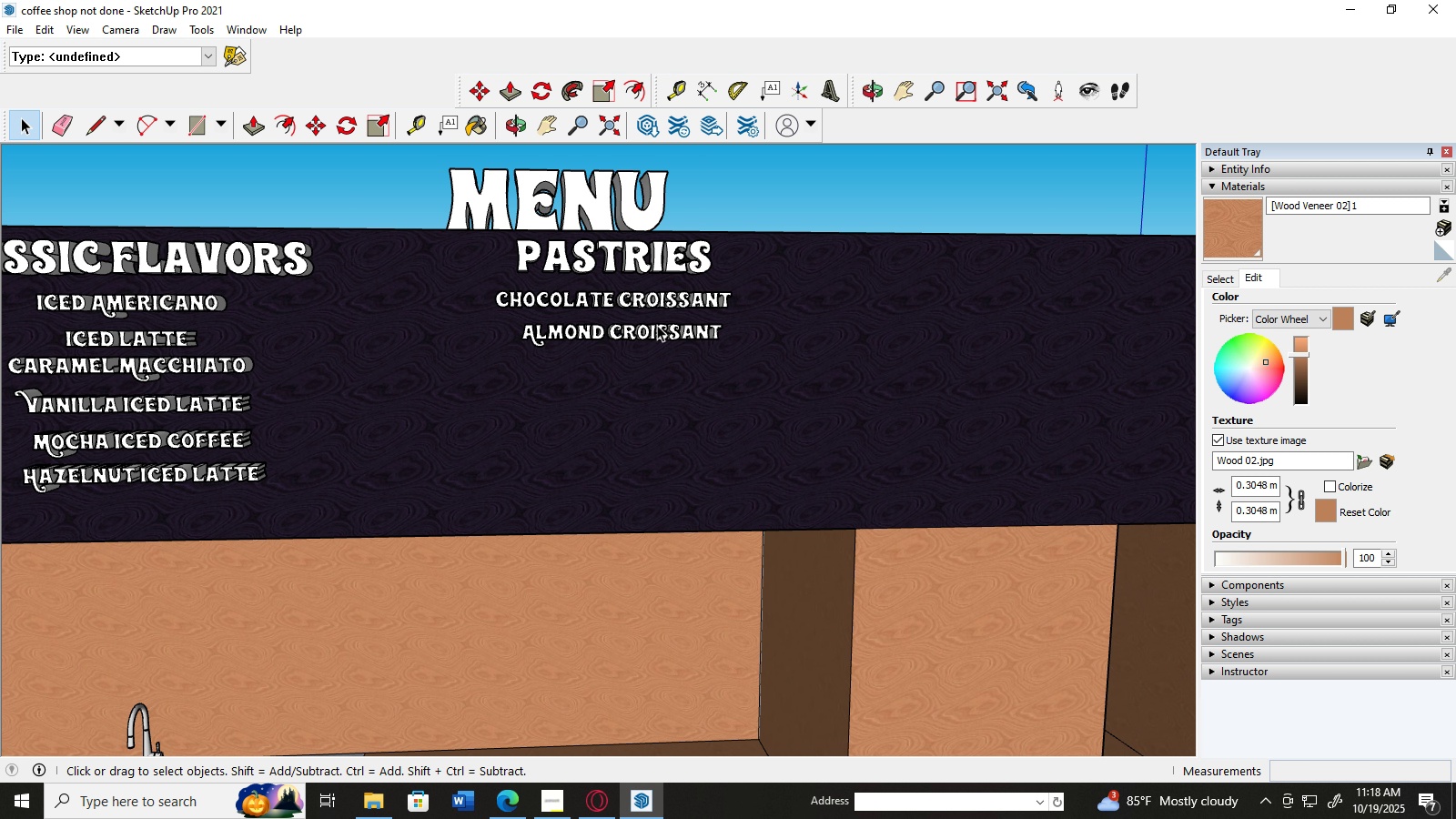 
scroll: coordinate [622, 243], scroll_direction: down, amount: 2.0
 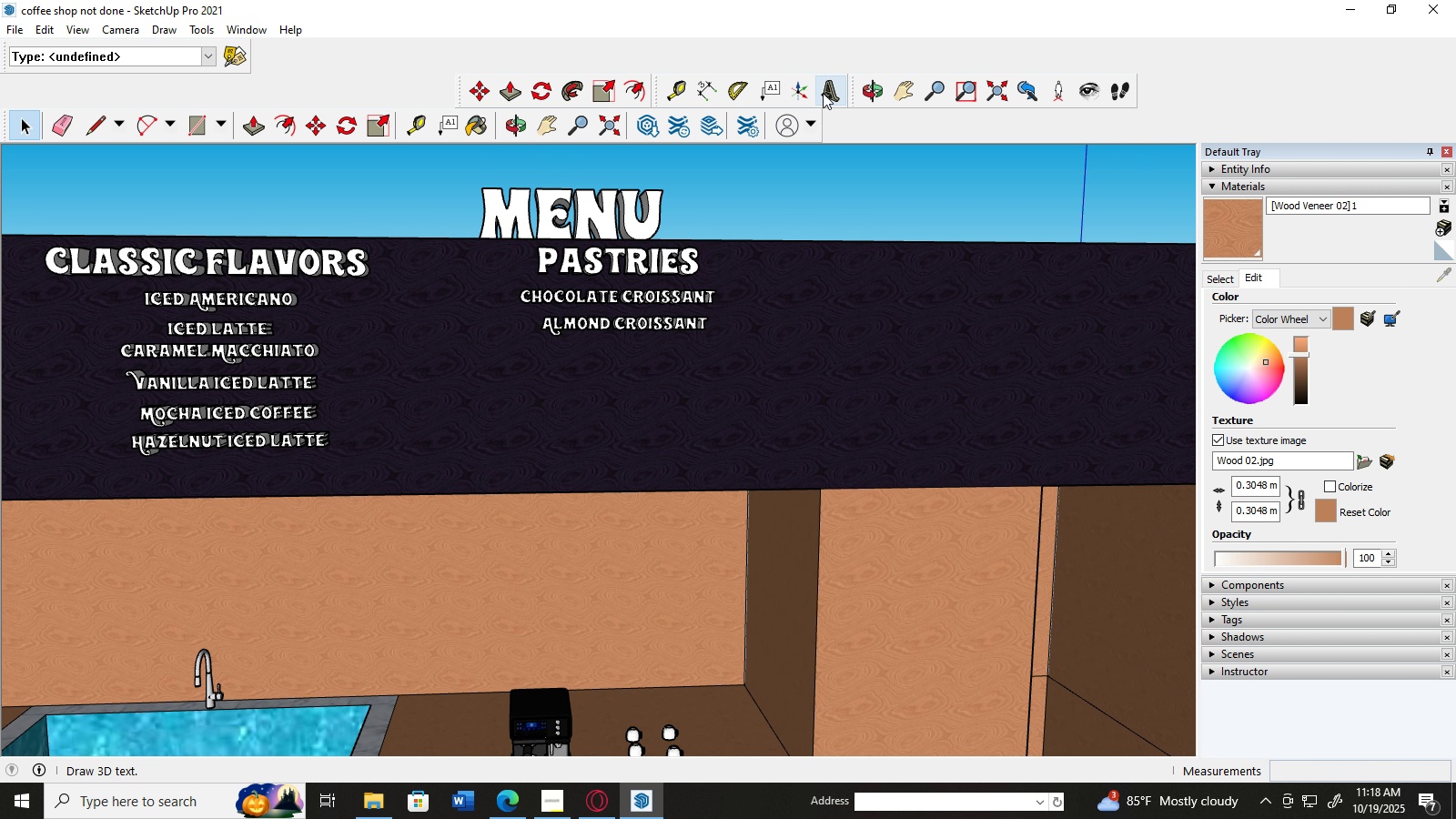 
left_click([833, 93])
 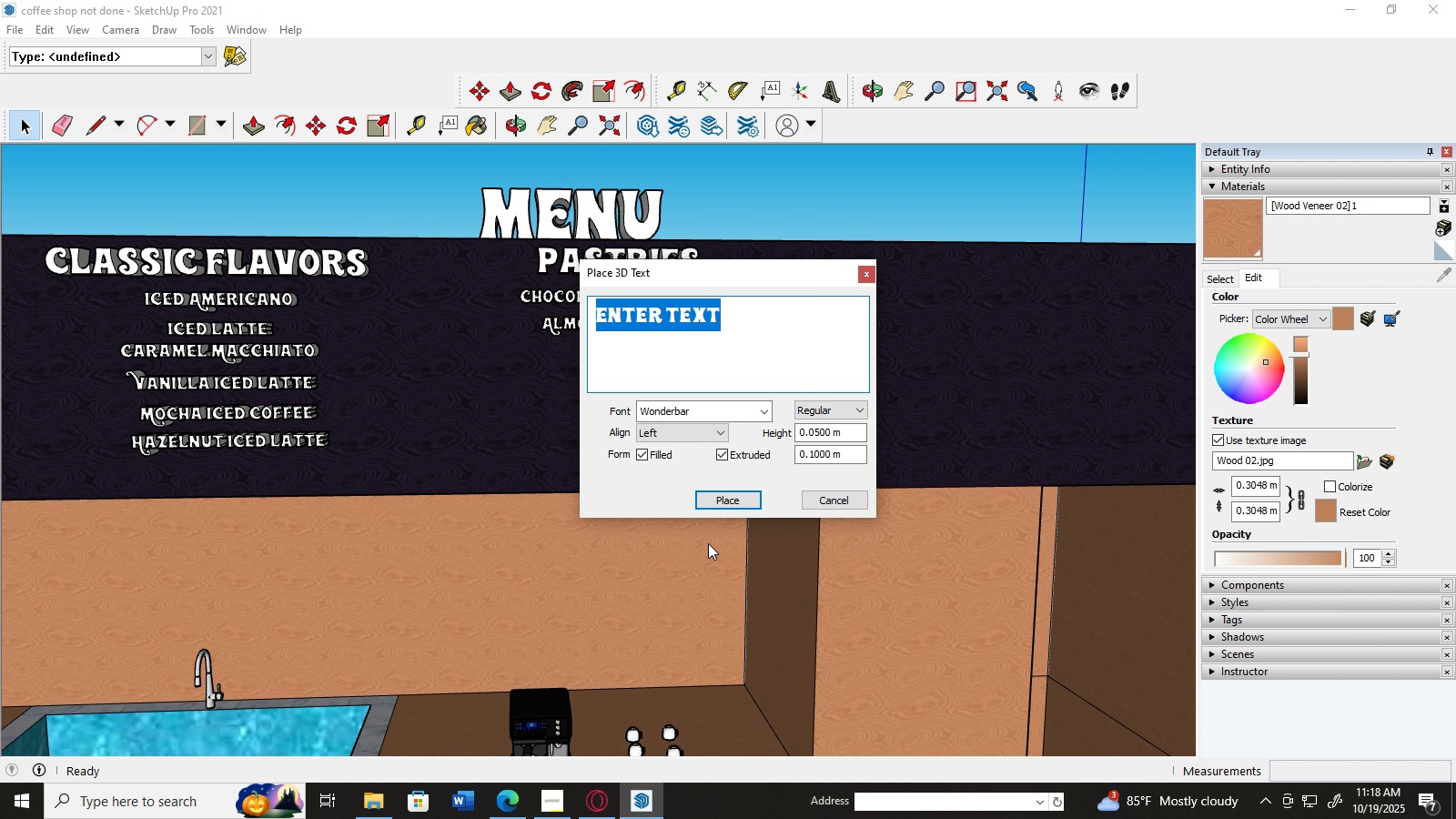 
left_click([600, 801])
 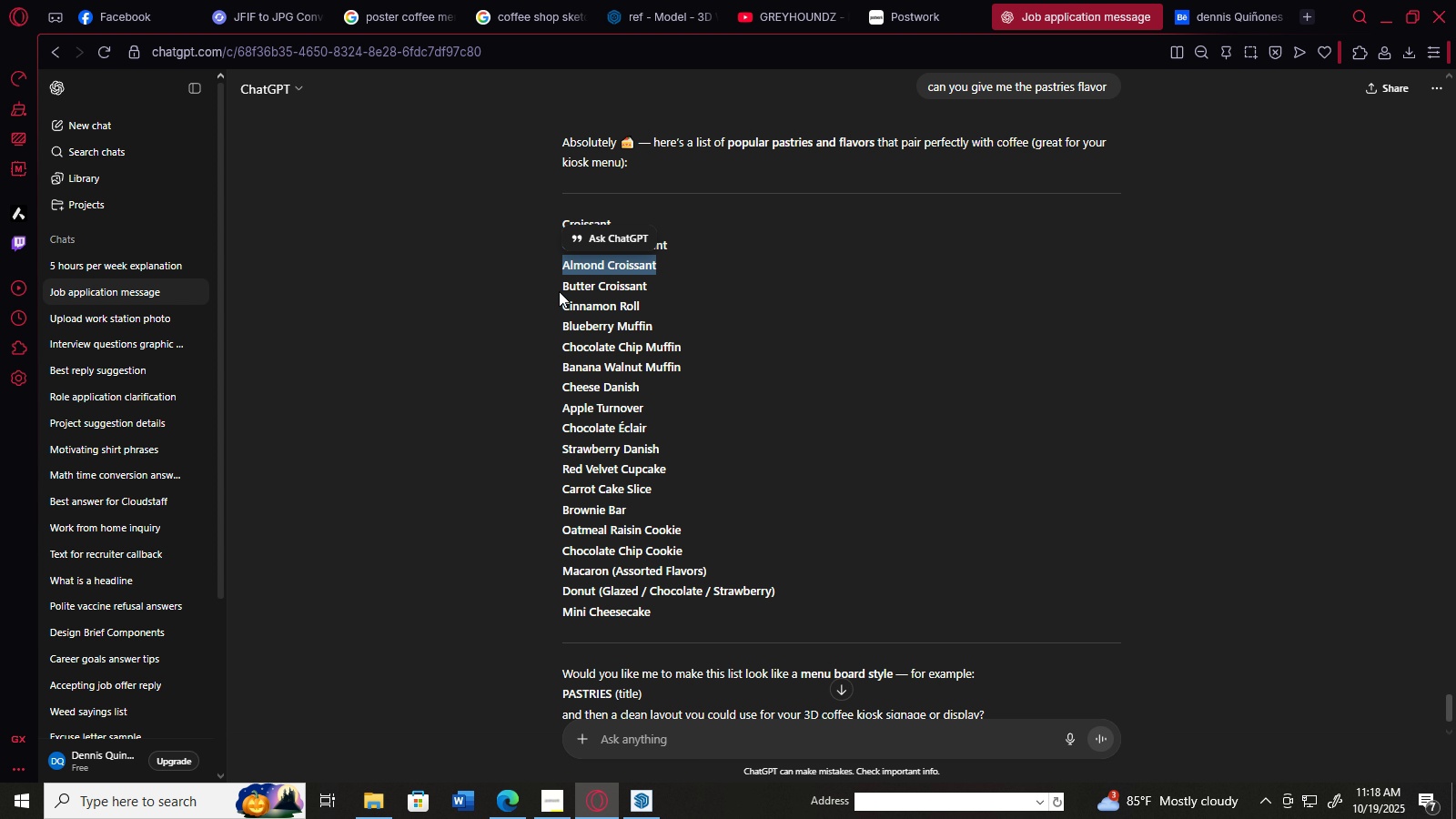 
wait(5.31)
 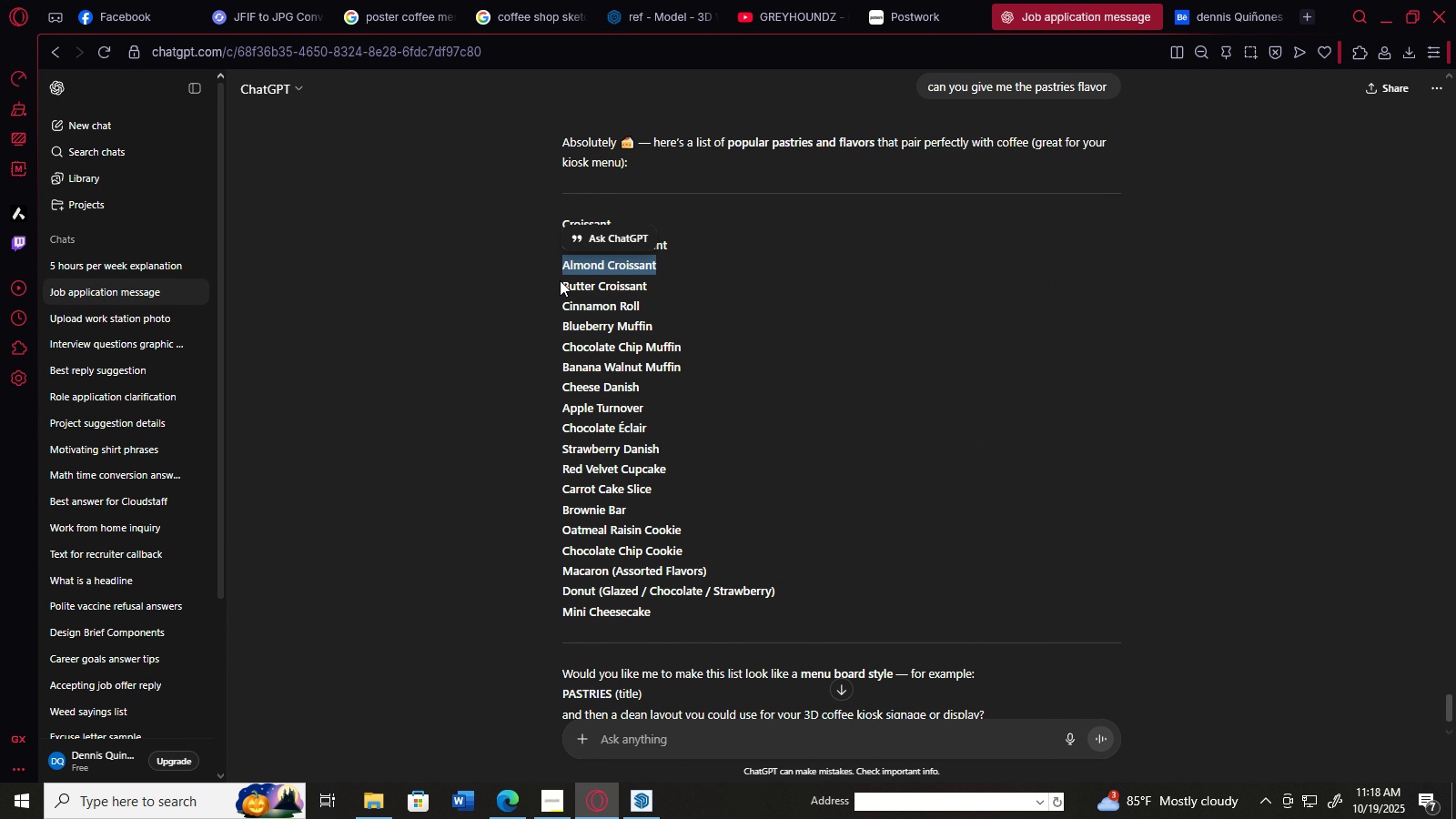 
left_click_drag(start_coordinate=[562, 284], to_coordinate=[659, 285])
 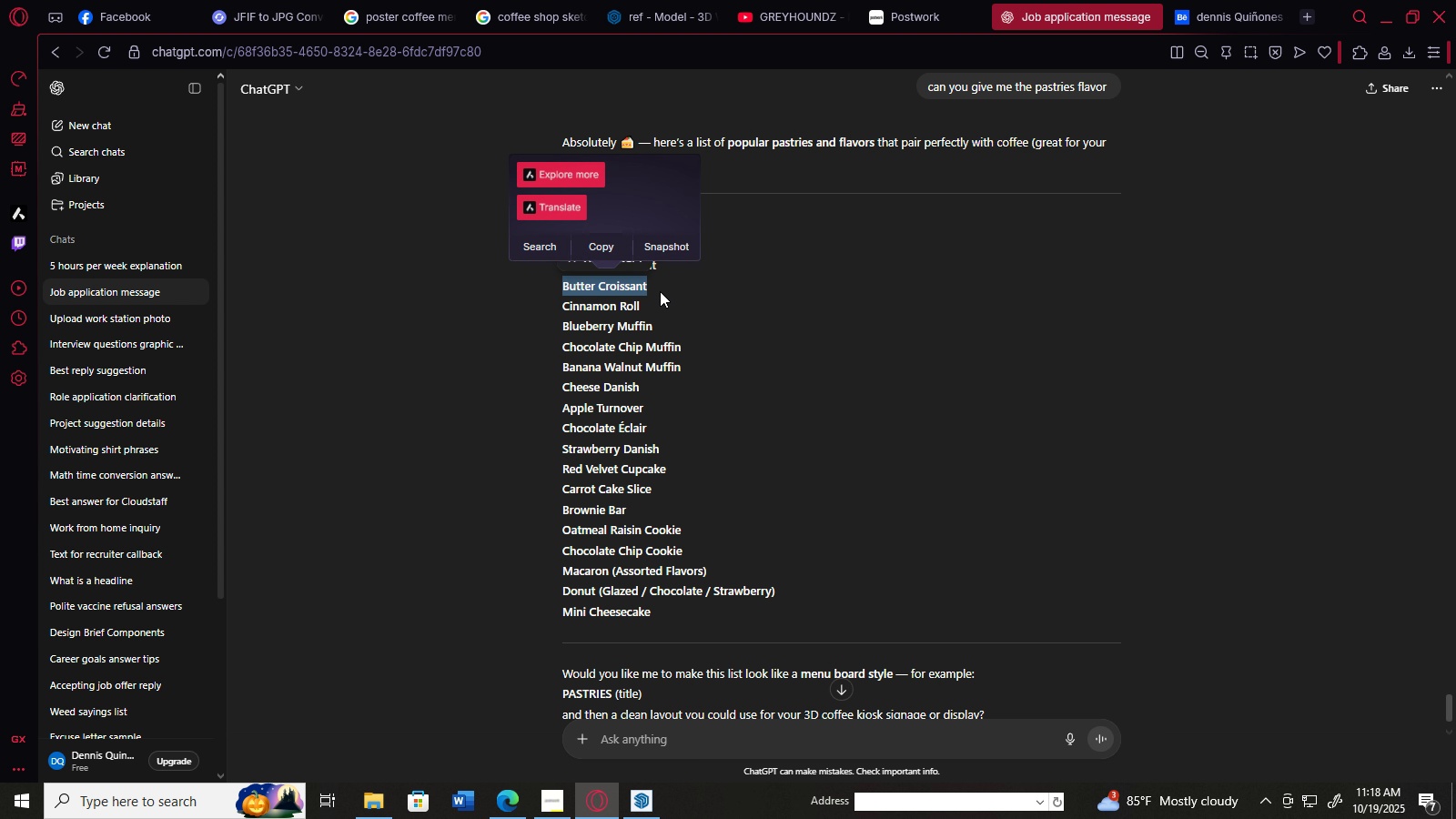 
key(Control+C)
 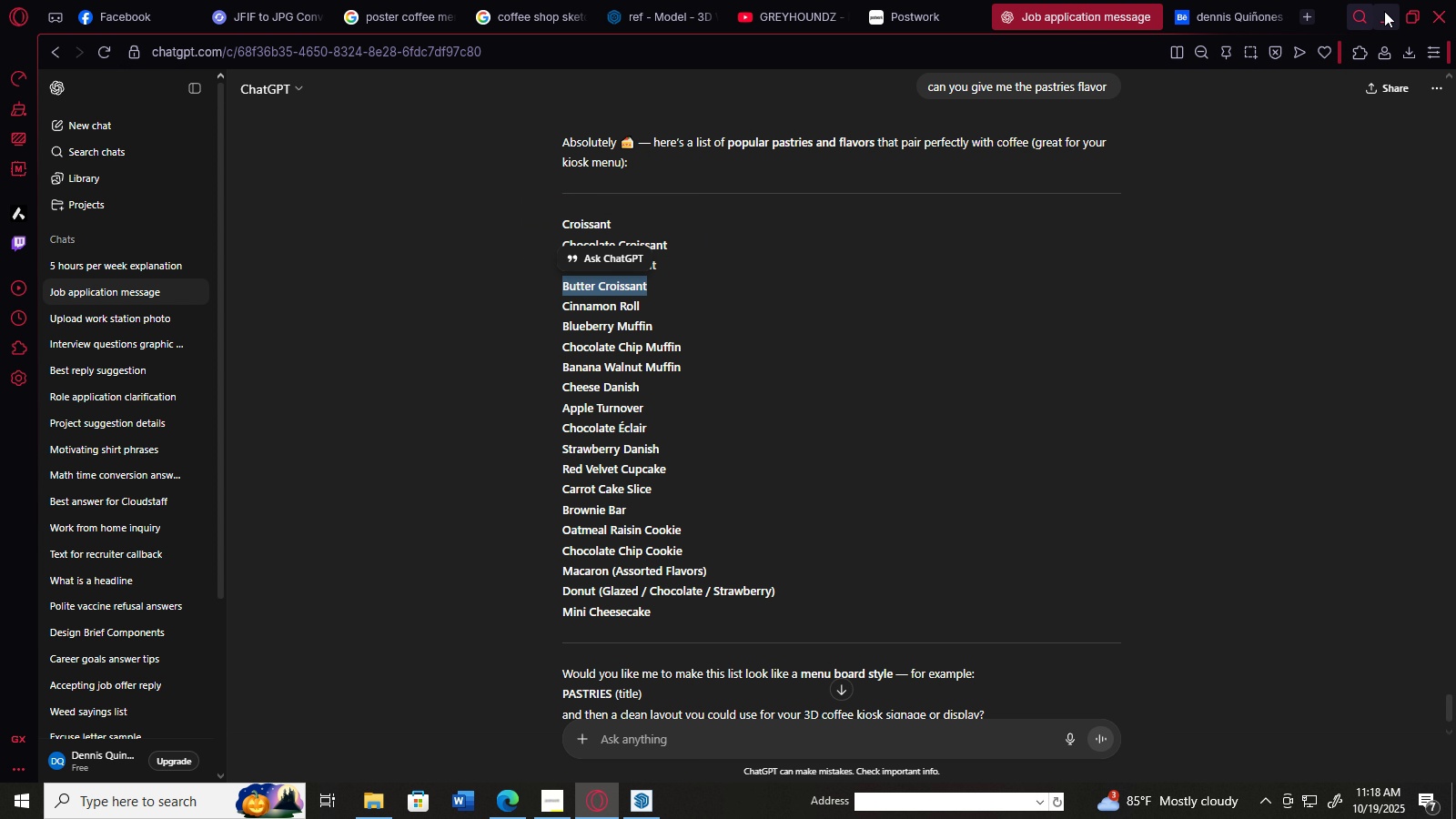 
left_click([1385, 11])
 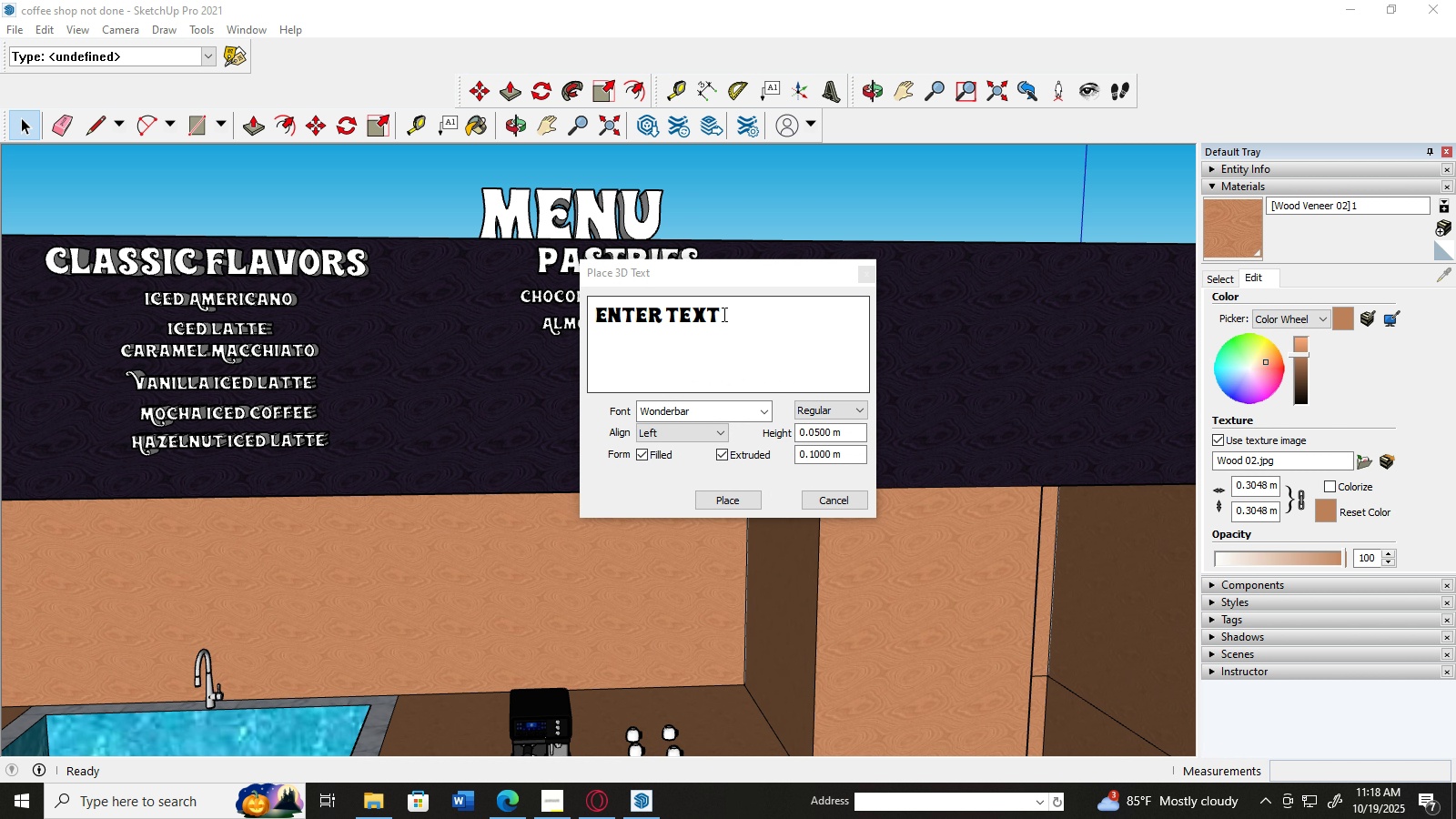 
left_click_drag(start_coordinate=[727, 321], to_coordinate=[461, 355])
 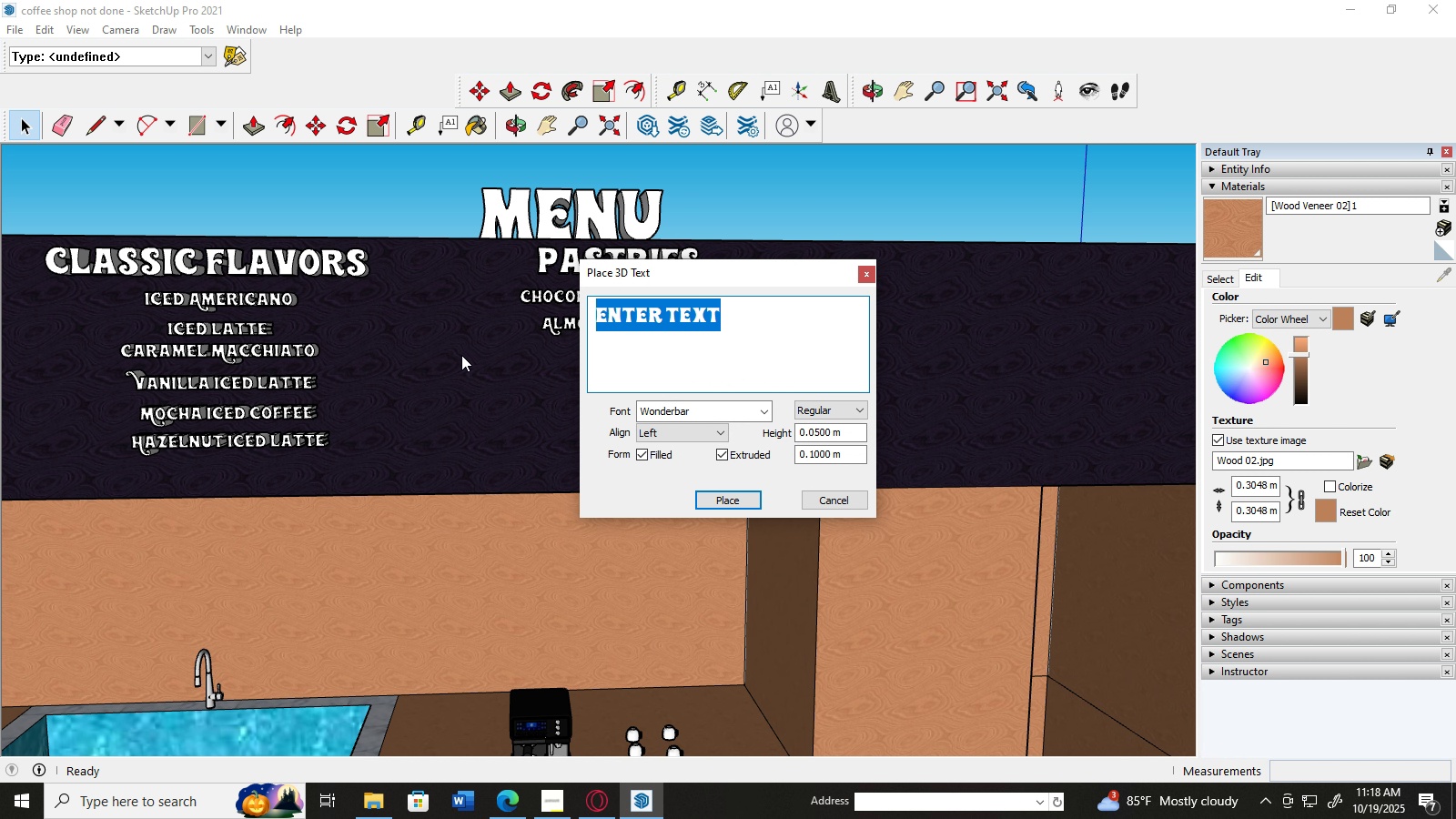 
key(Control+V)
 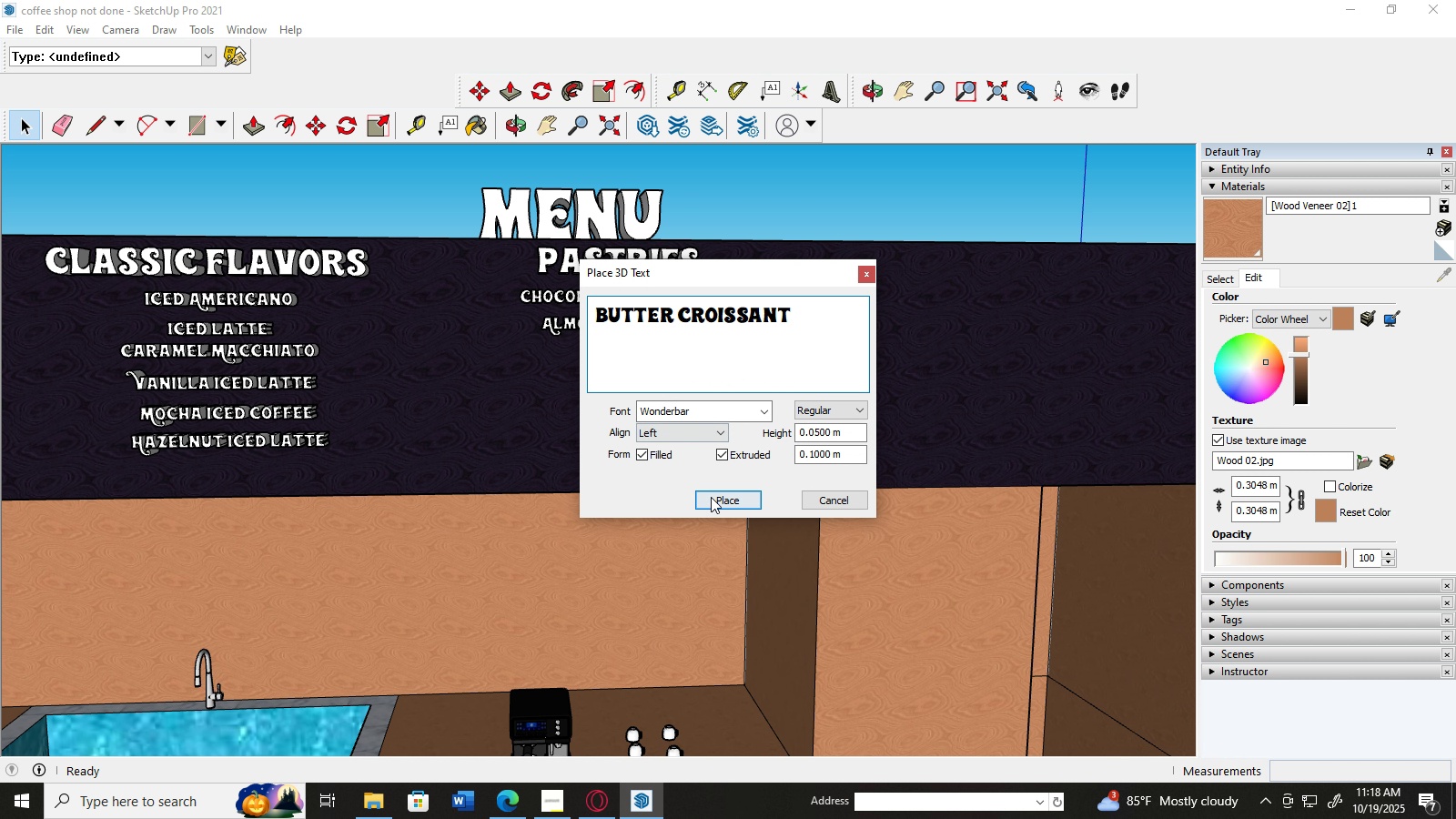 
left_click([711, 497])
 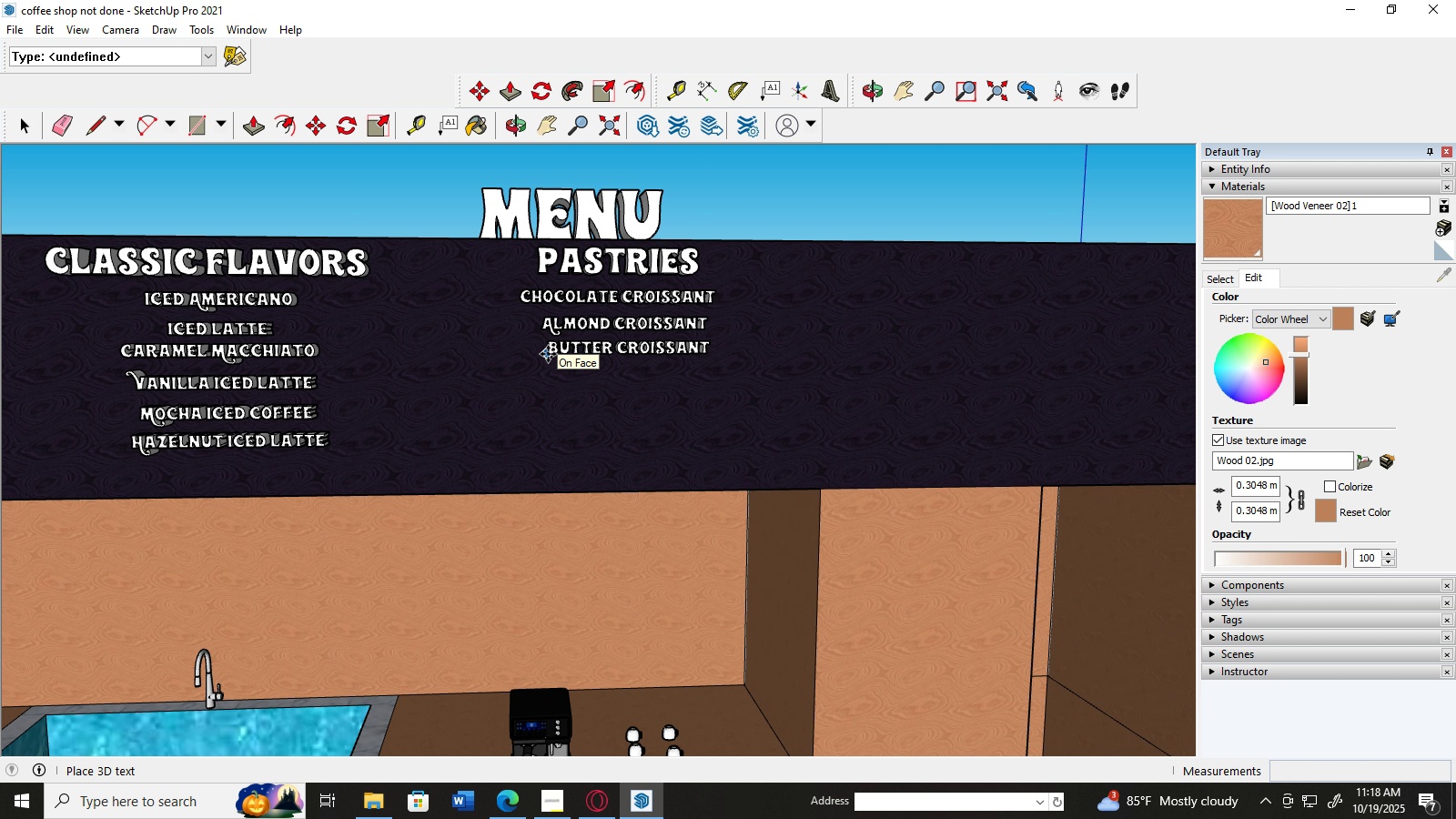 
left_click([548, 354])
 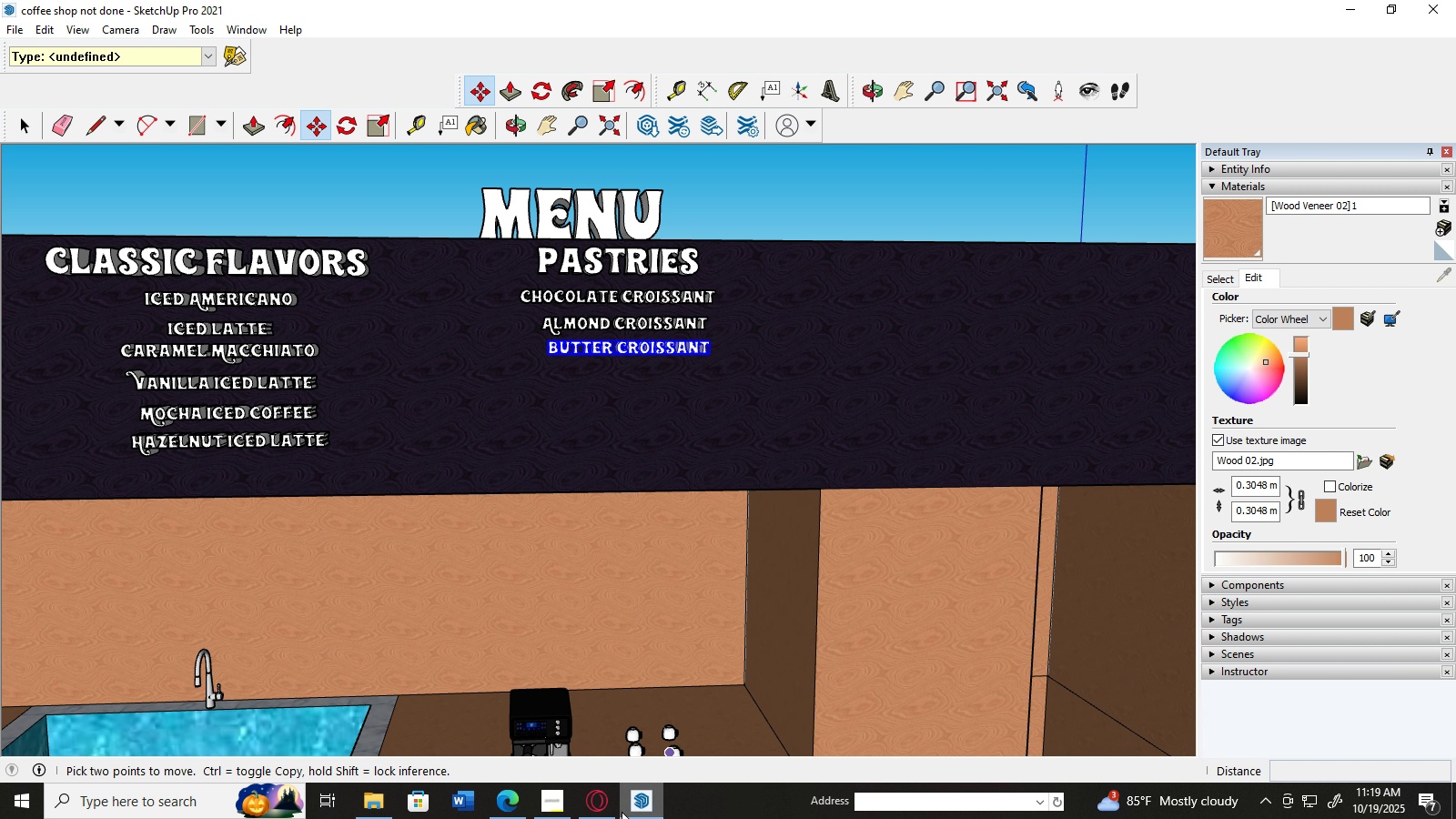 
left_click([606, 814])
 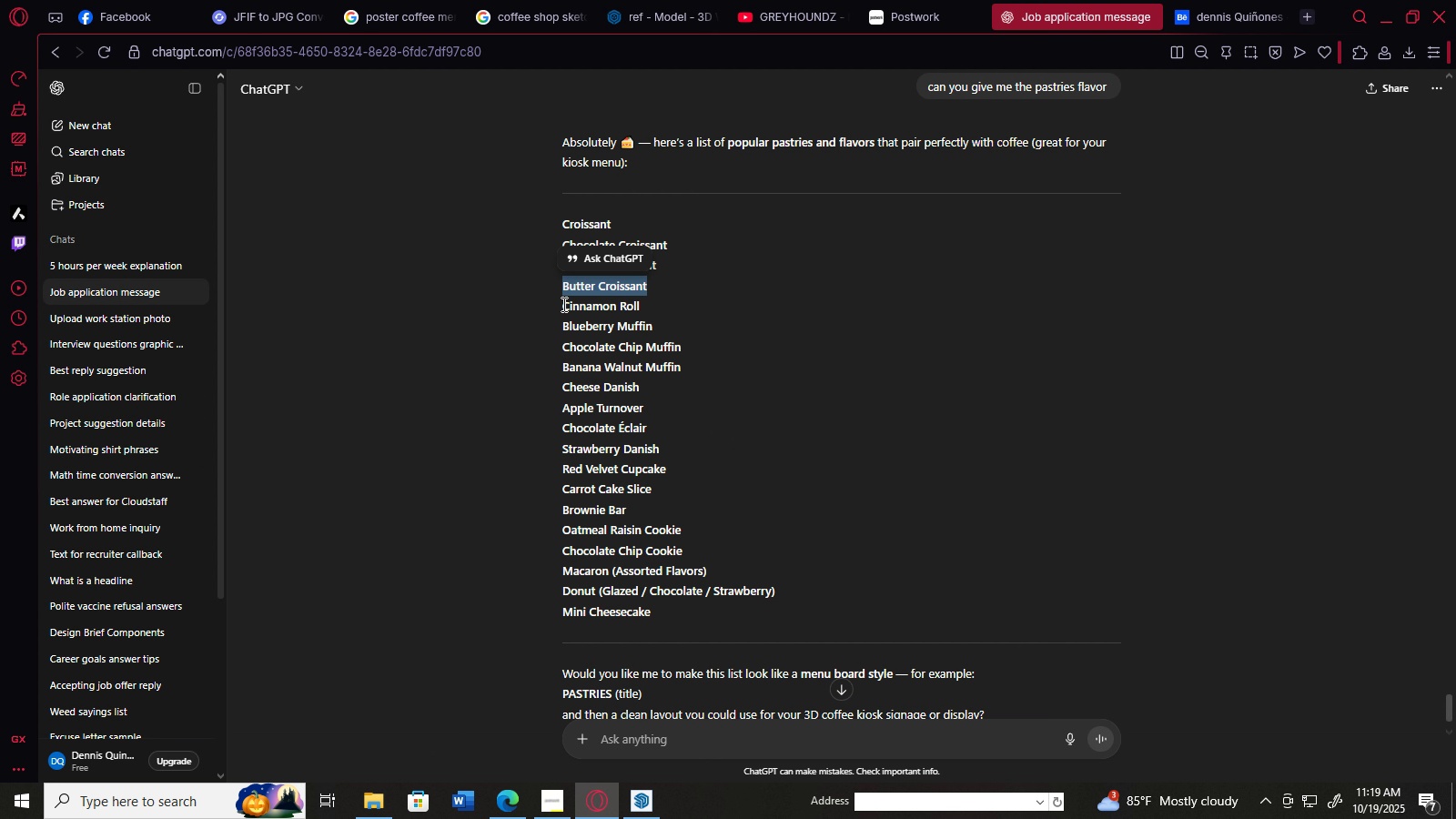 
left_click_drag(start_coordinate=[562, 304], to_coordinate=[652, 307])
 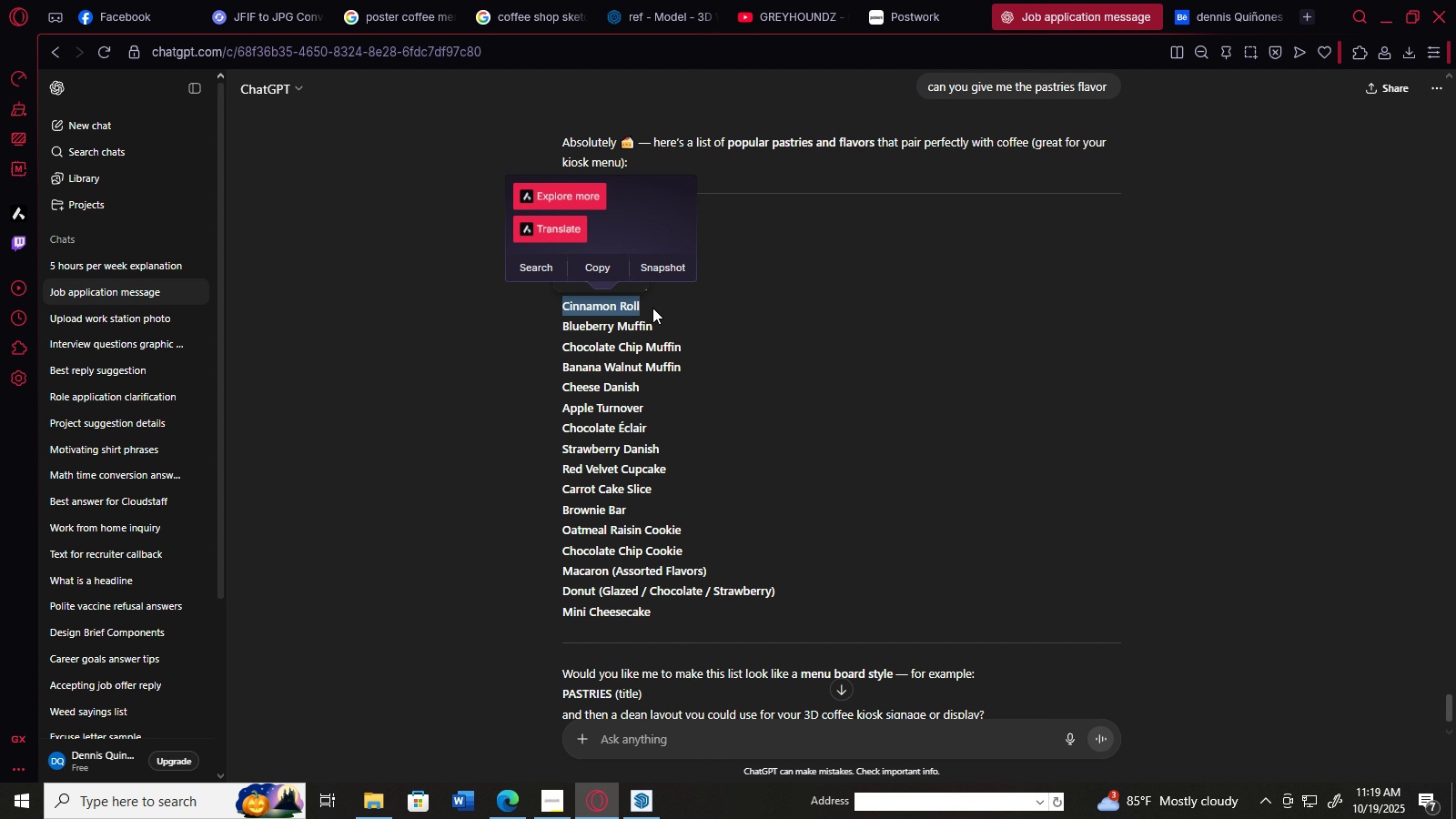 
key(Control+C)
 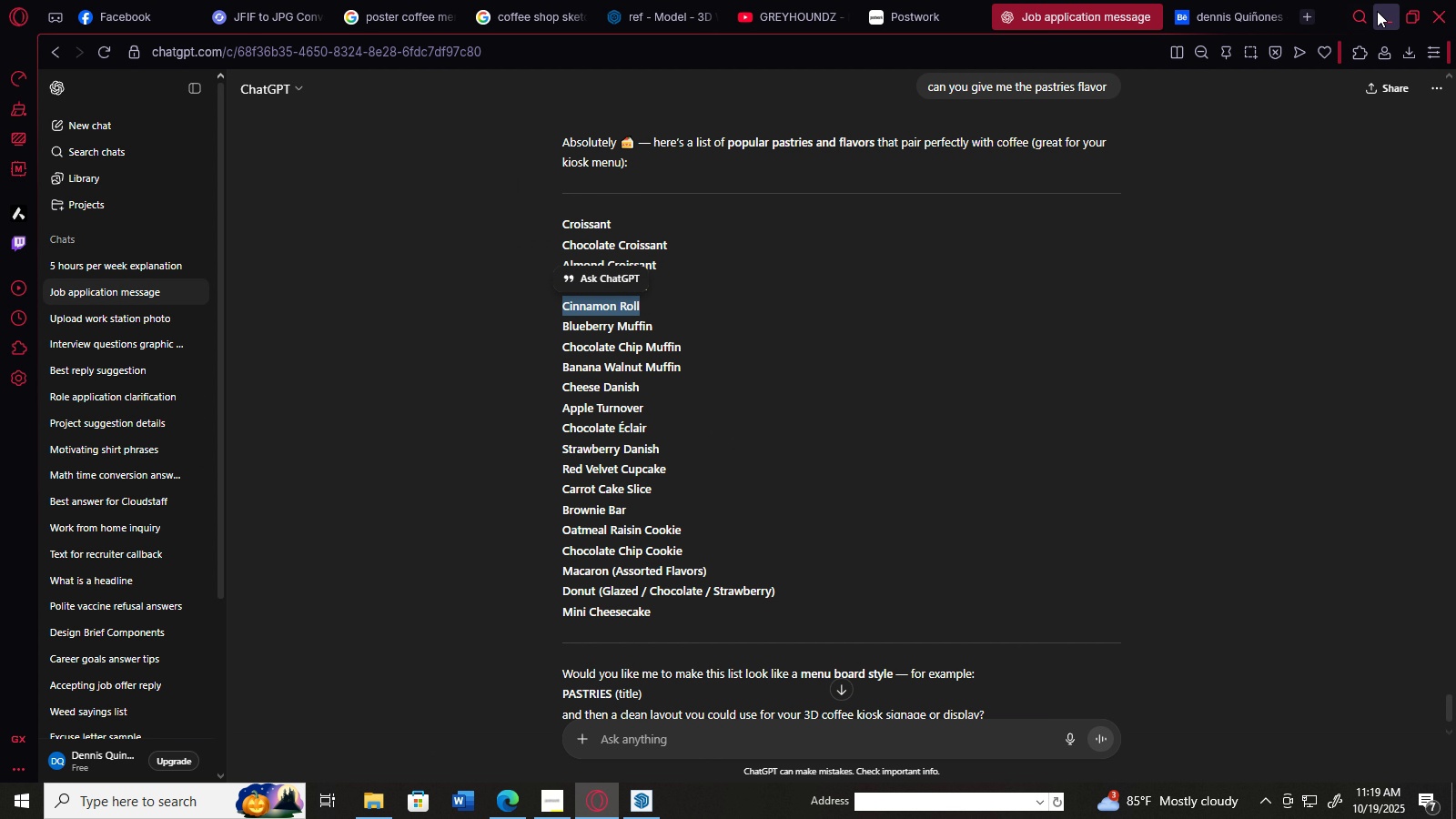 
left_click([1377, 11])
 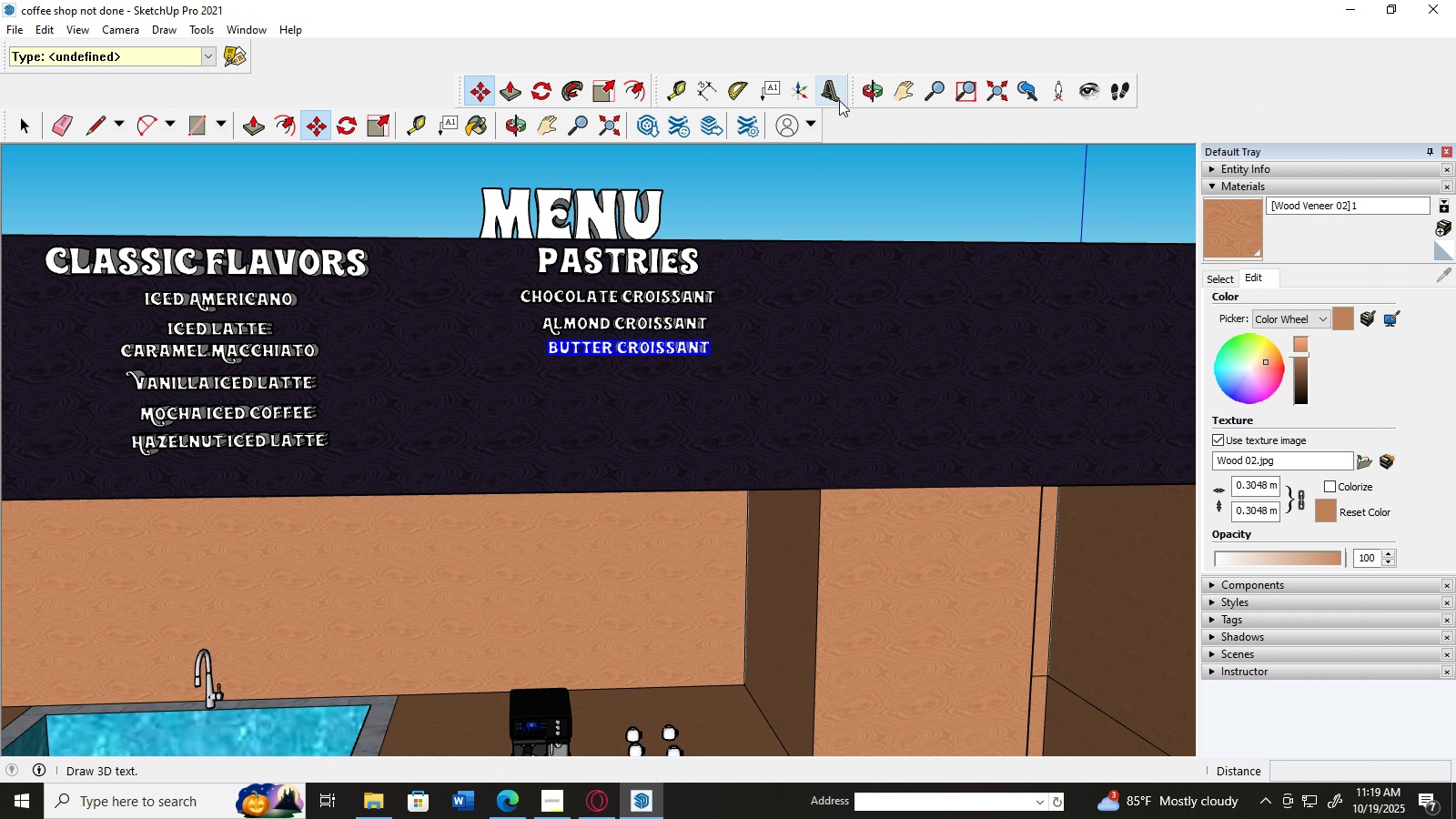 
left_click([838, 99])
 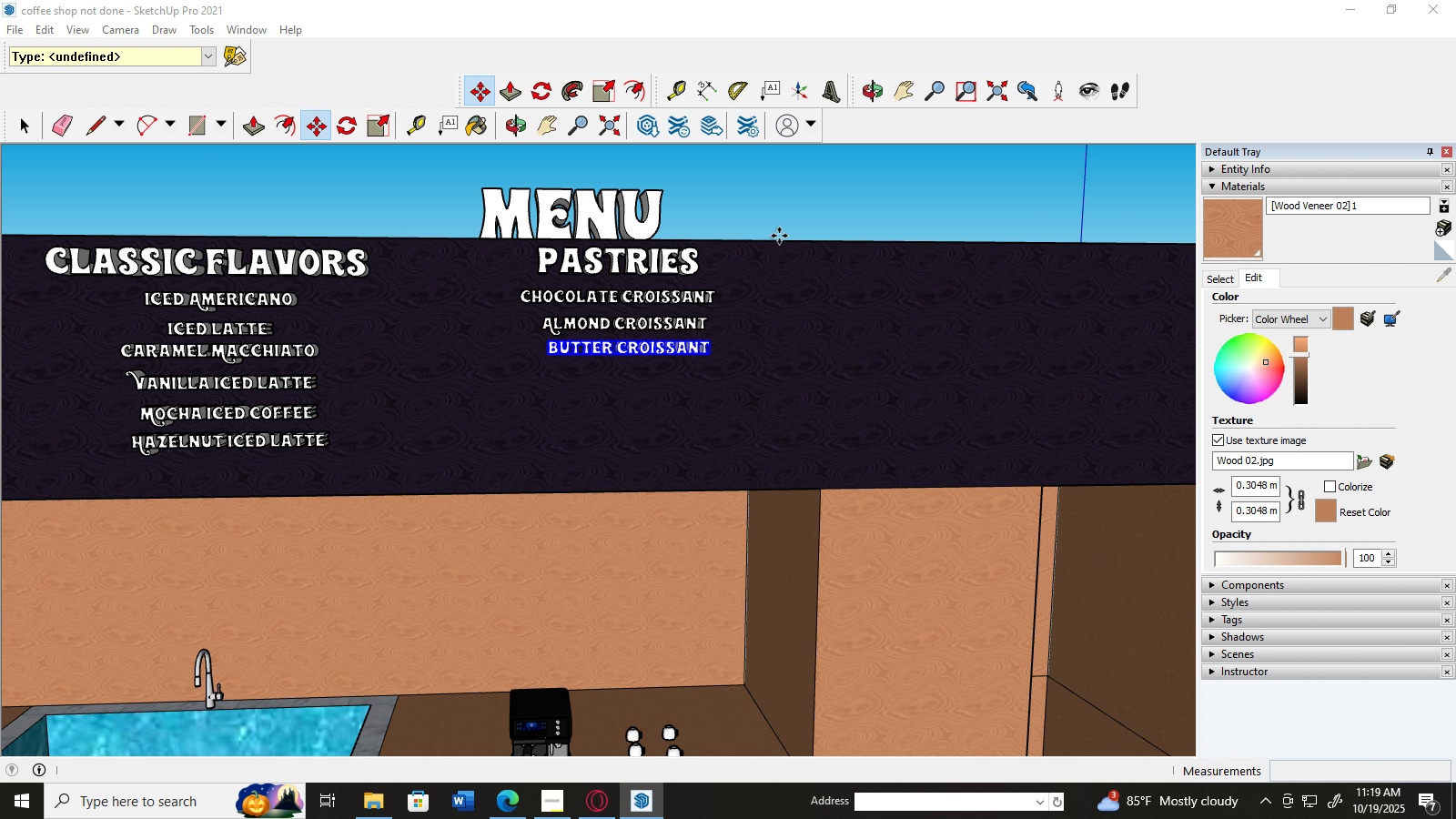 
mouse_move([755, 282])
 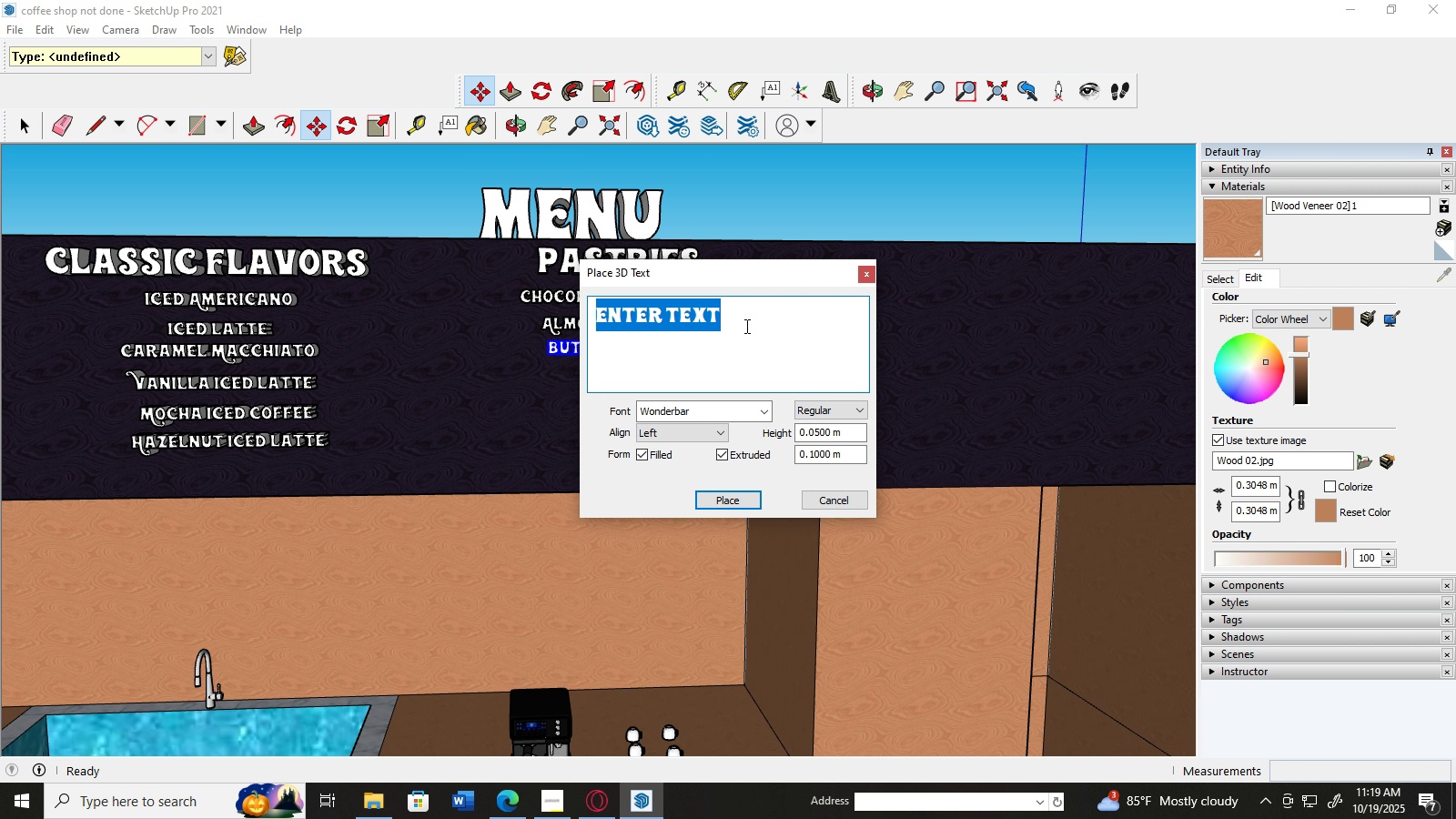 
key(Control+V)
 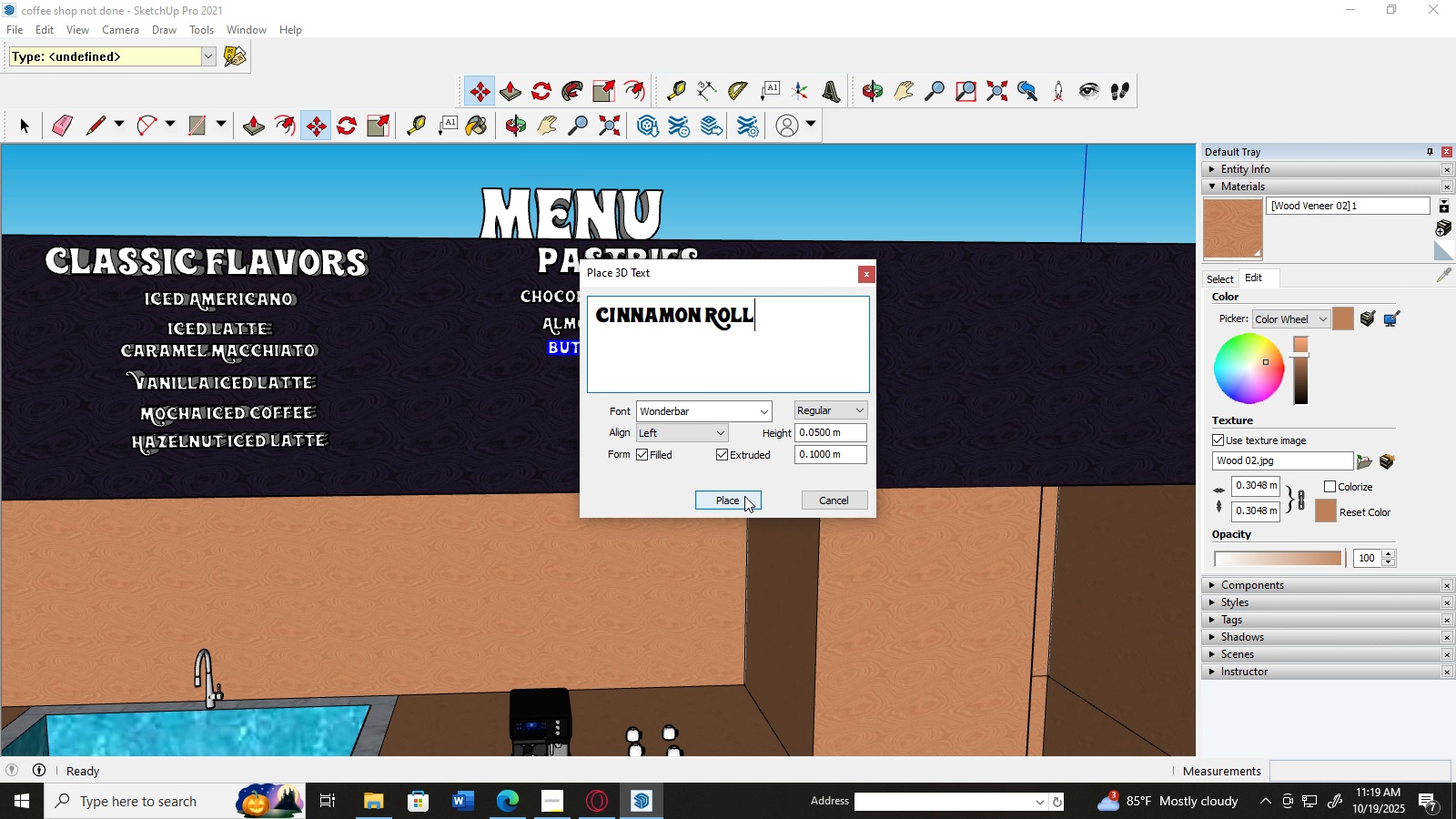 
left_click([745, 498])
 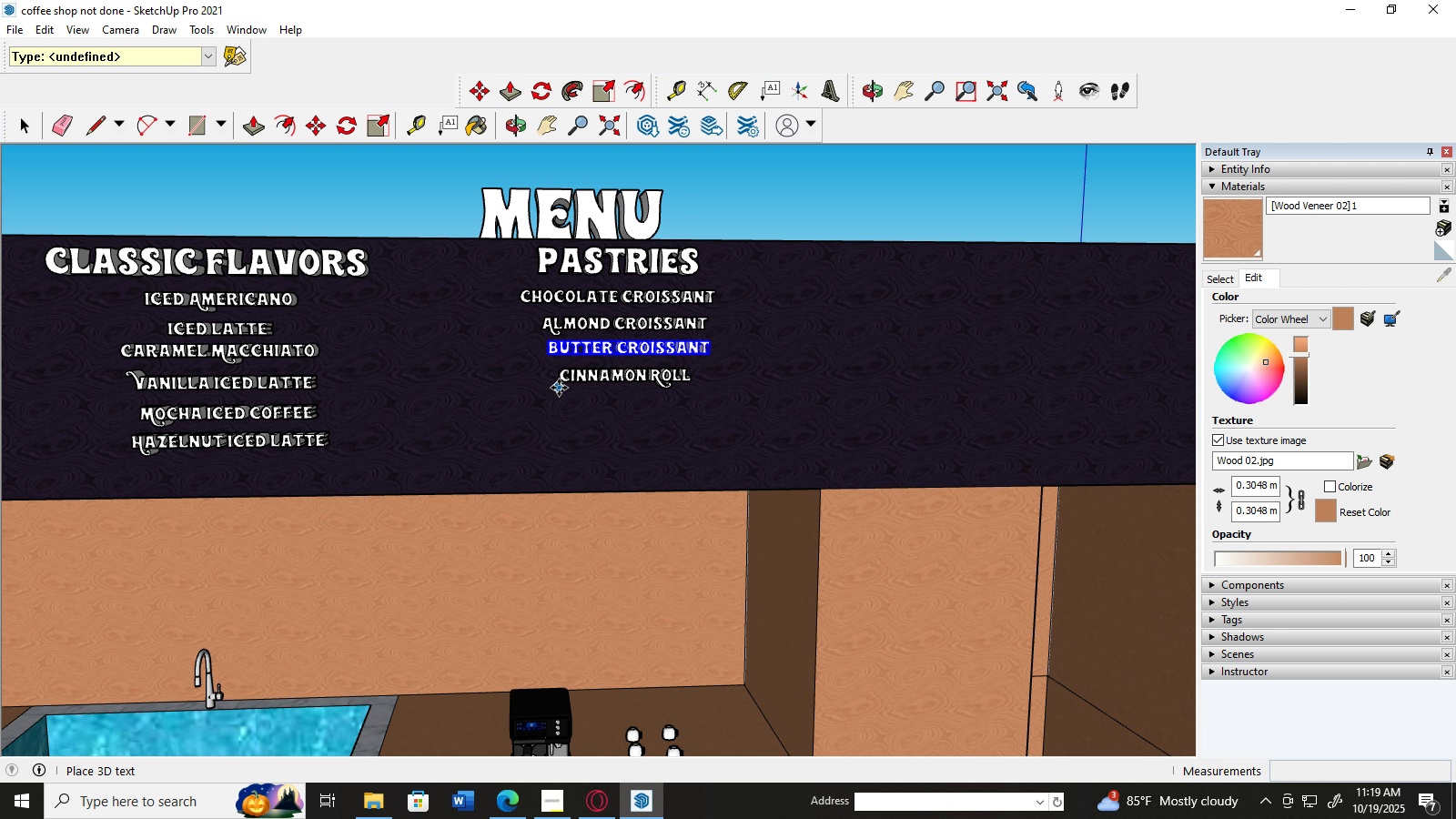 
wait(5.14)
 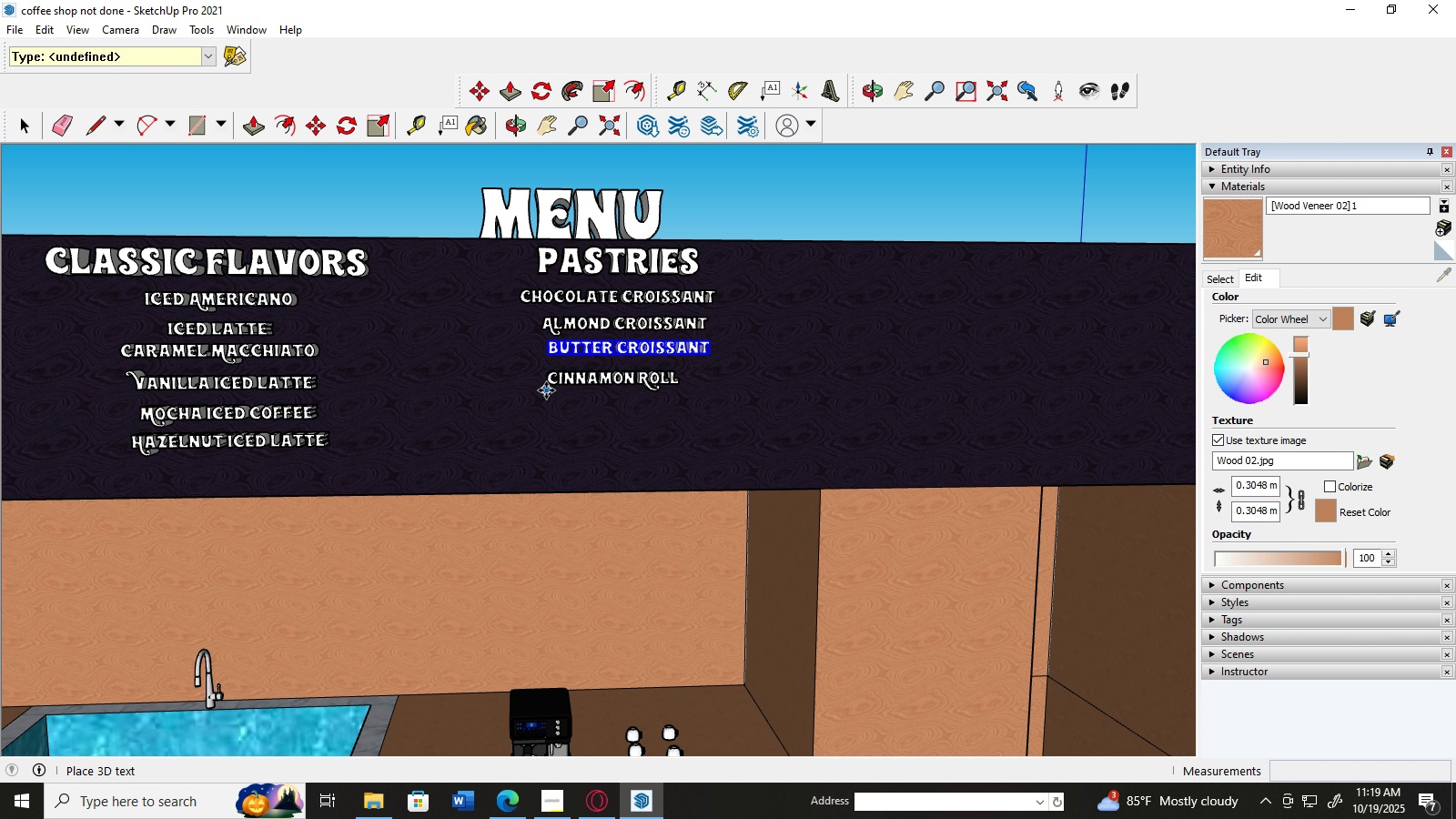 
left_click([559, 388])
 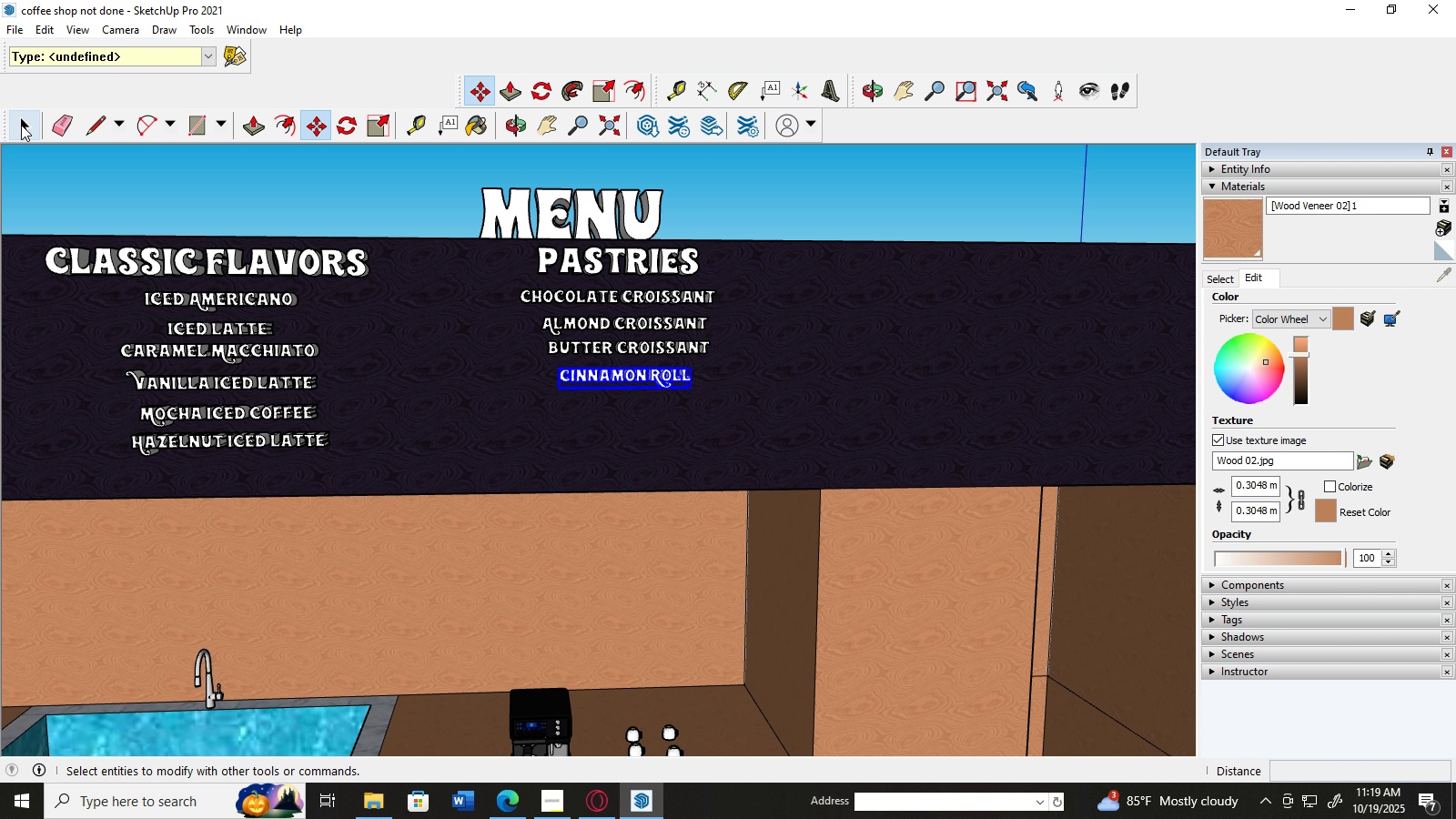 
left_click([21, 125])
 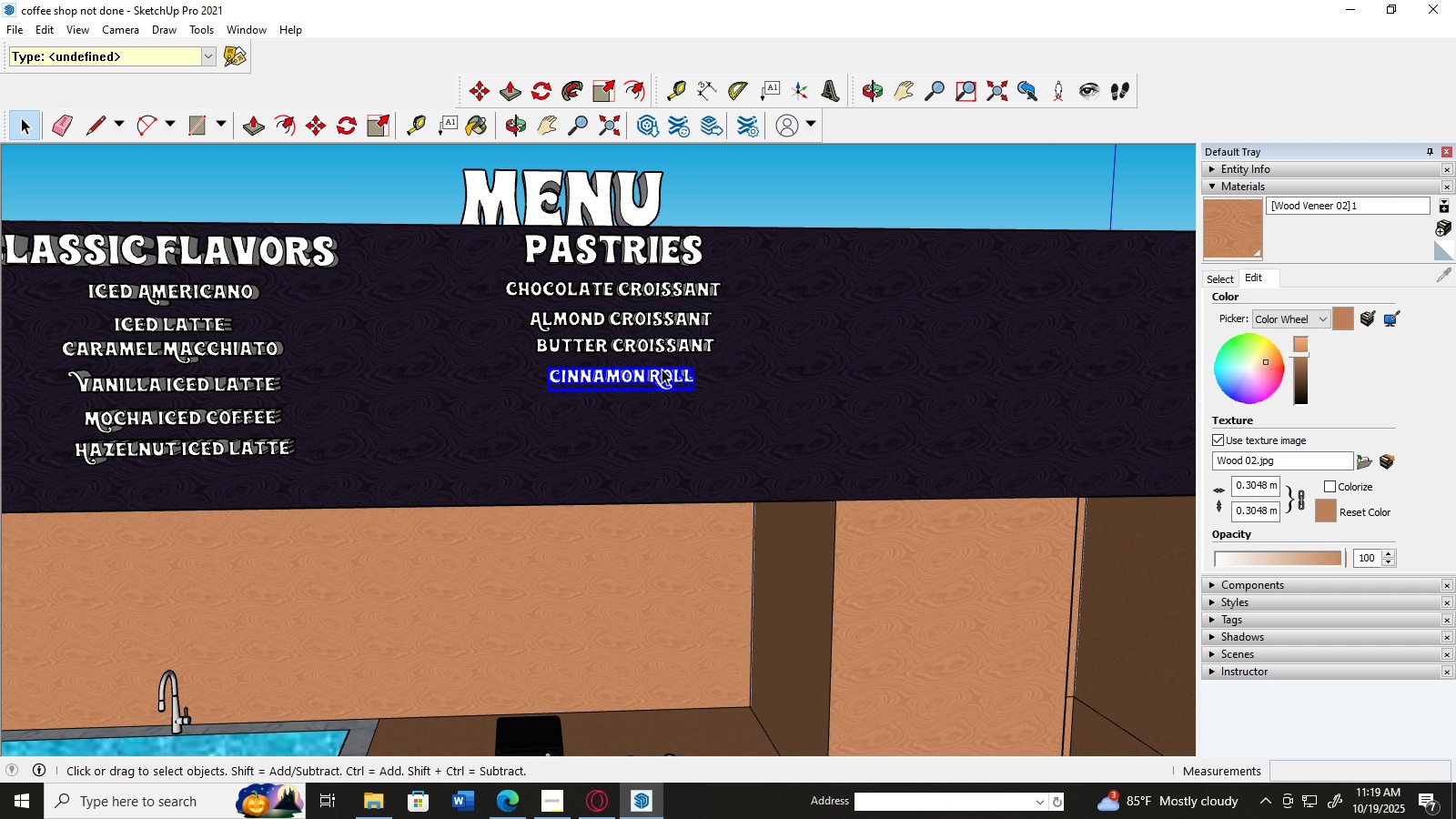 
scroll: coordinate [662, 369], scroll_direction: up, amount: 1.0
 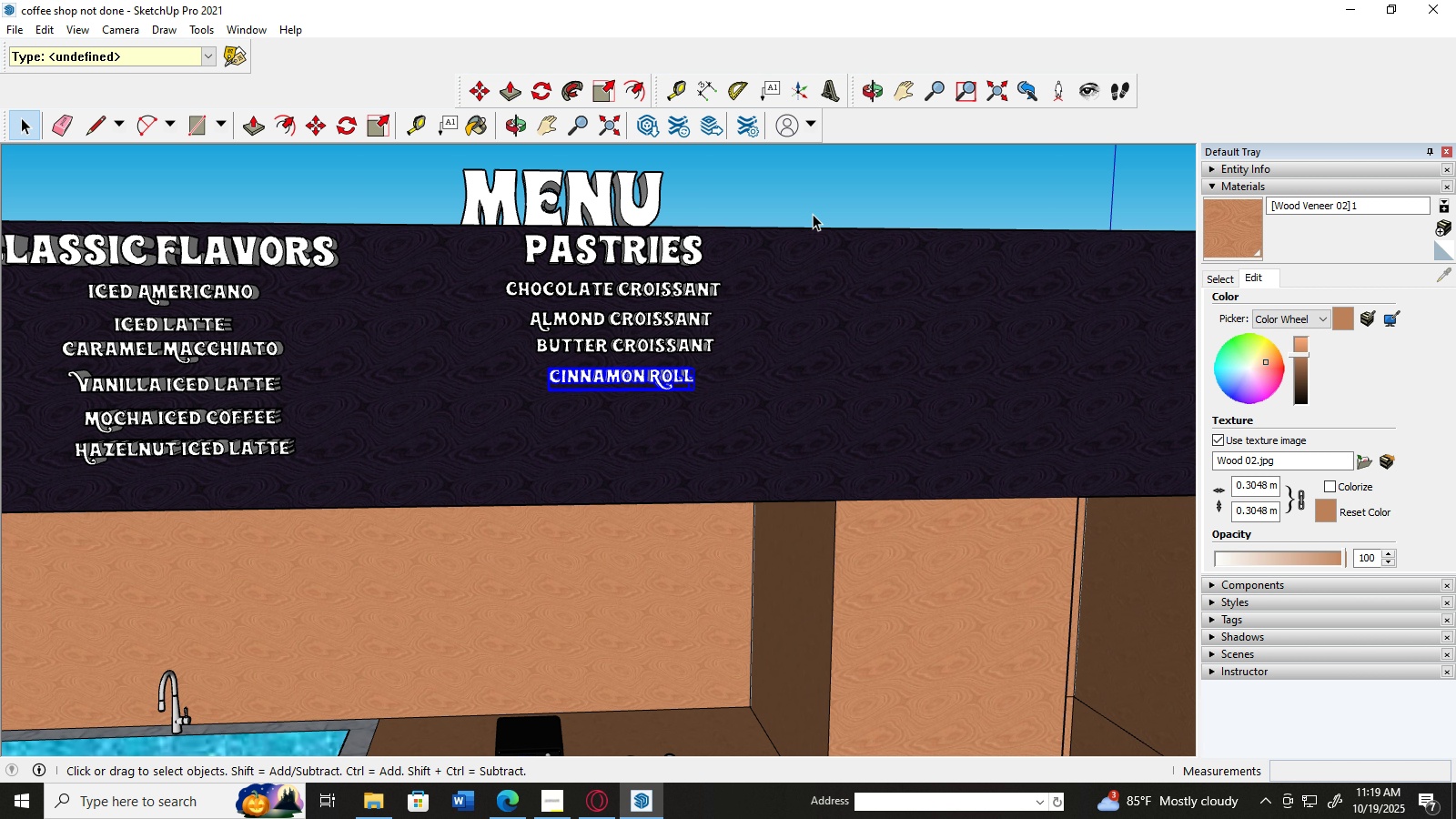 
left_click([603, 791])
 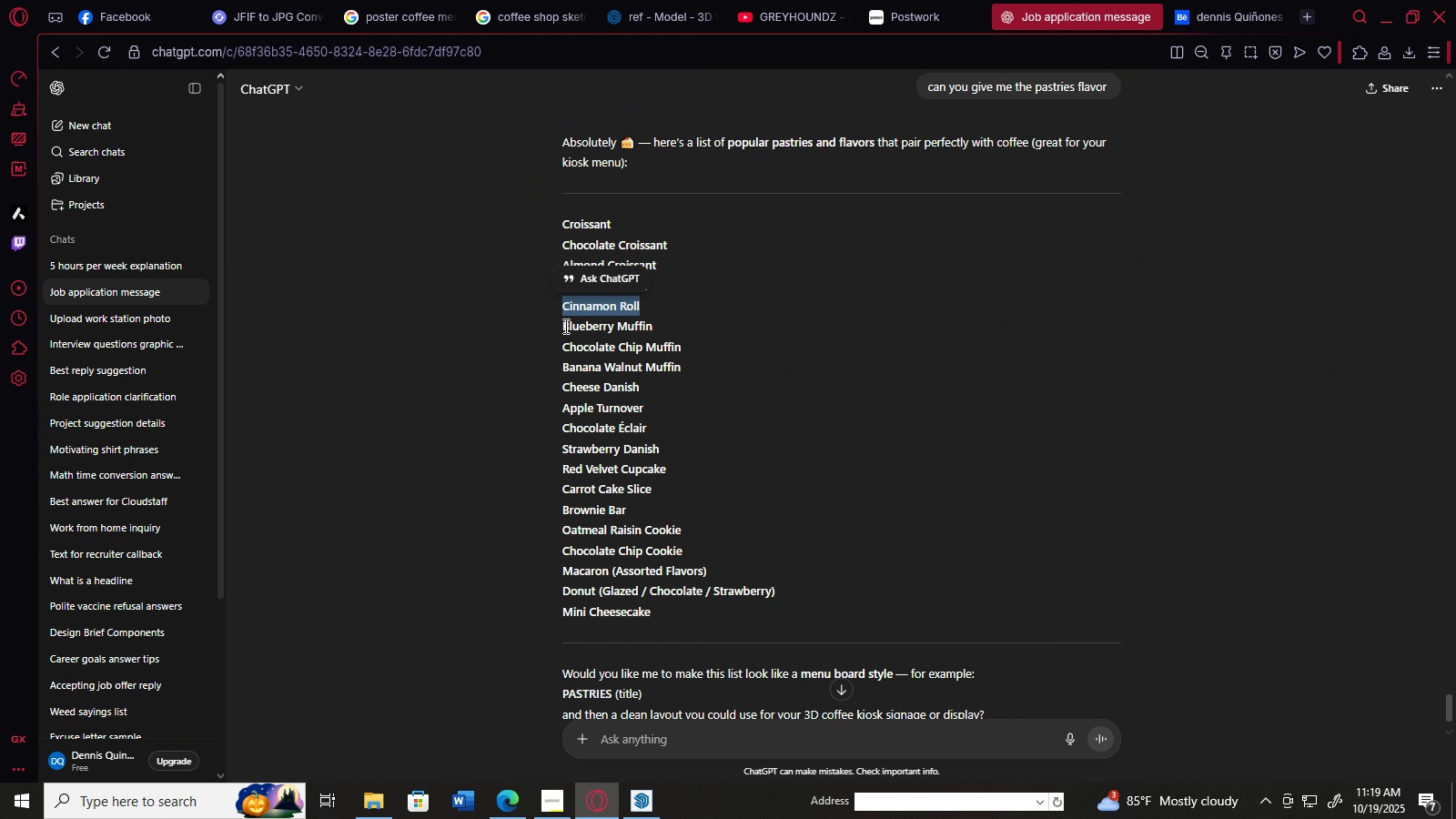 
wait(5.15)
 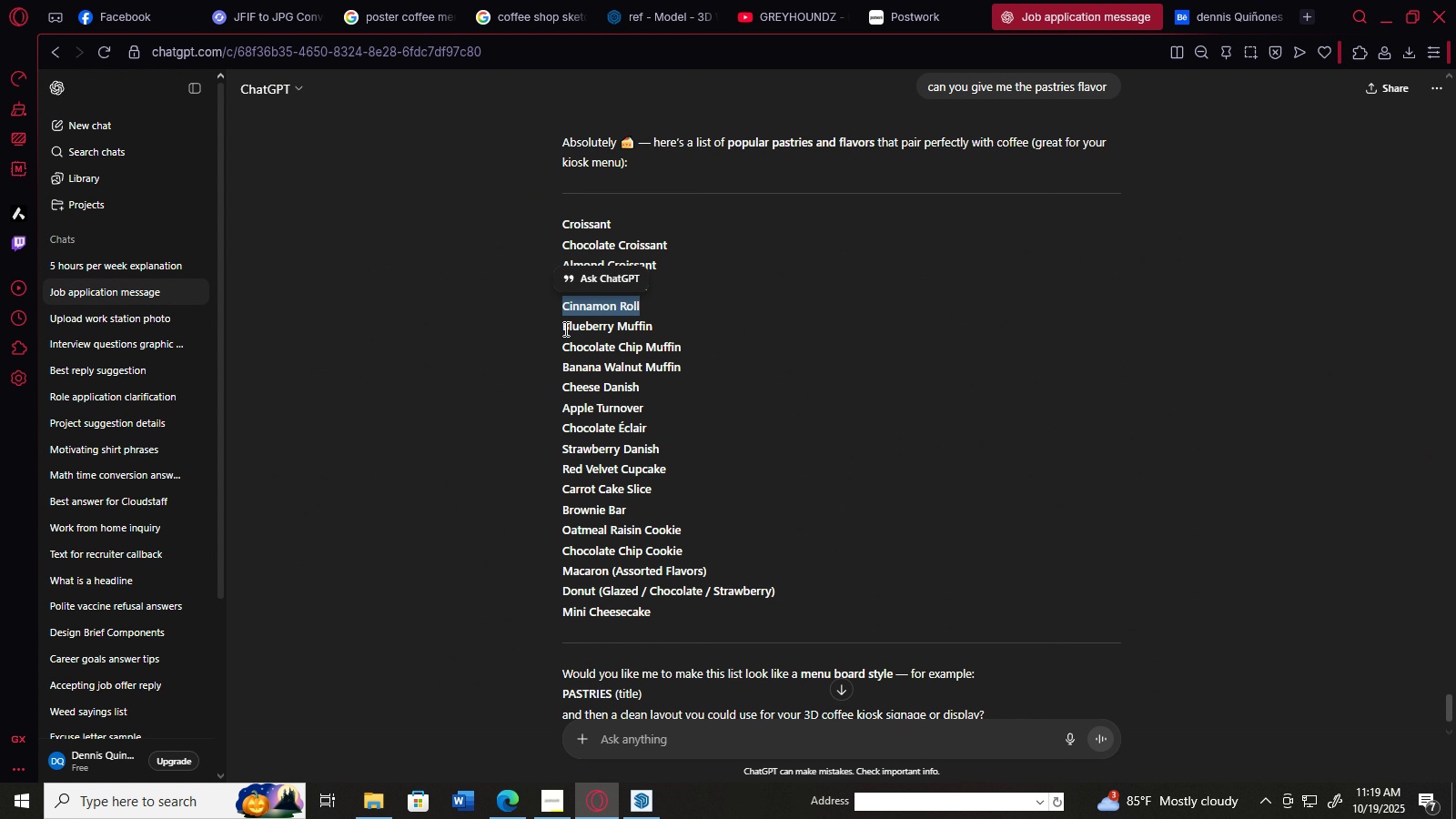 
left_click_drag(start_coordinate=[563, 326], to_coordinate=[653, 326])
 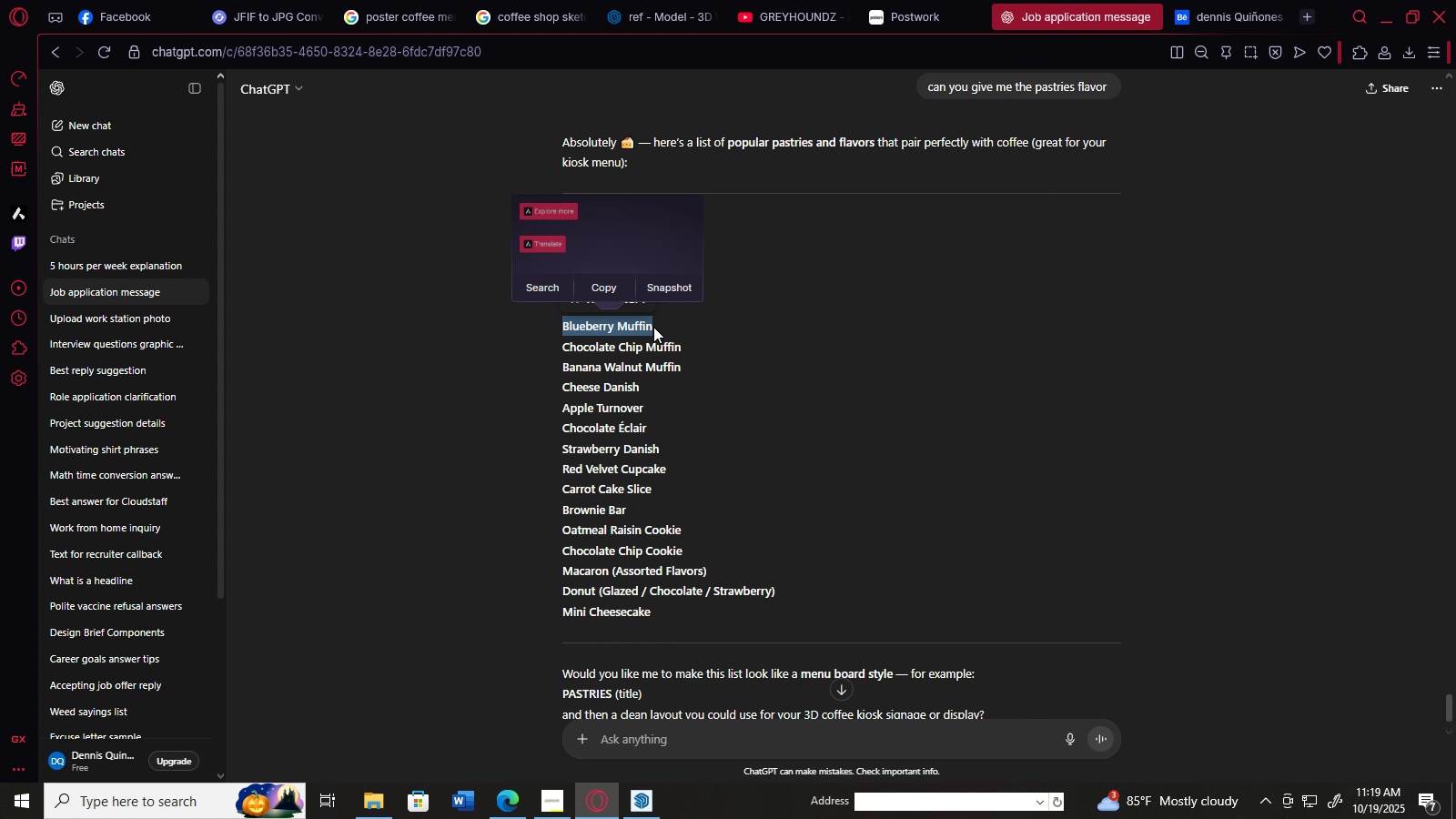 
key(Control+C)
 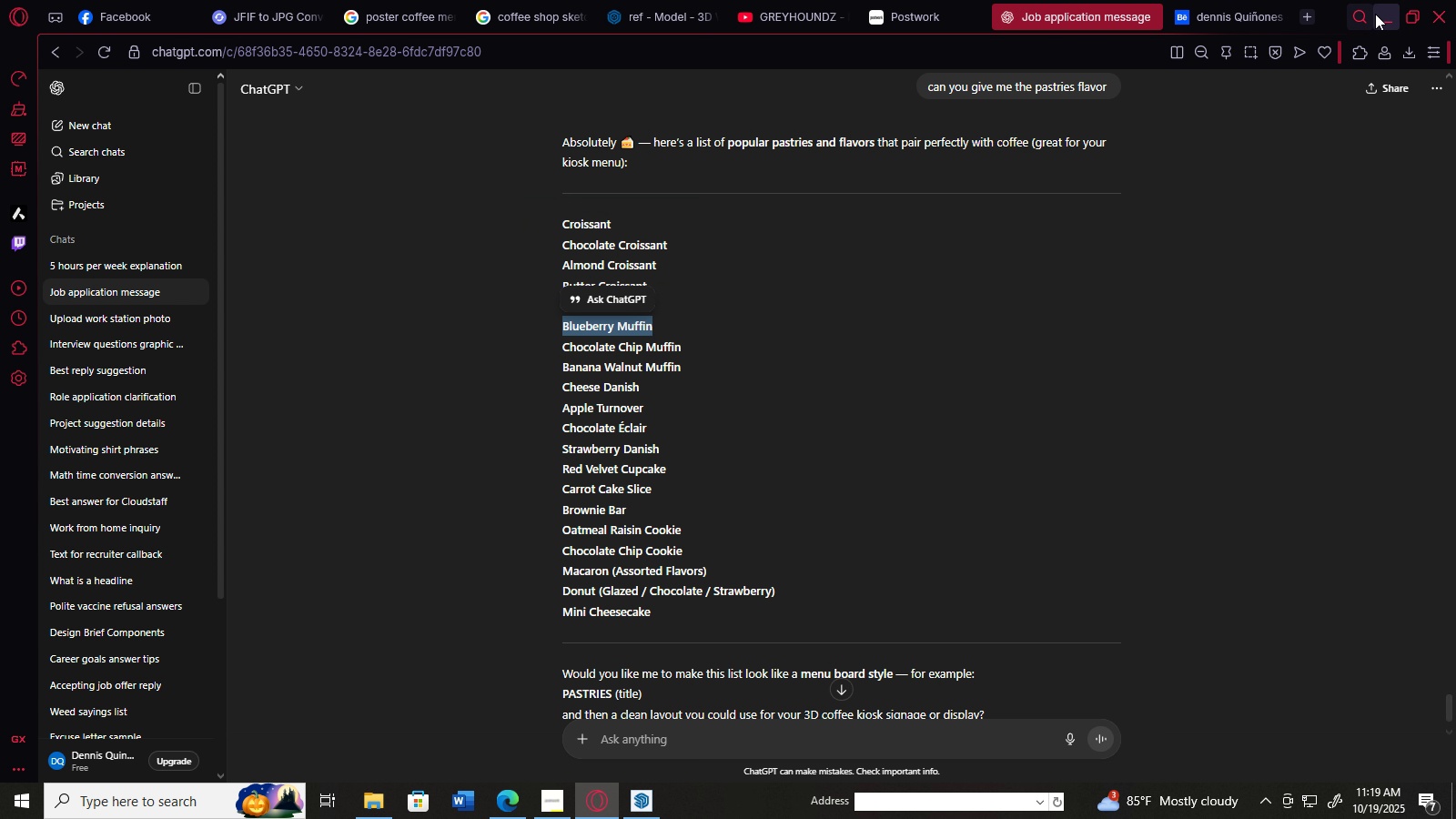 
left_click([1375, 14])
 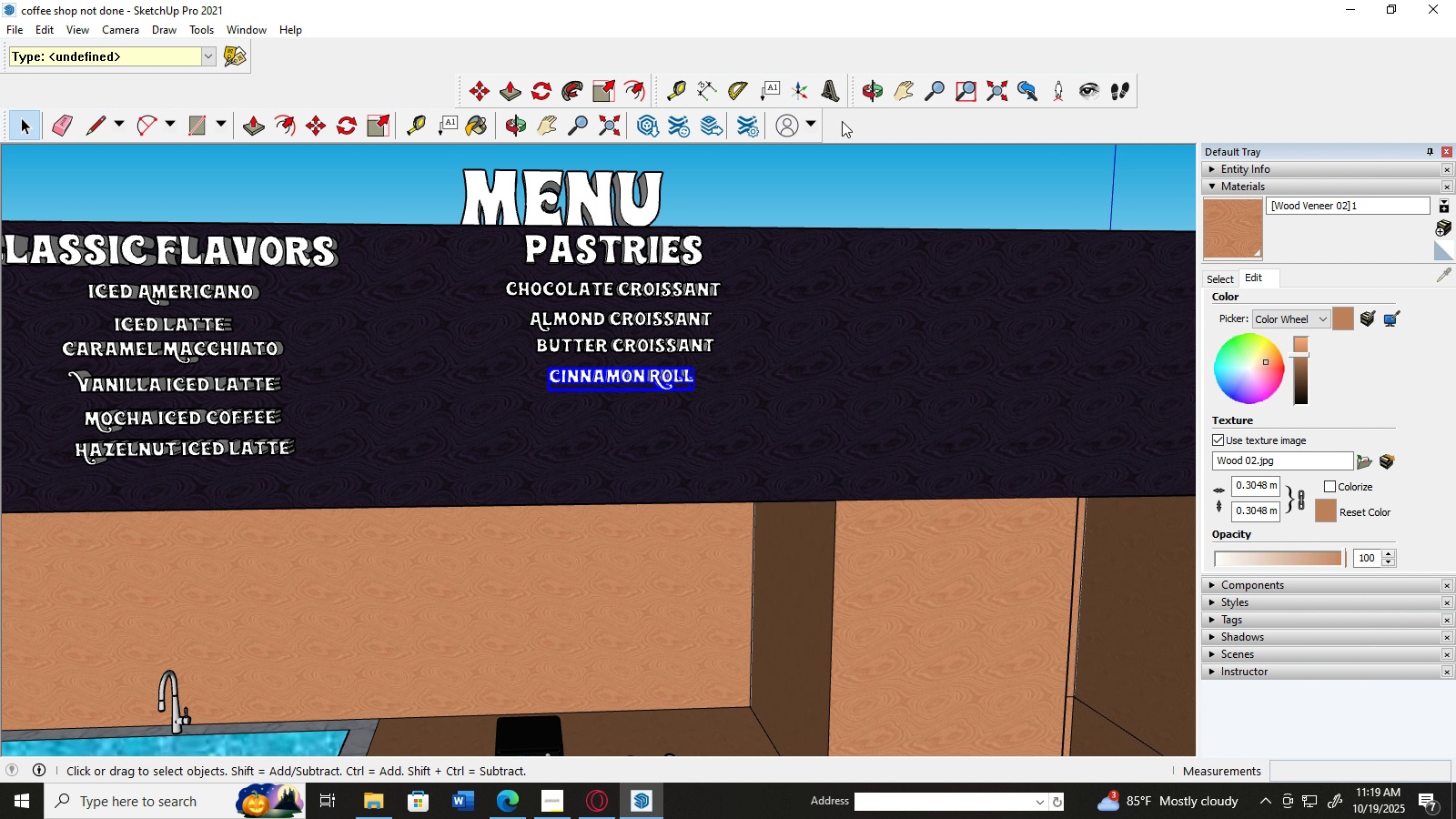 
left_click([835, 96])
 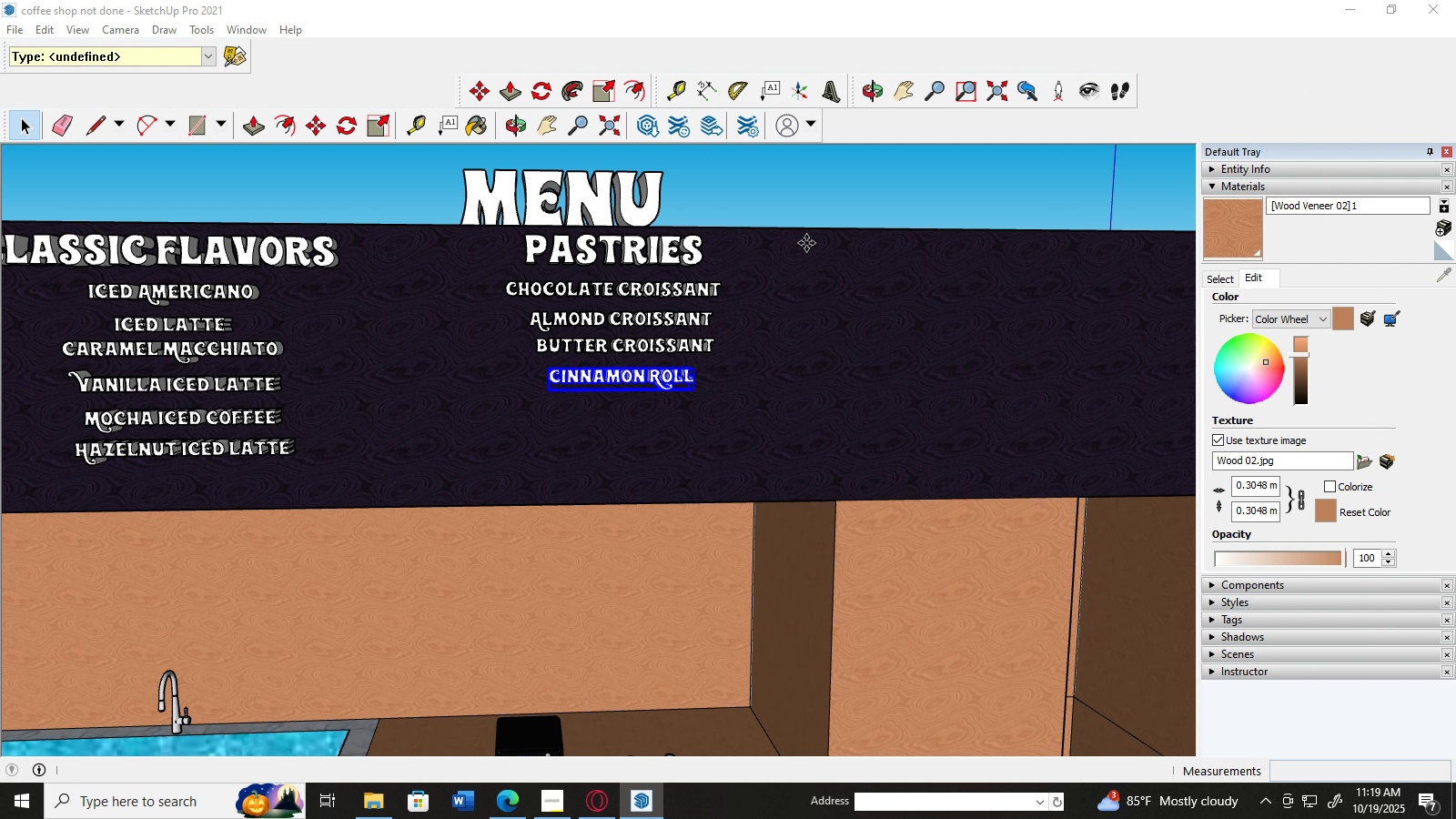 
mouse_move([797, 260])
 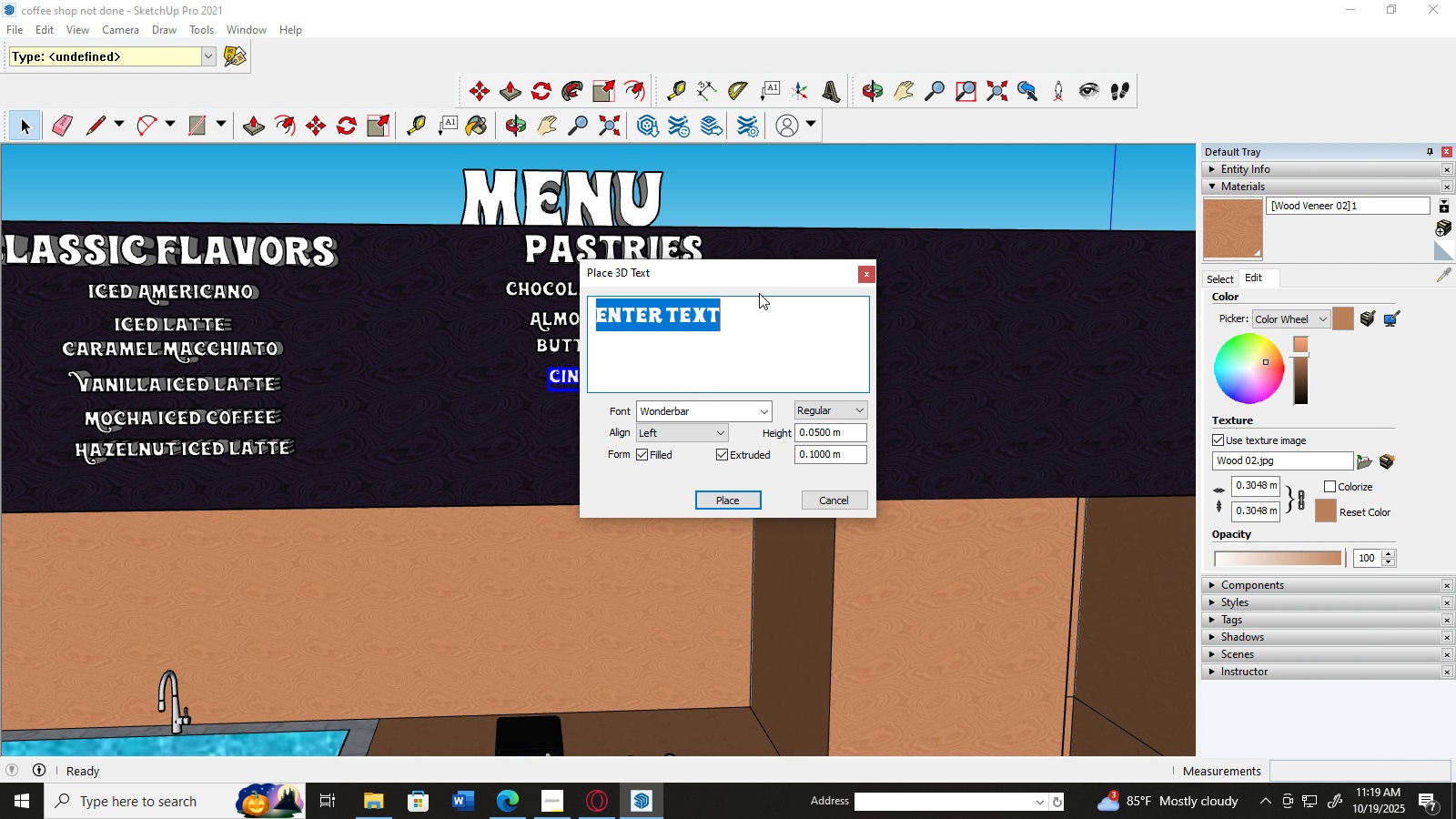 
key(Control+V)
 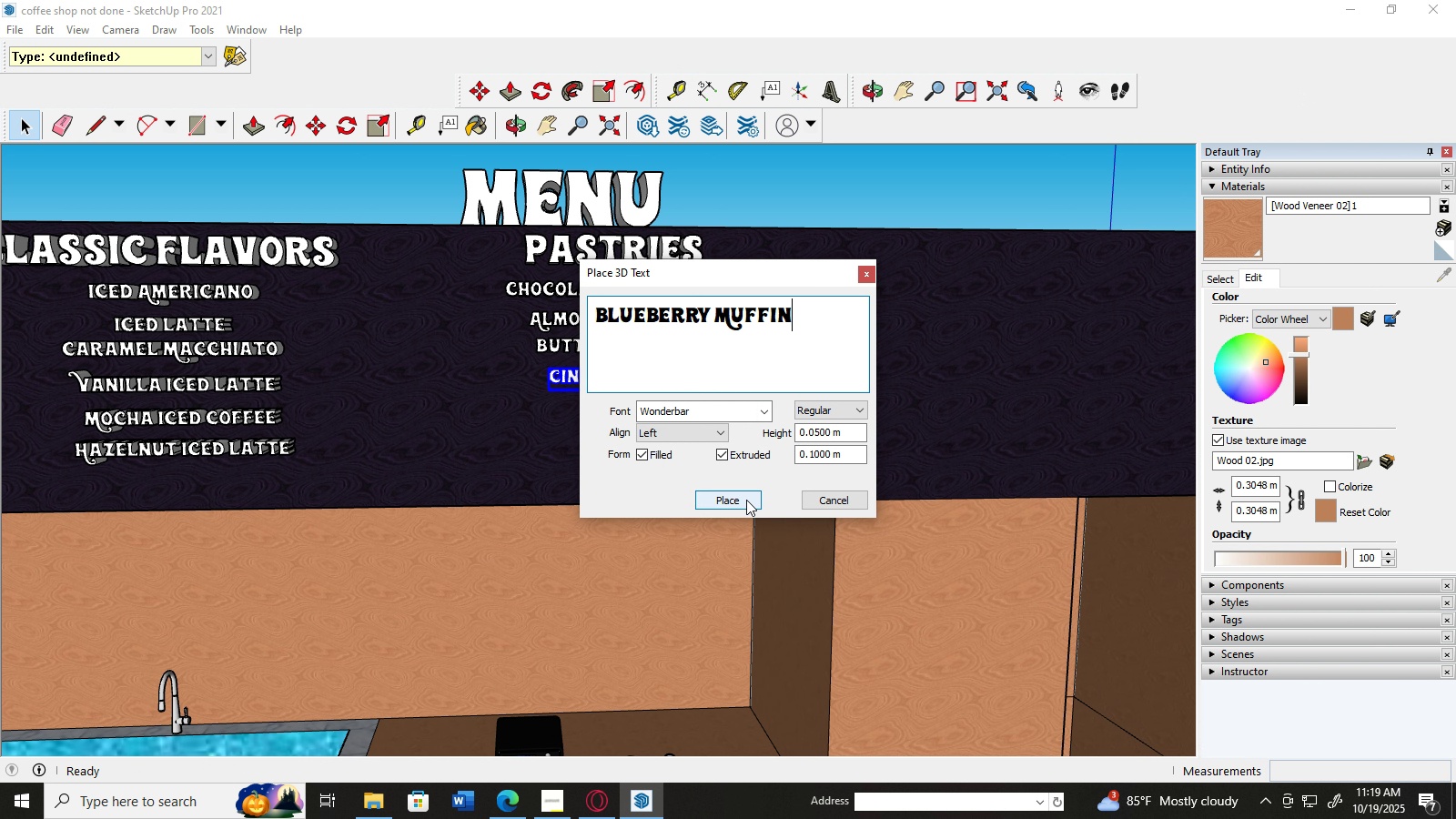 
left_click([746, 500])
 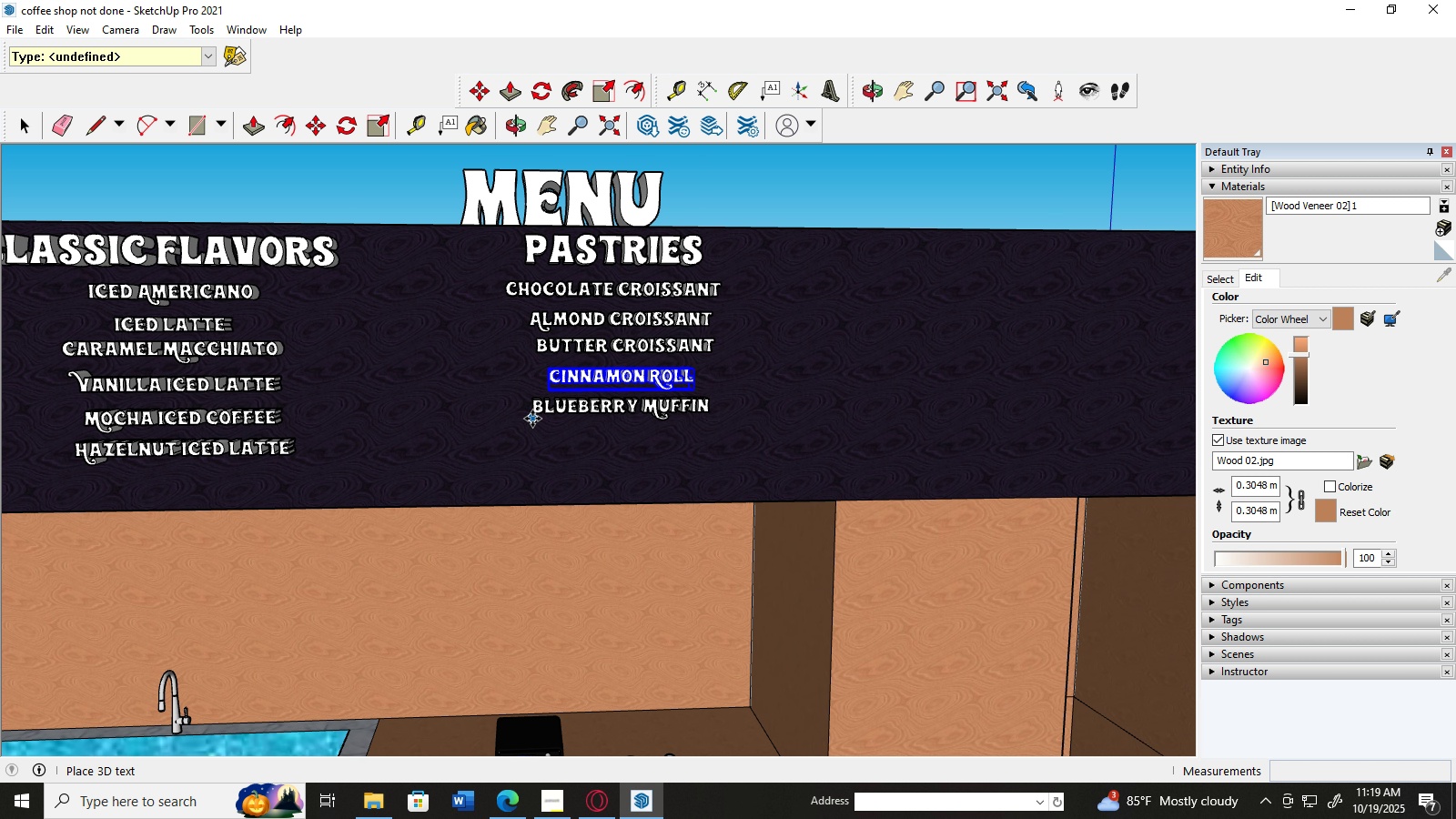 
left_click([532, 419])
 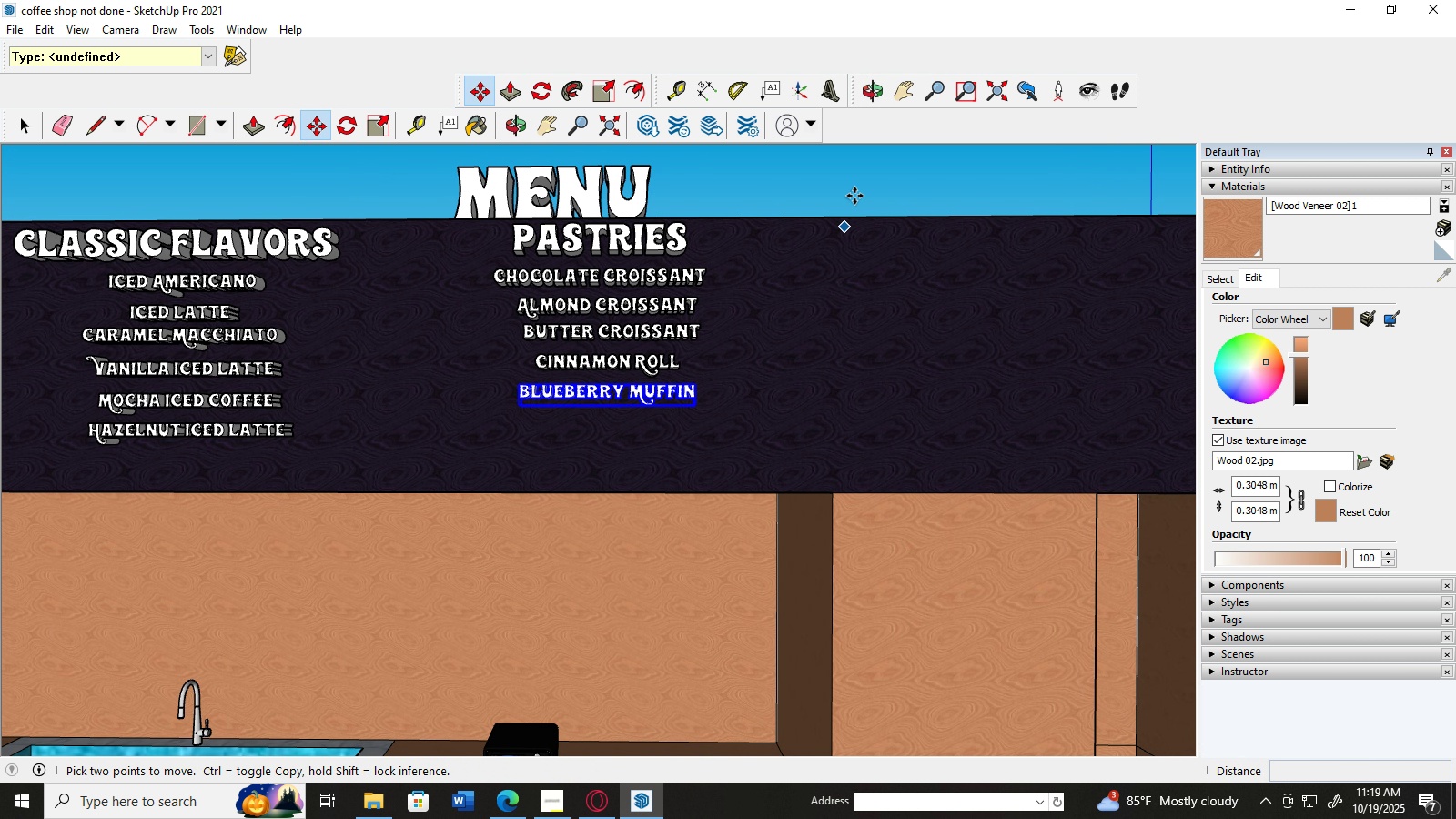 
left_click([839, 91])
 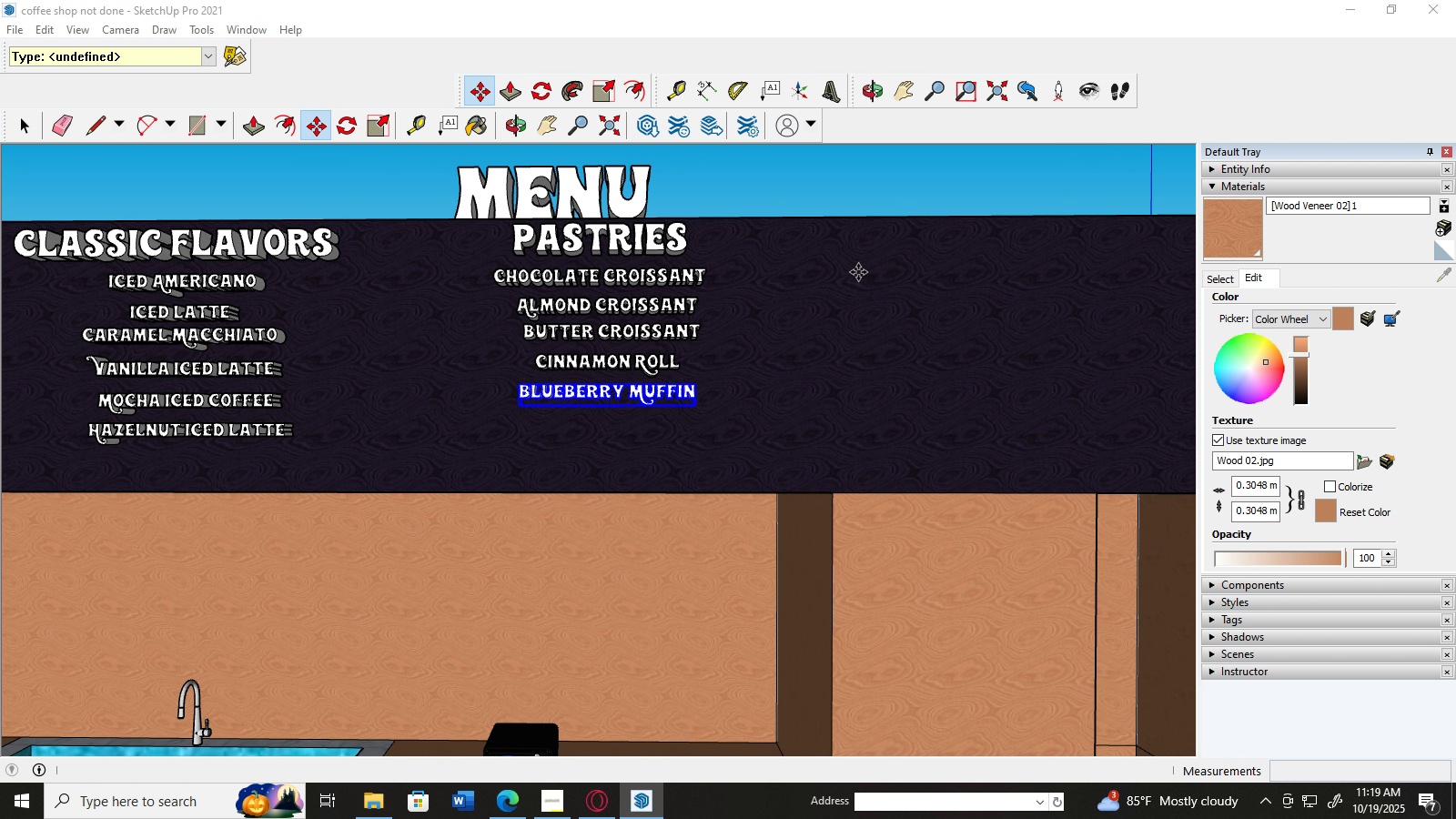 
mouse_move([842, 250])
 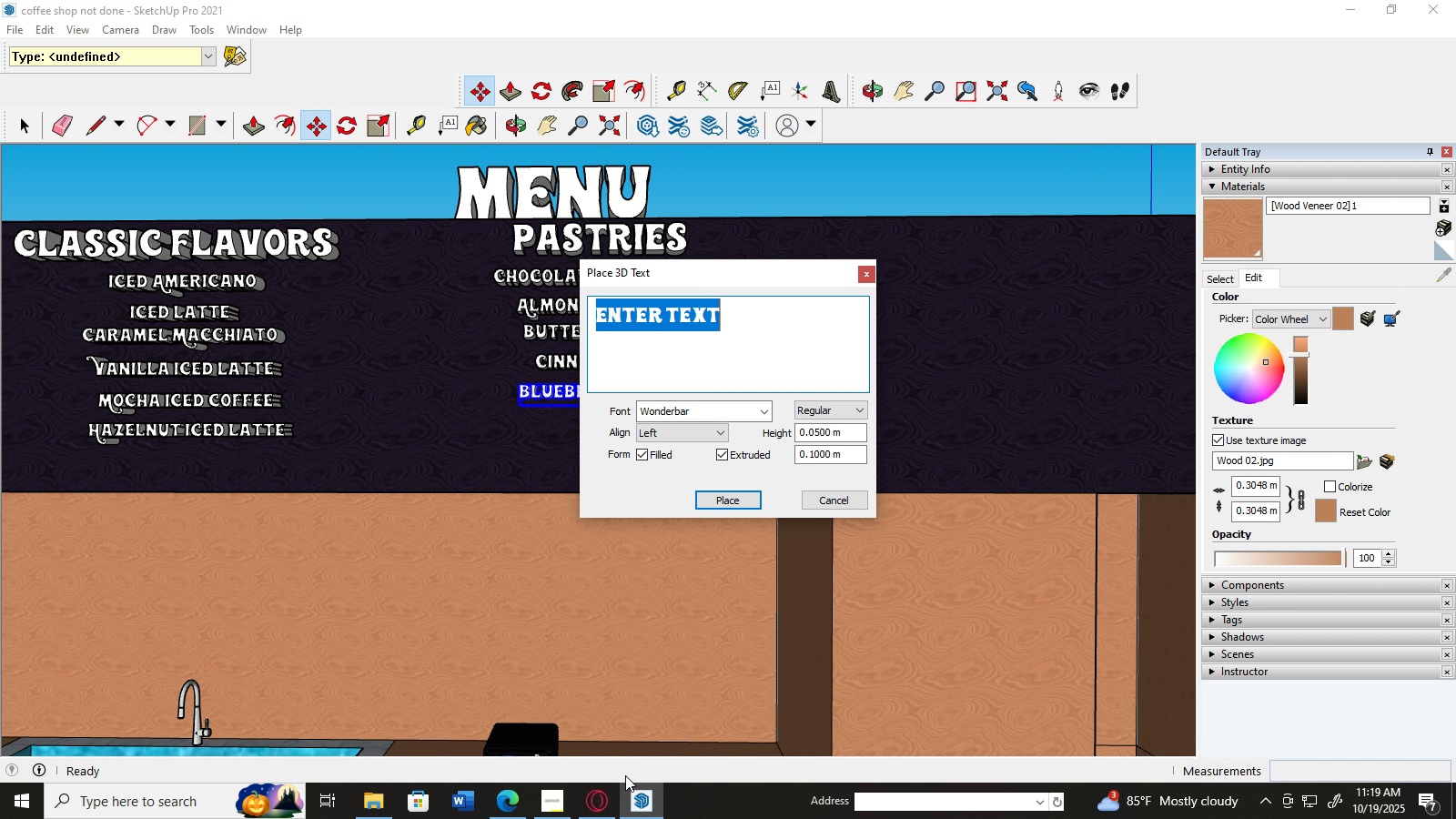 
left_click([600, 807])
 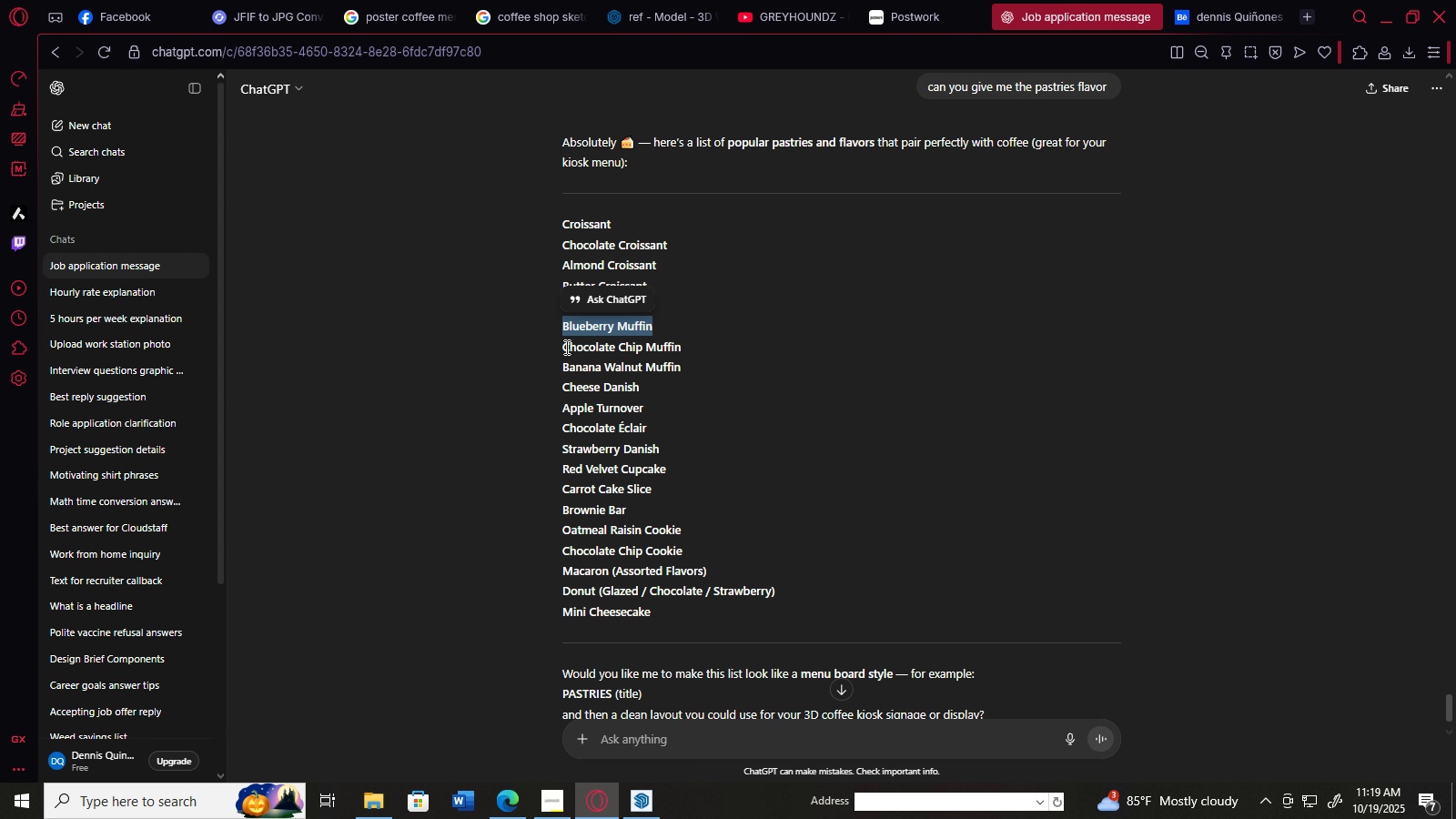 
left_click_drag(start_coordinate=[562, 347], to_coordinate=[695, 347])
 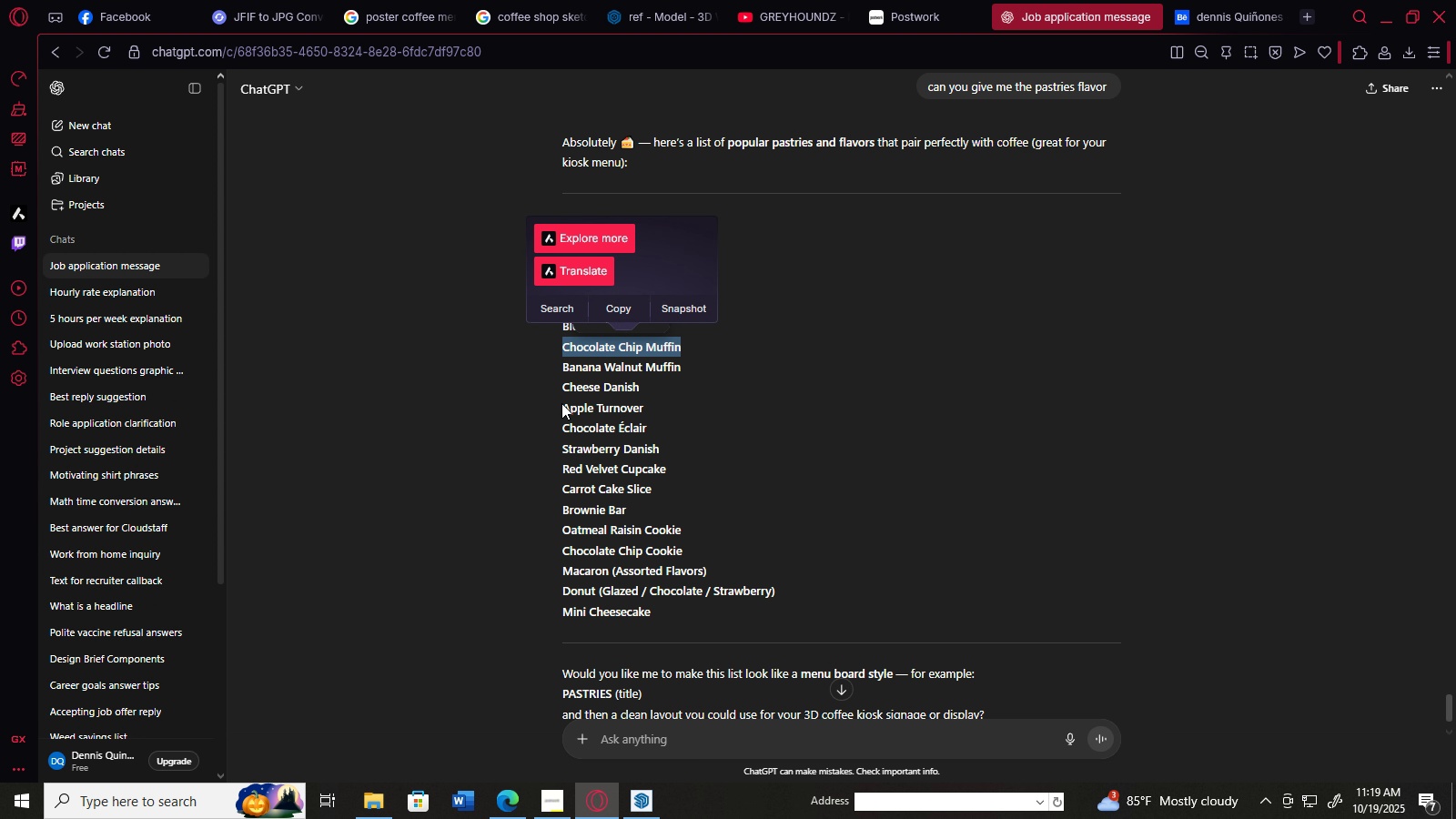 
mouse_move([559, 464])
 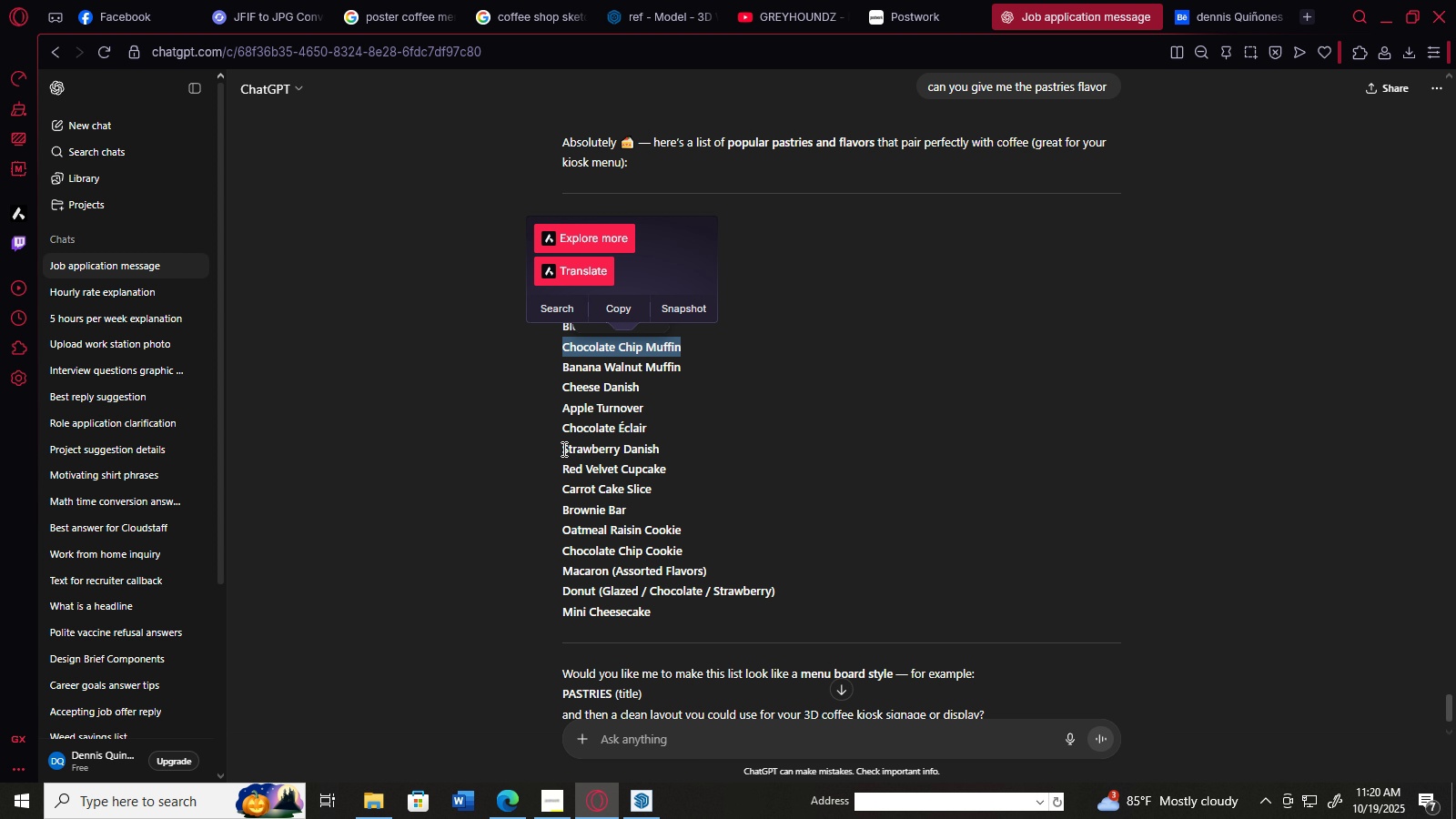 
left_click_drag(start_coordinate=[562, 449], to_coordinate=[704, 447])
 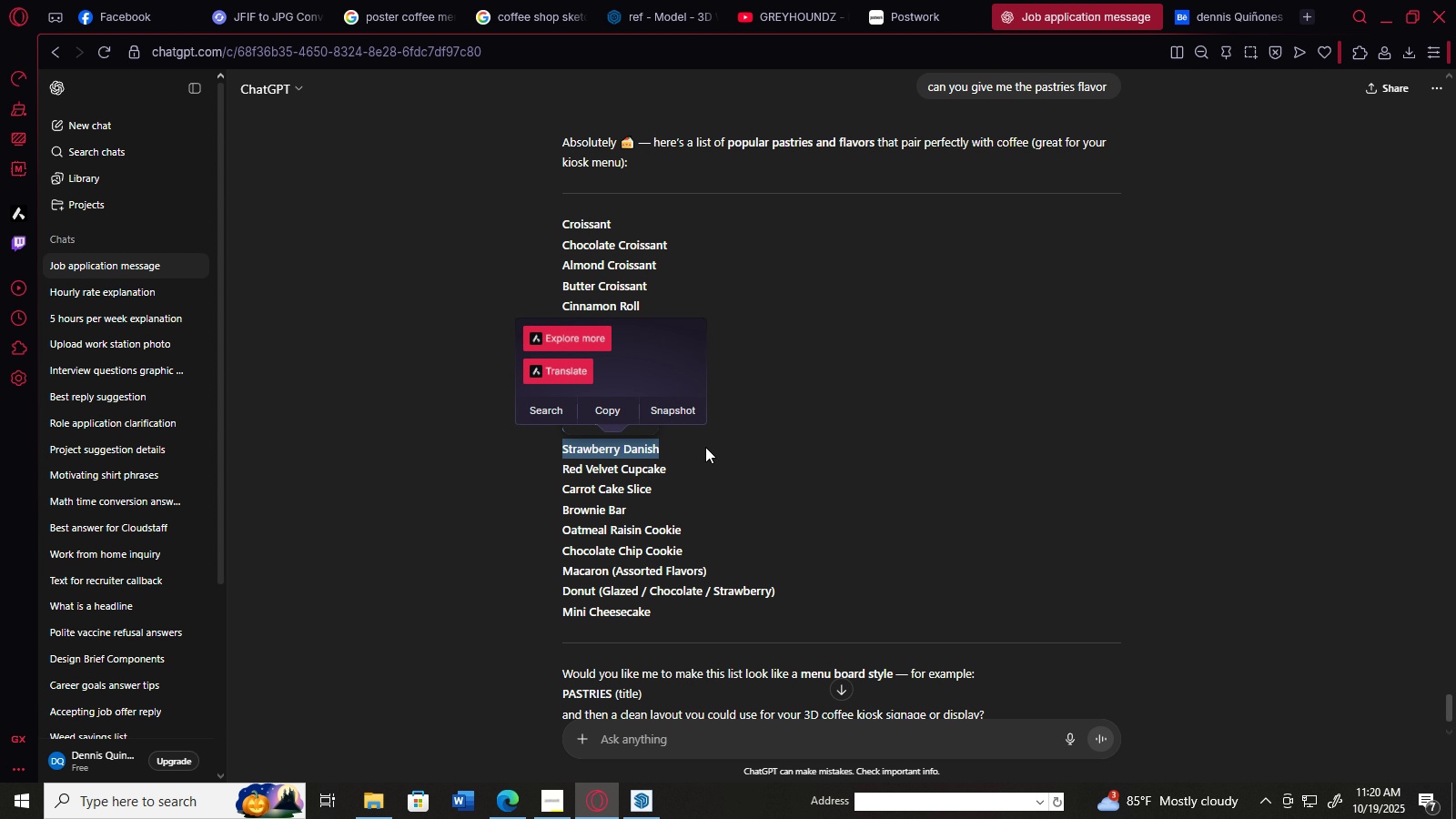 
key(Control+C)
 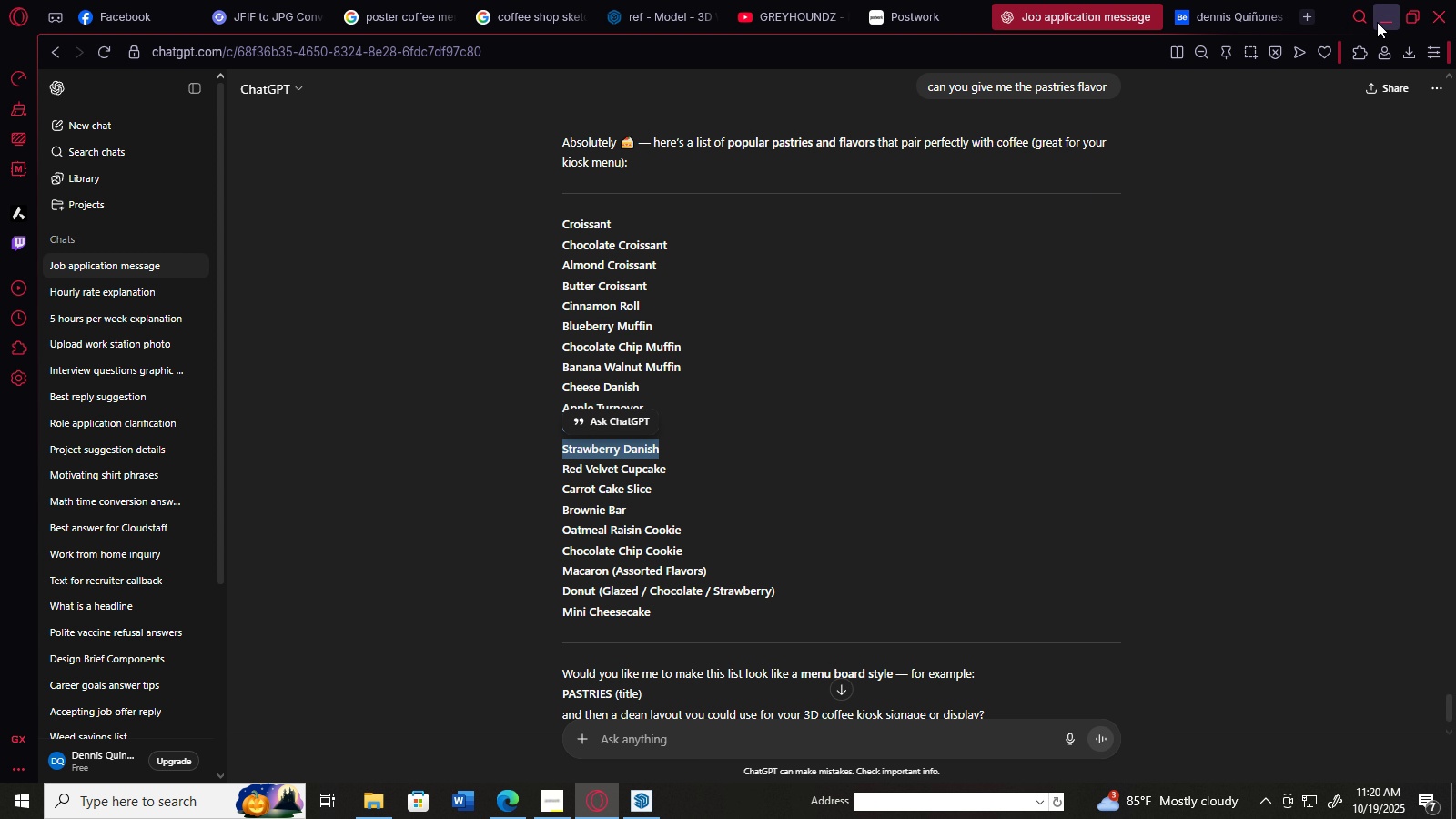 
left_click([1377, 22])
 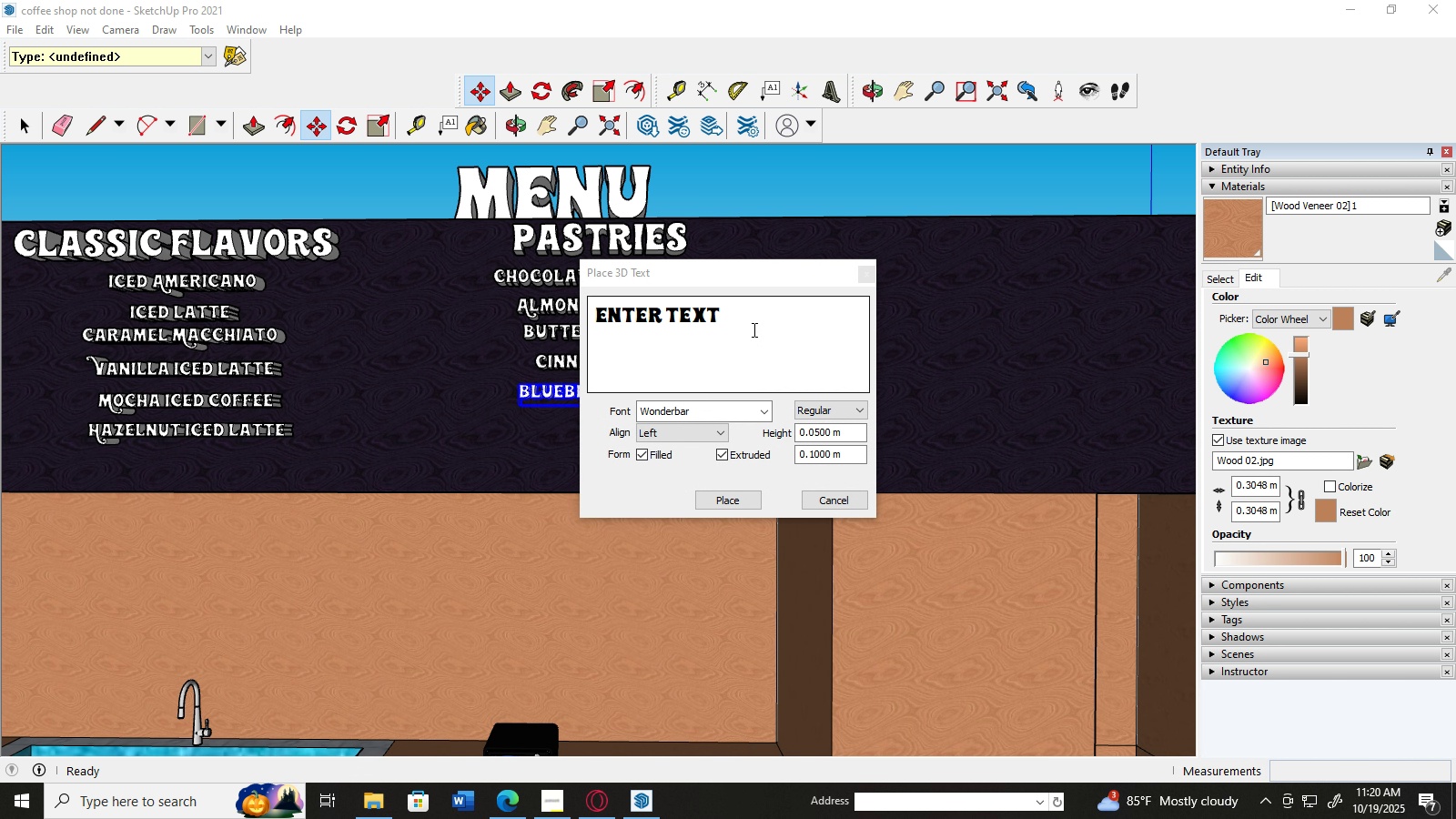 
left_click_drag(start_coordinate=[753, 326], to_coordinate=[348, 336])
 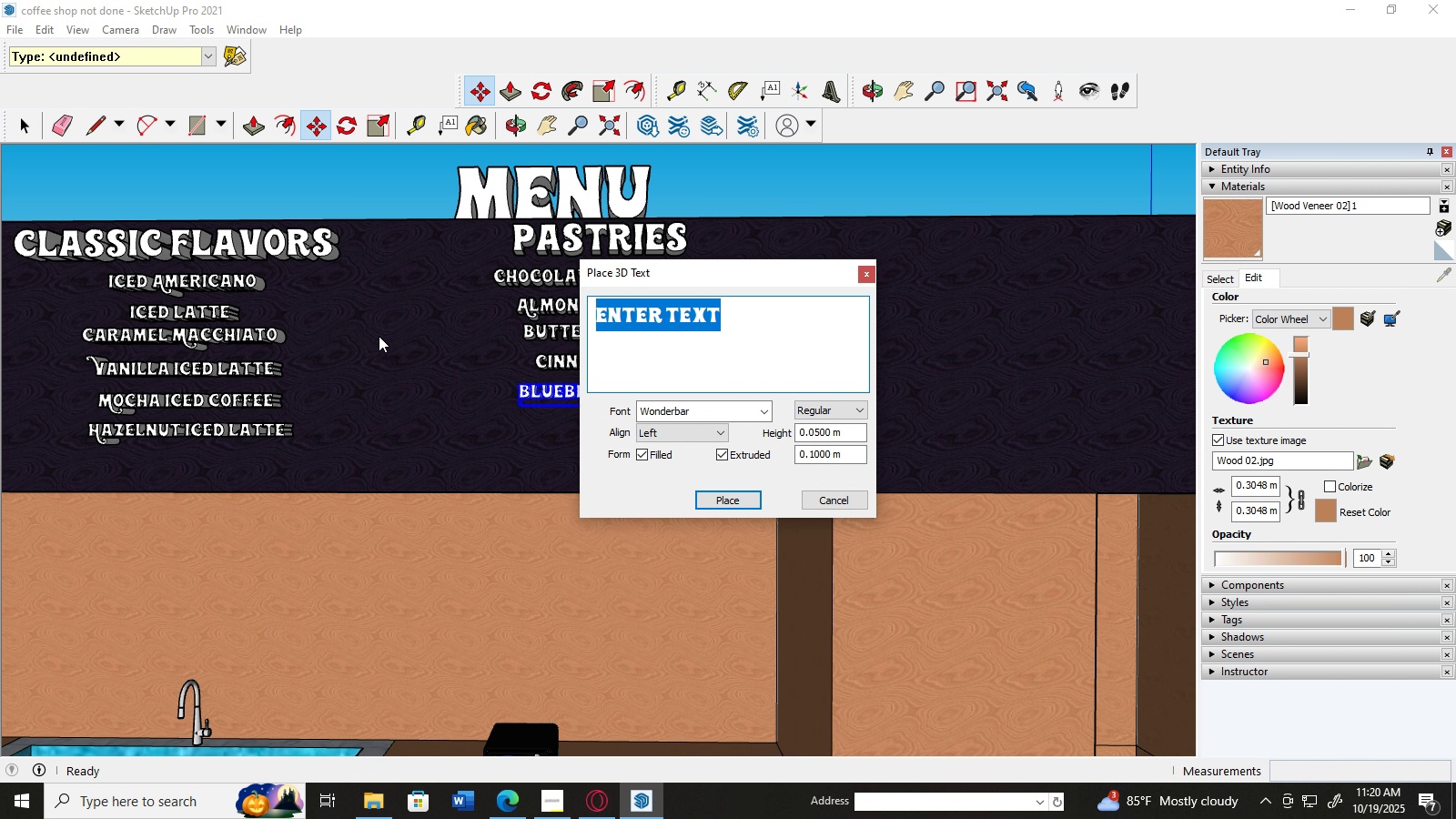 
key(Control+V)
 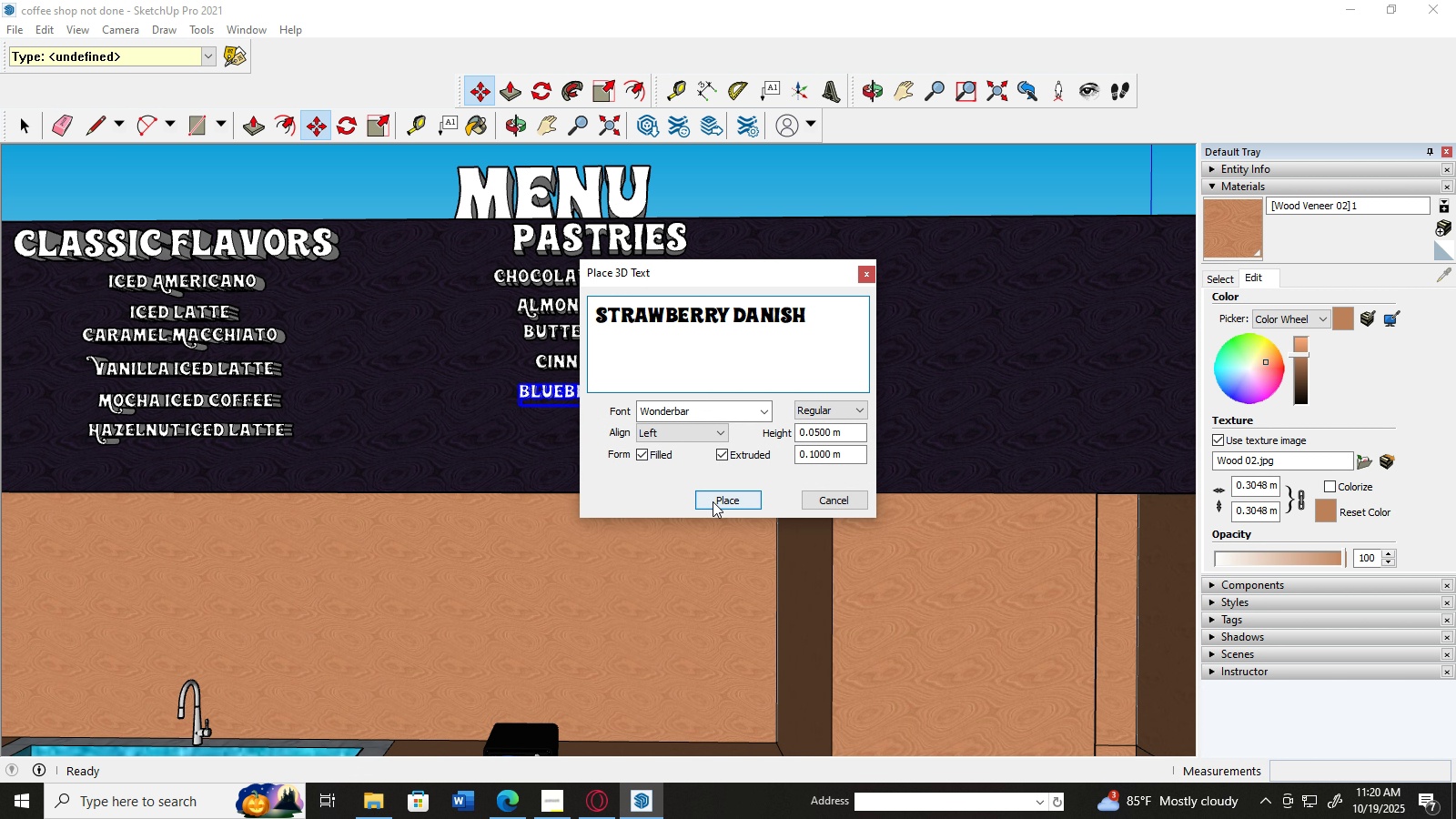 
left_click([713, 501])
 